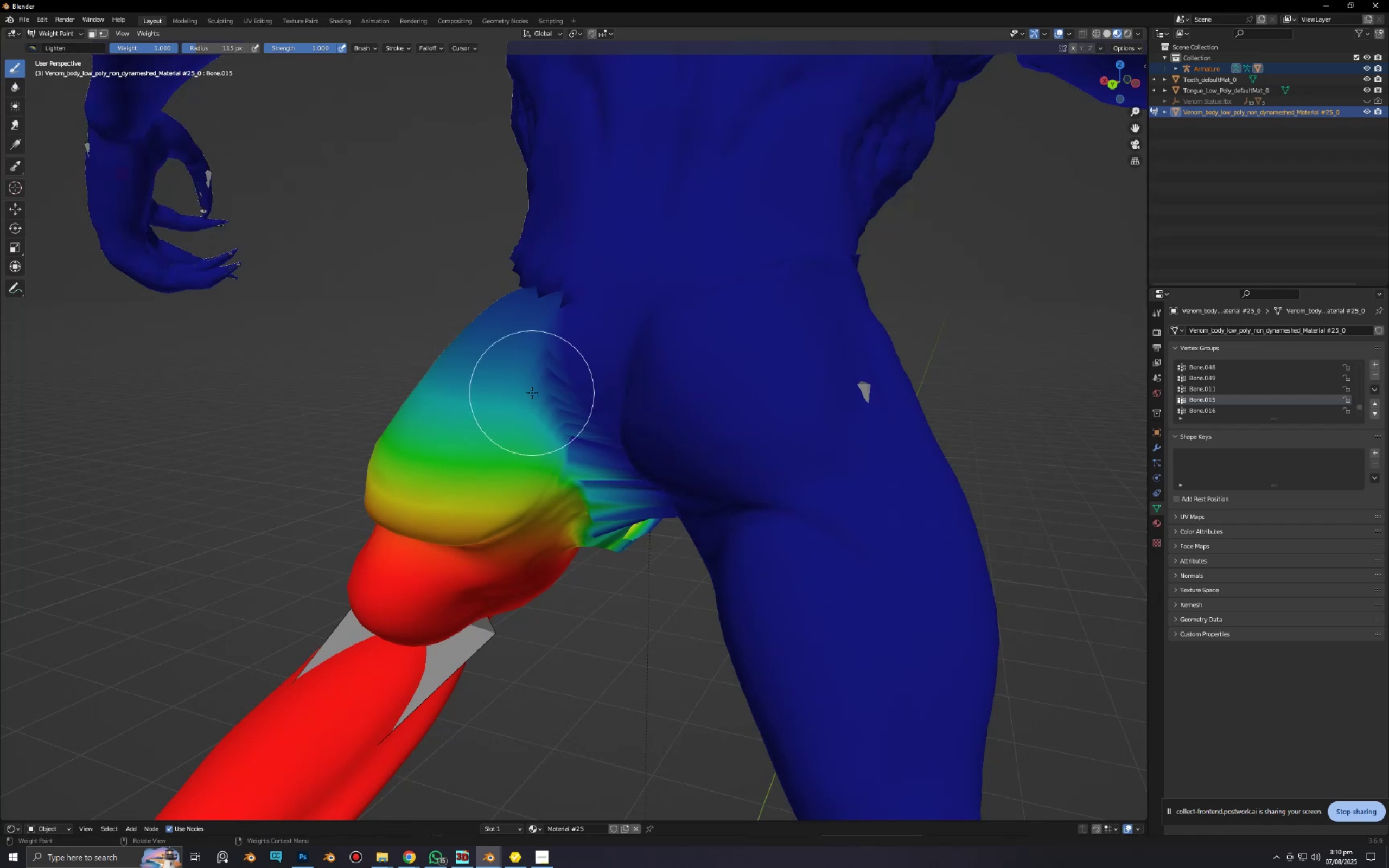 
left_click_drag(start_coordinate=[570, 436], to_coordinate=[576, 452])
 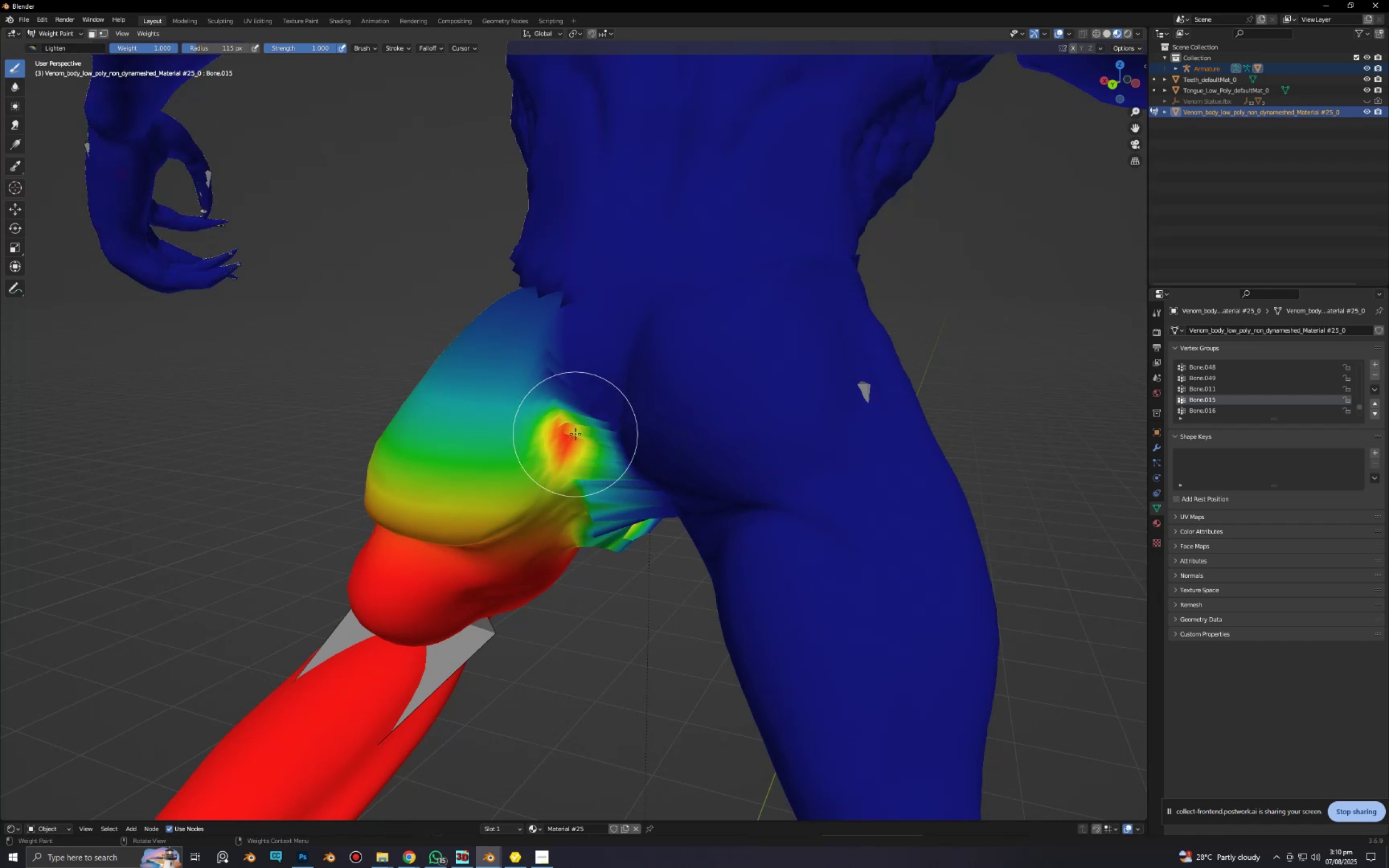 
key(Control+Z)
 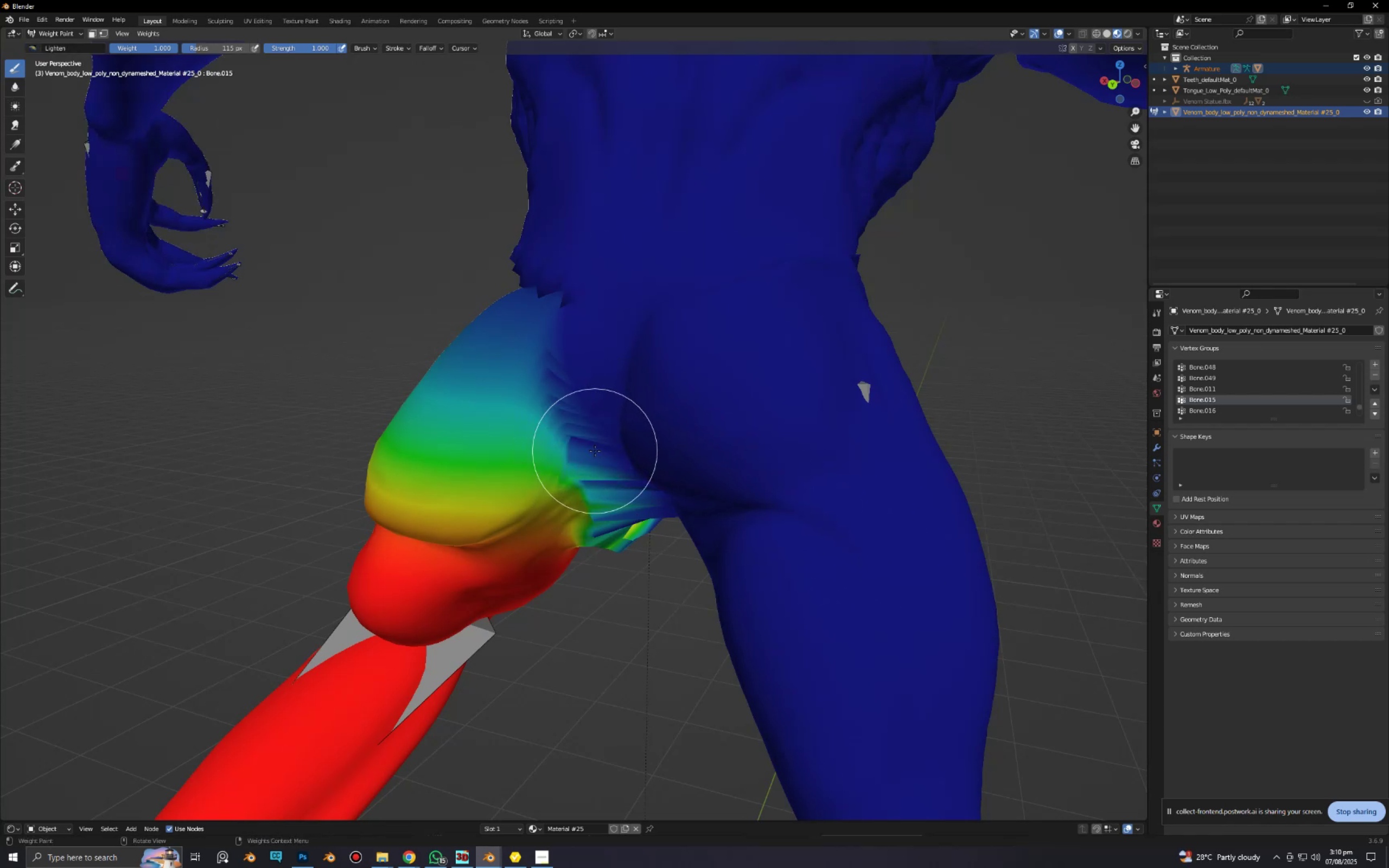 
key(Shift+ShiftLeft)
 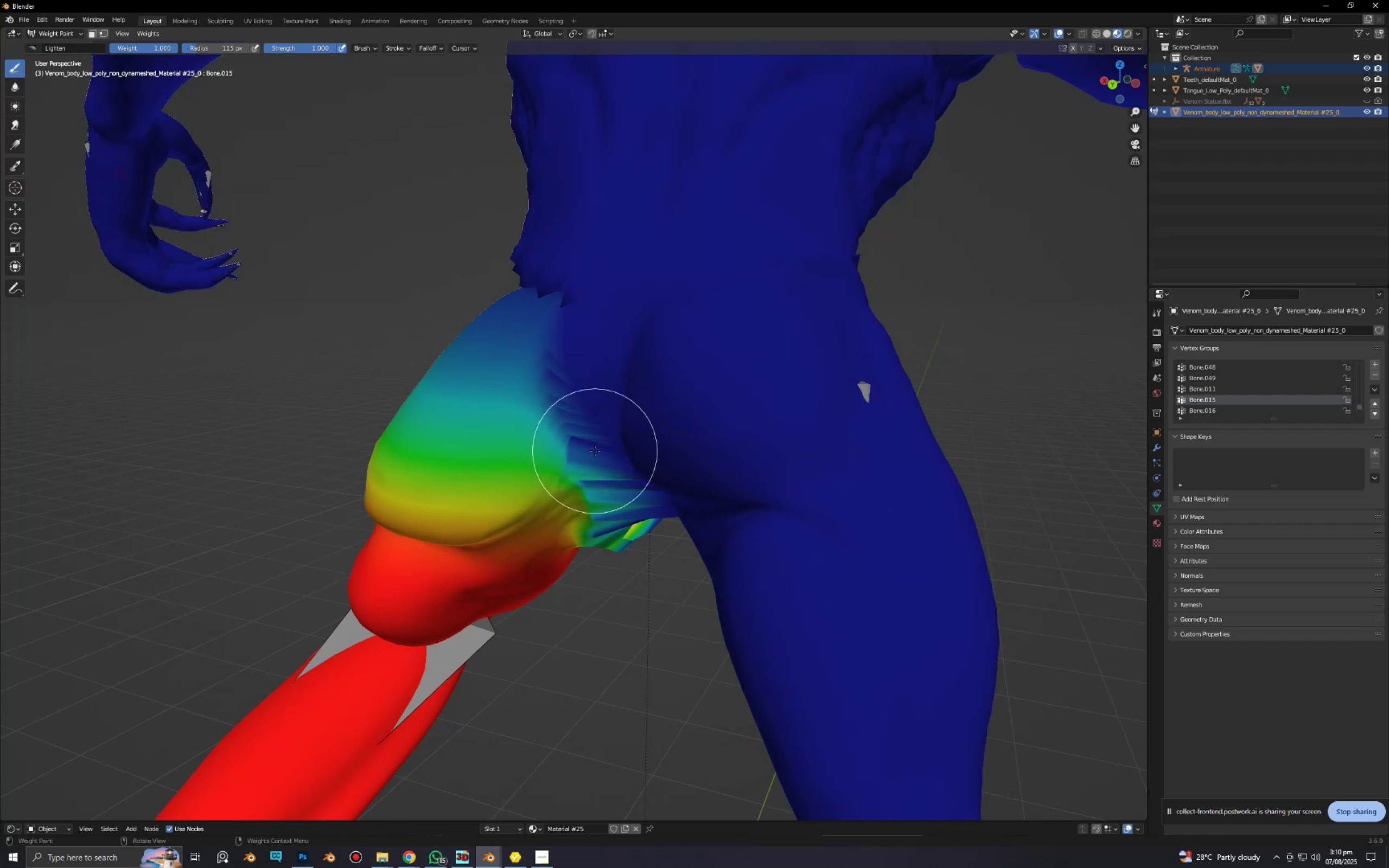 
key(Shift+F)
 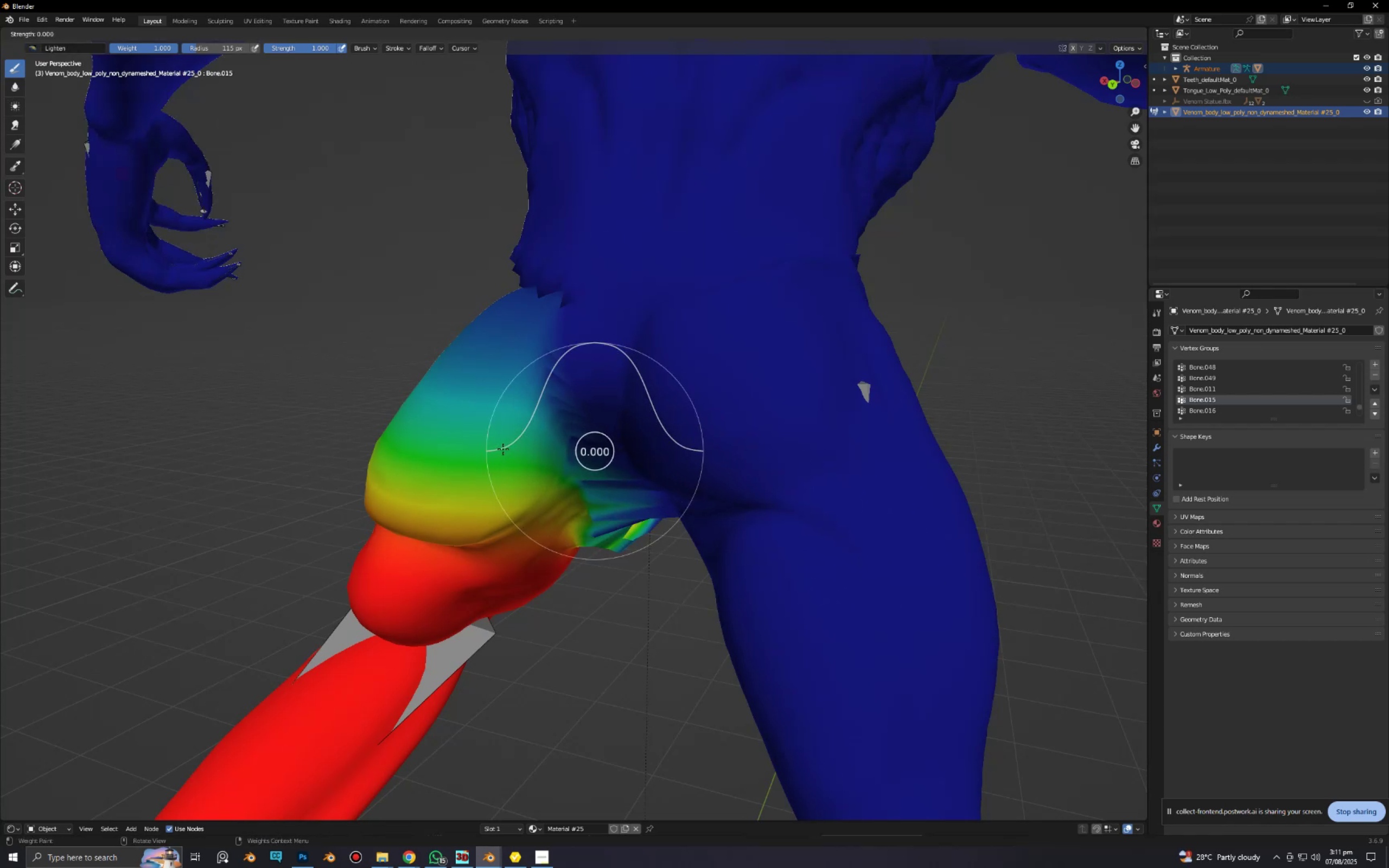 
left_click([508, 449])
 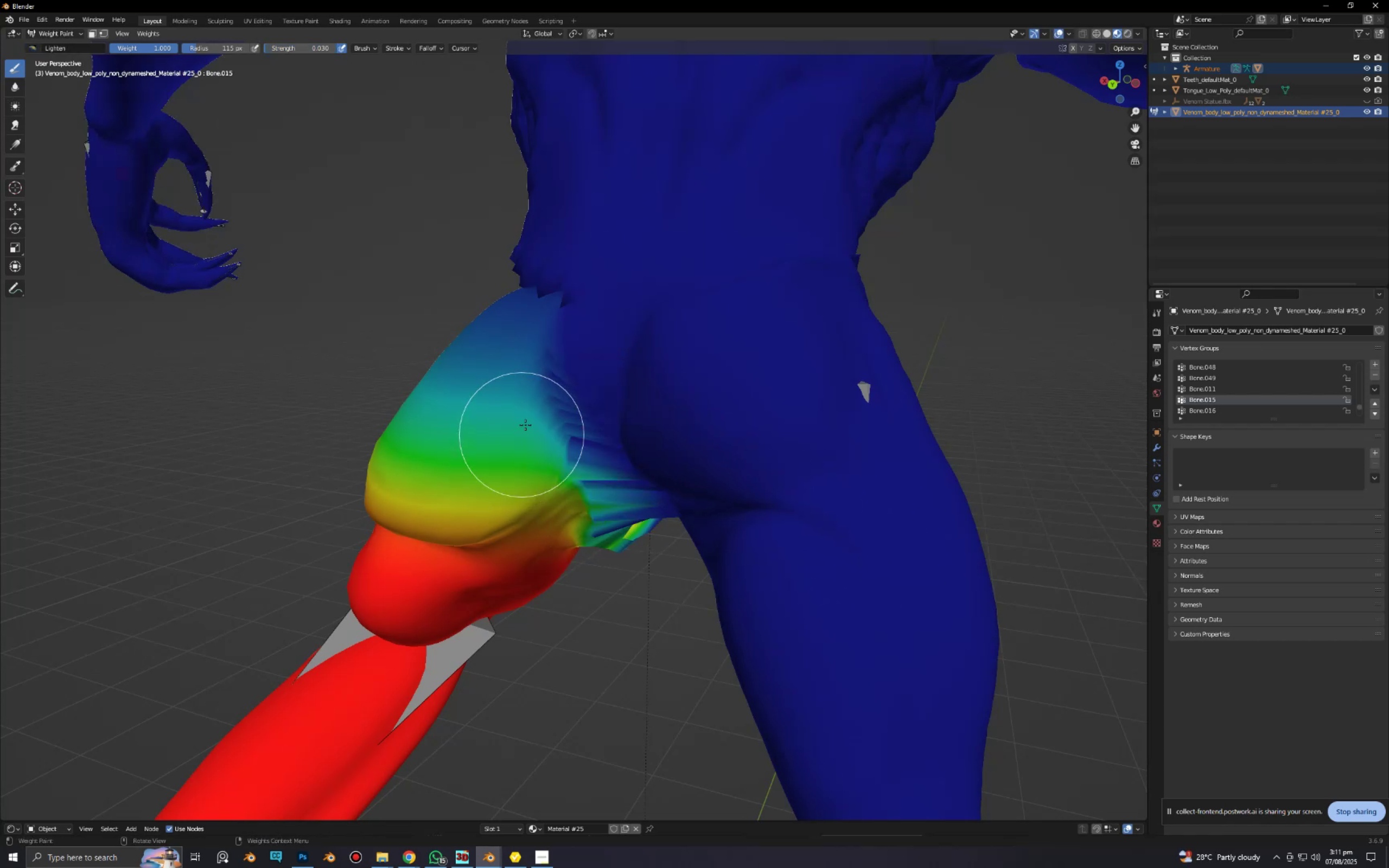 
left_click_drag(start_coordinate=[532, 417], to_coordinate=[547, 452])
 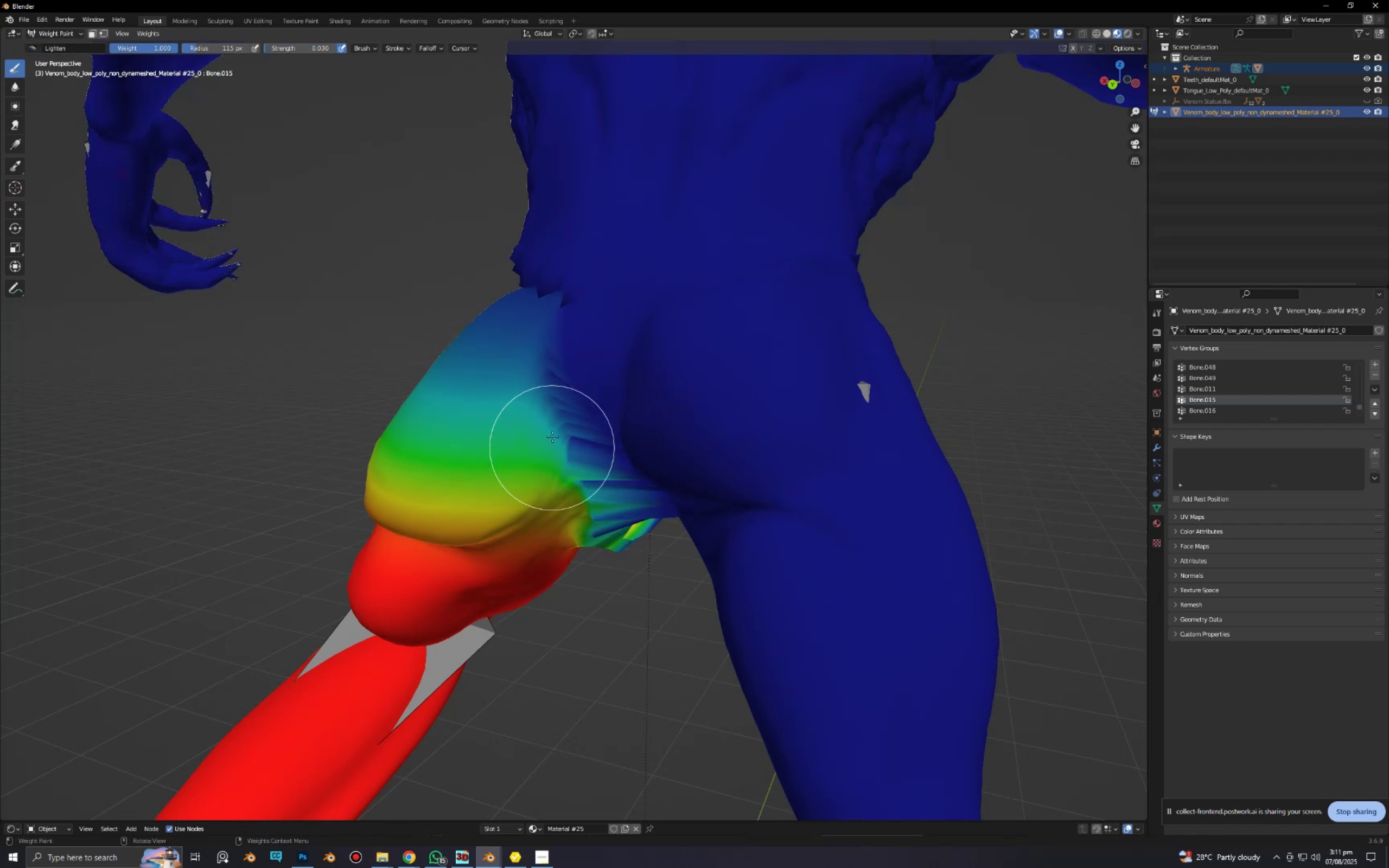 
left_click_drag(start_coordinate=[552, 425], to_coordinate=[574, 481])
 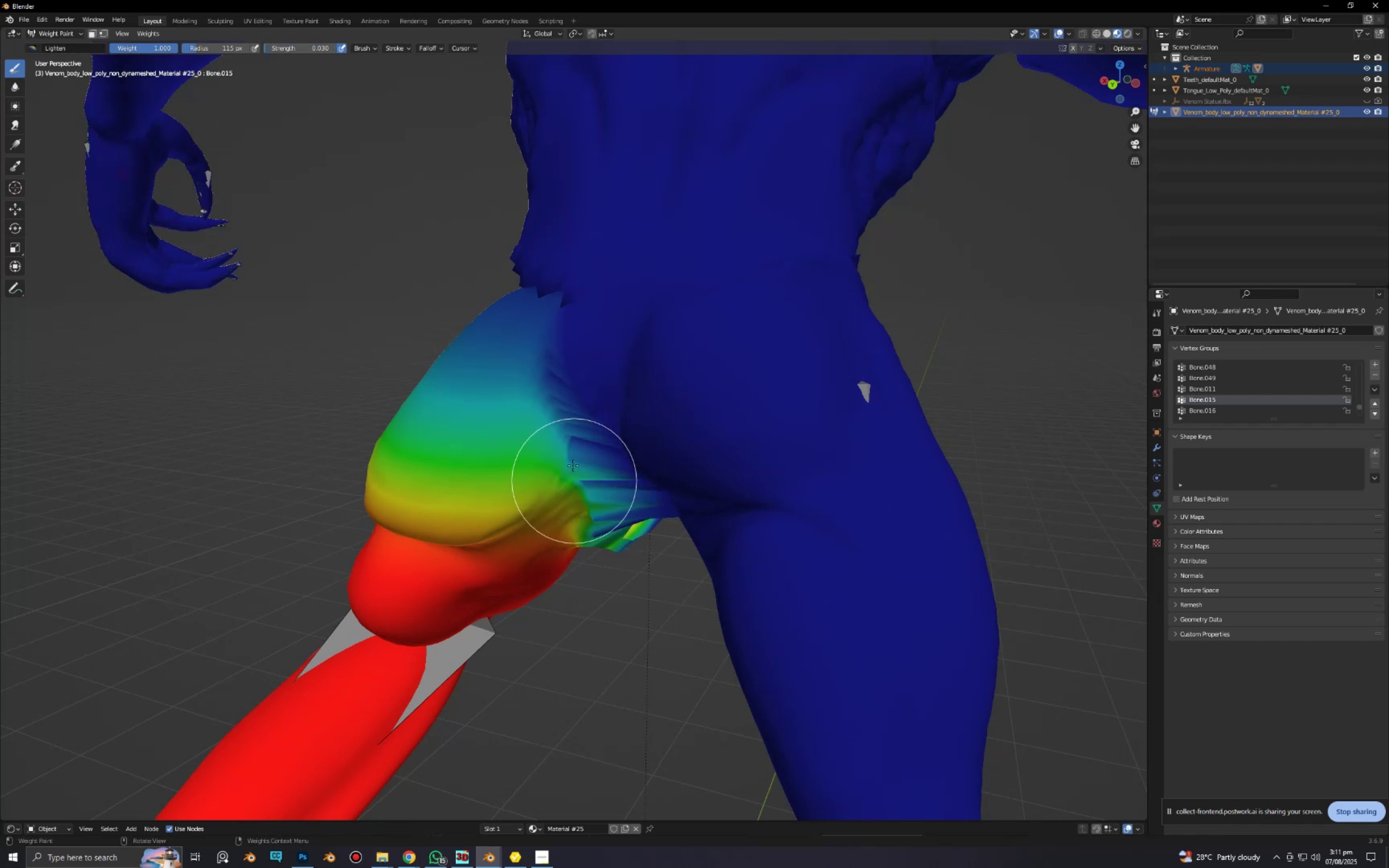 
left_click_drag(start_coordinate=[570, 449], to_coordinate=[587, 489])
 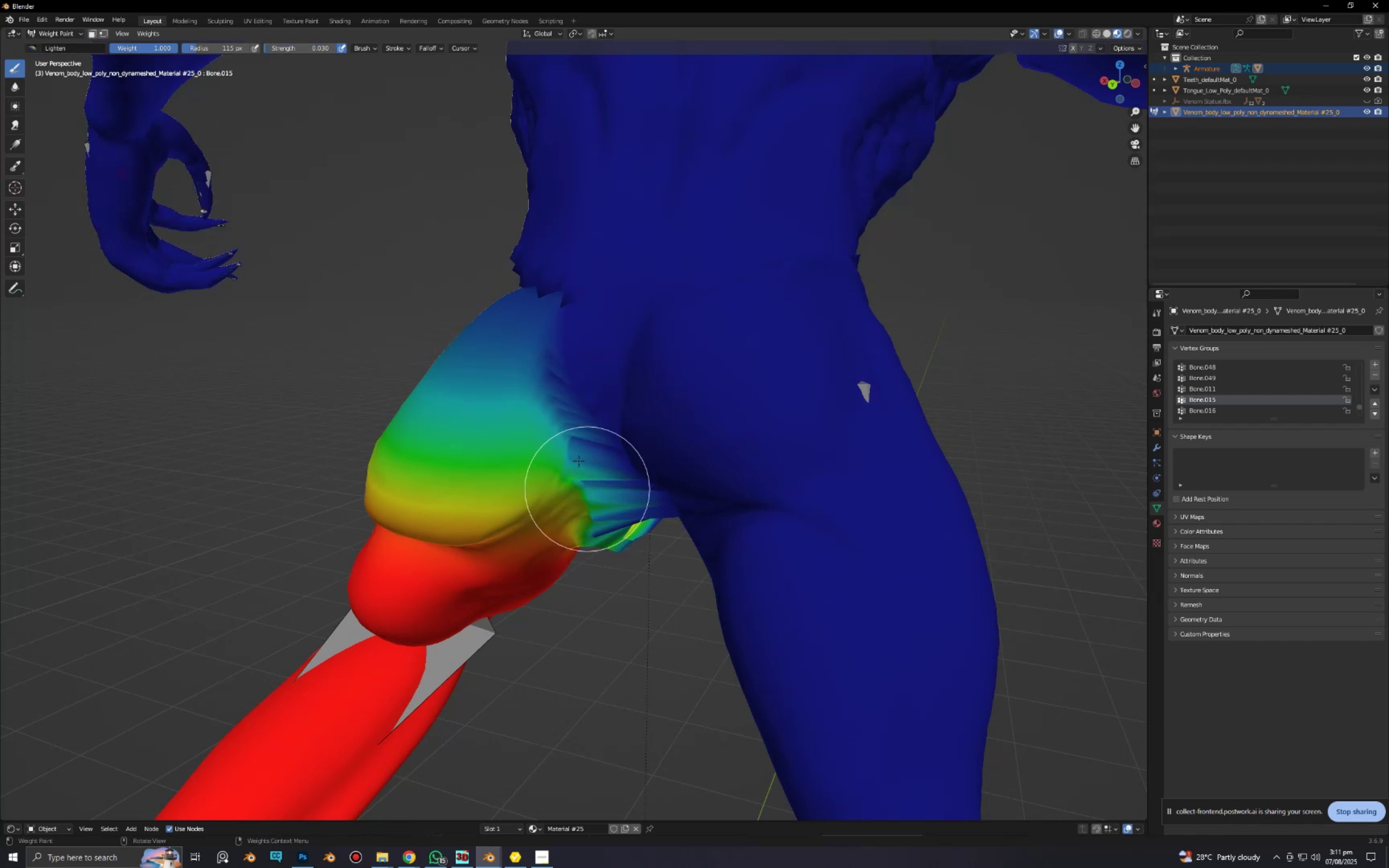 
left_click_drag(start_coordinate=[570, 435], to_coordinate=[584, 489])
 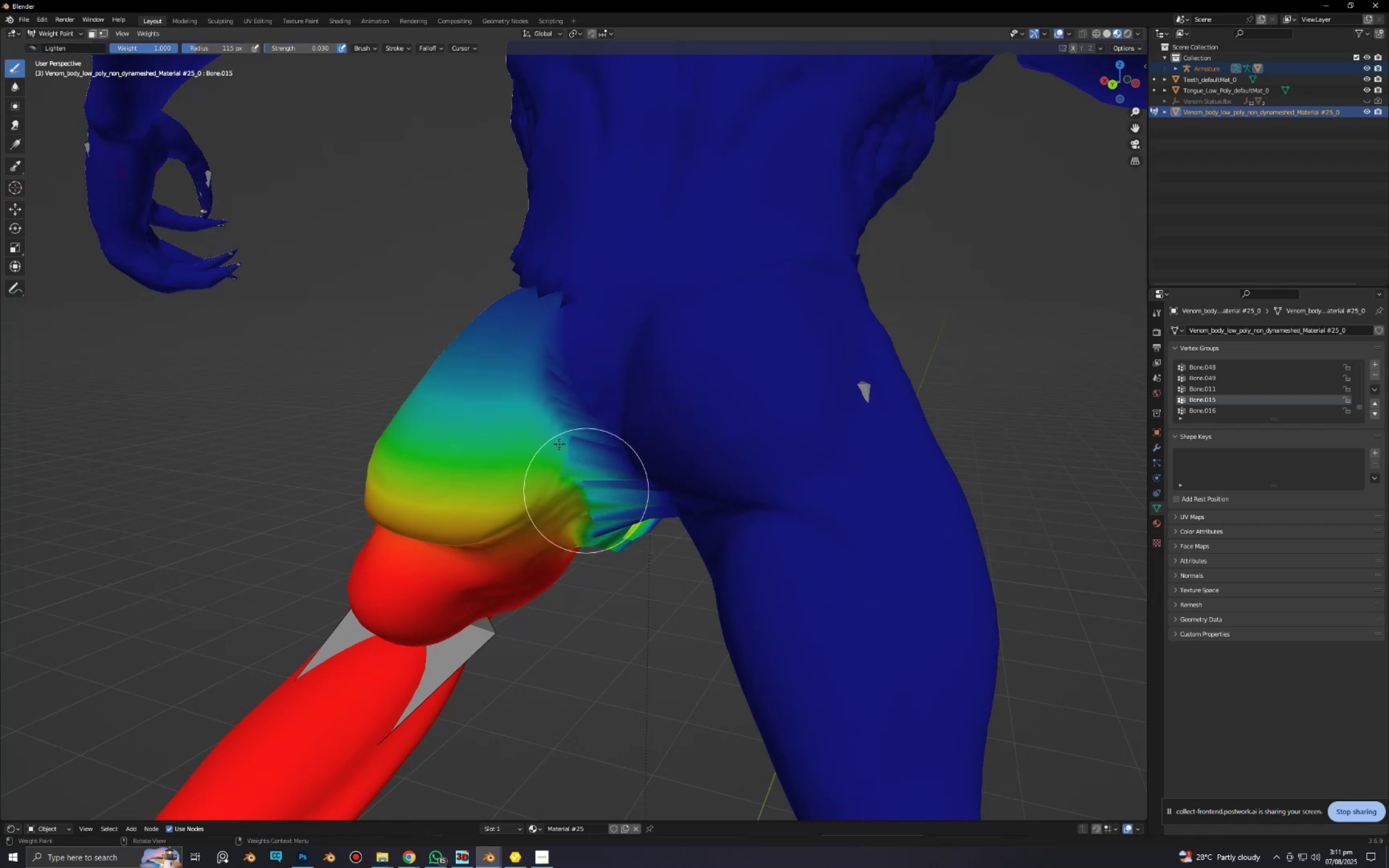 
left_click_drag(start_coordinate=[560, 436], to_coordinate=[583, 492])
 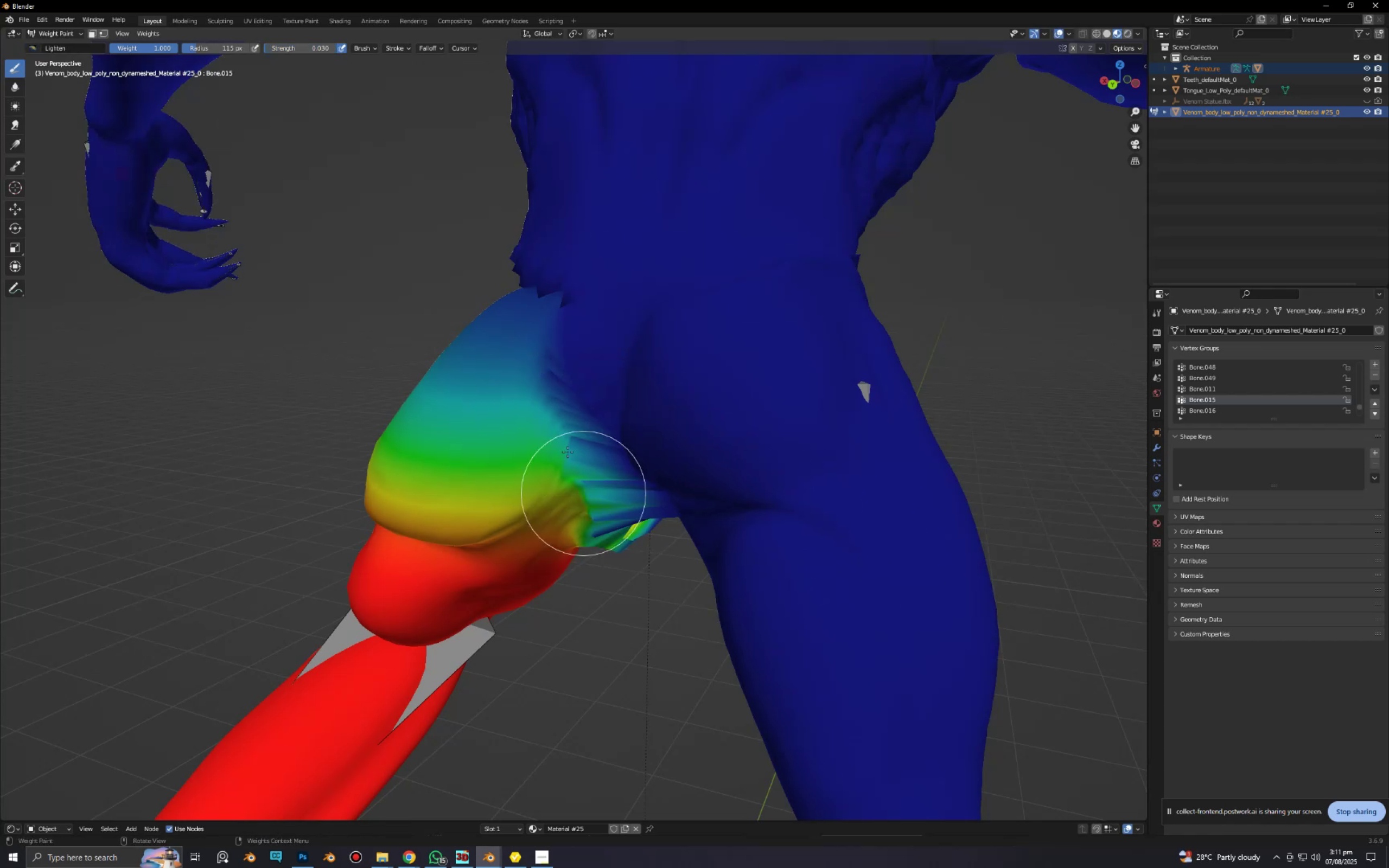 
left_click_drag(start_coordinate=[562, 433], to_coordinate=[582, 495])
 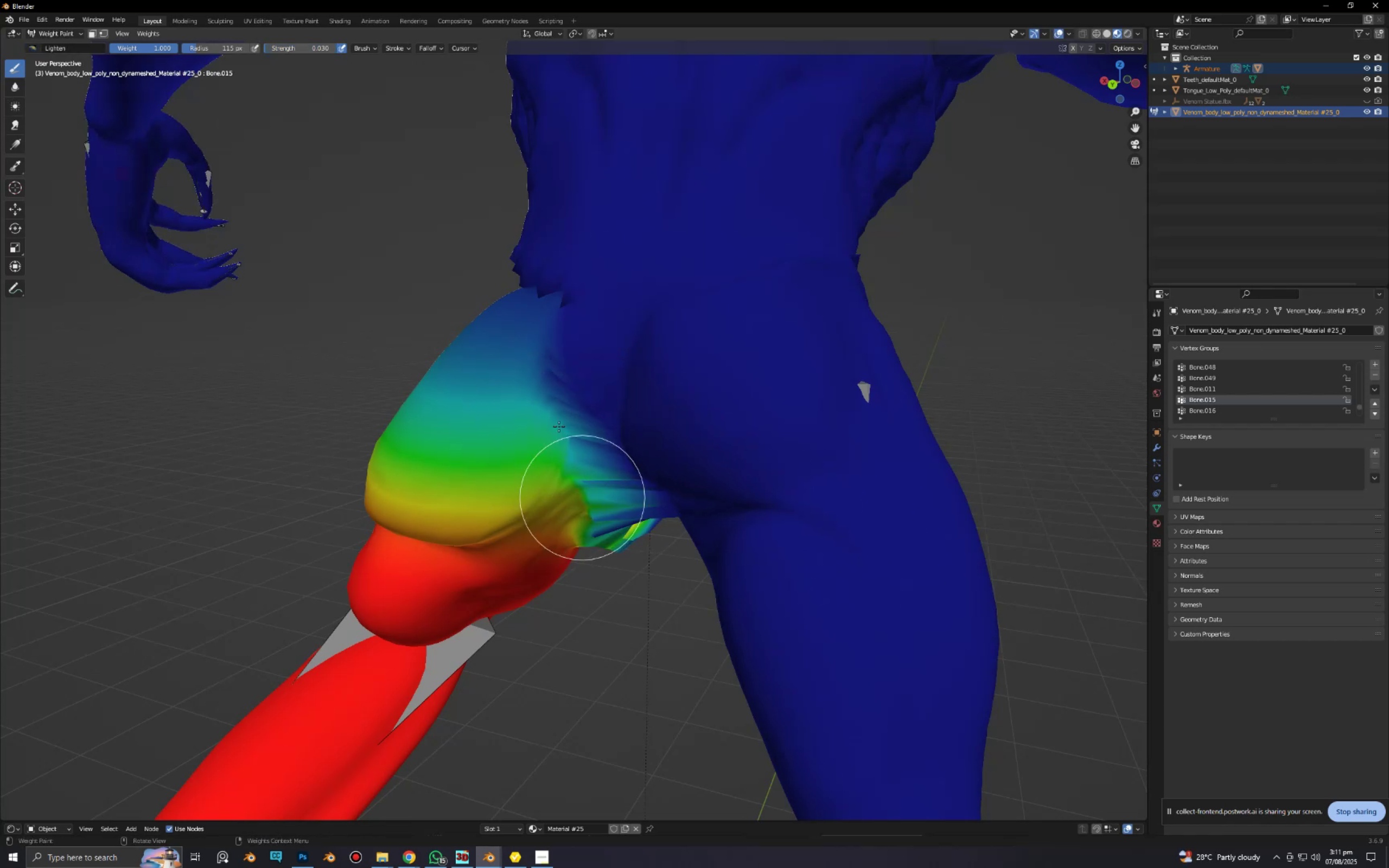 
left_click_drag(start_coordinate=[560, 419], to_coordinate=[590, 507])
 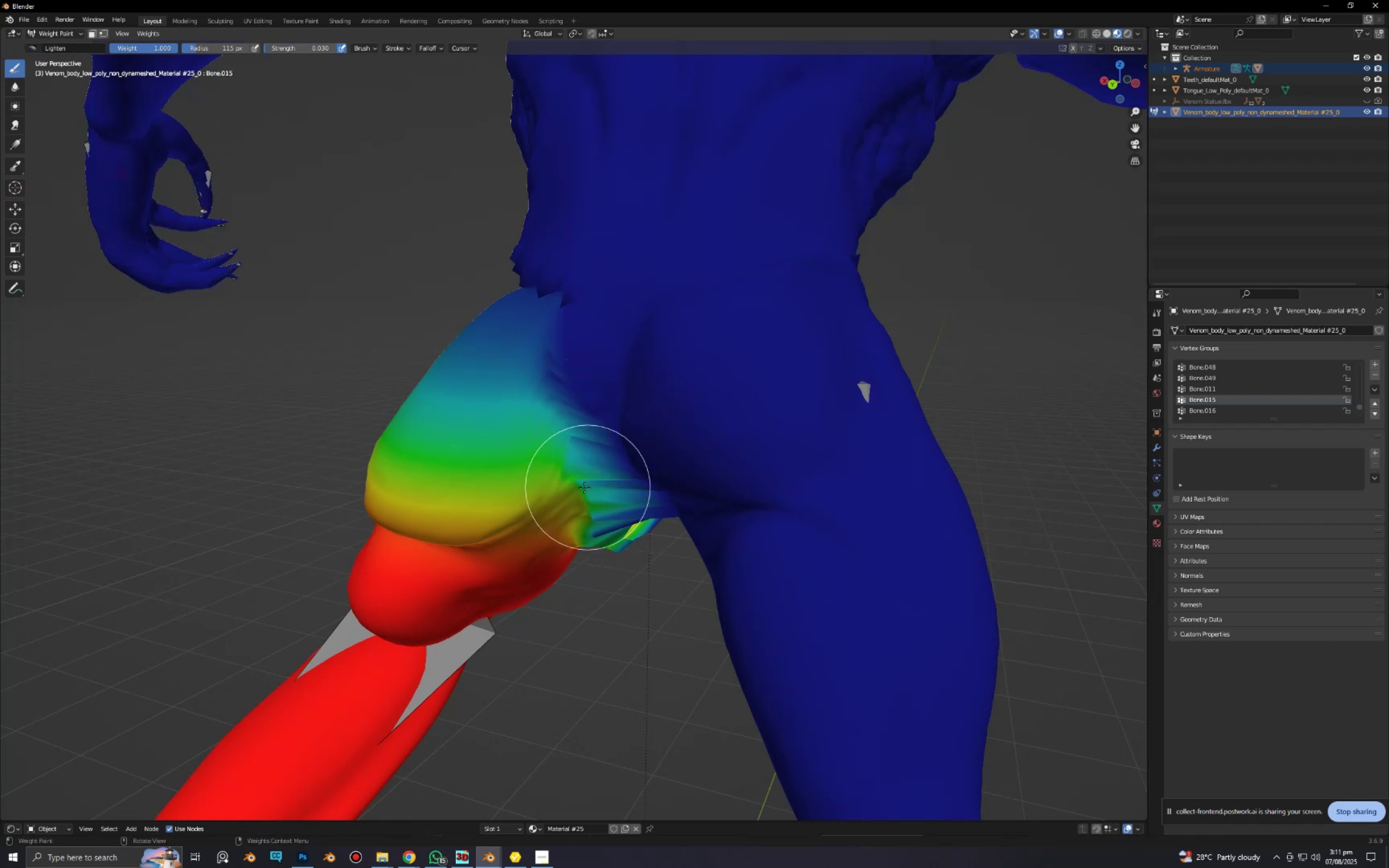 
left_click_drag(start_coordinate=[570, 449], to_coordinate=[592, 520])
 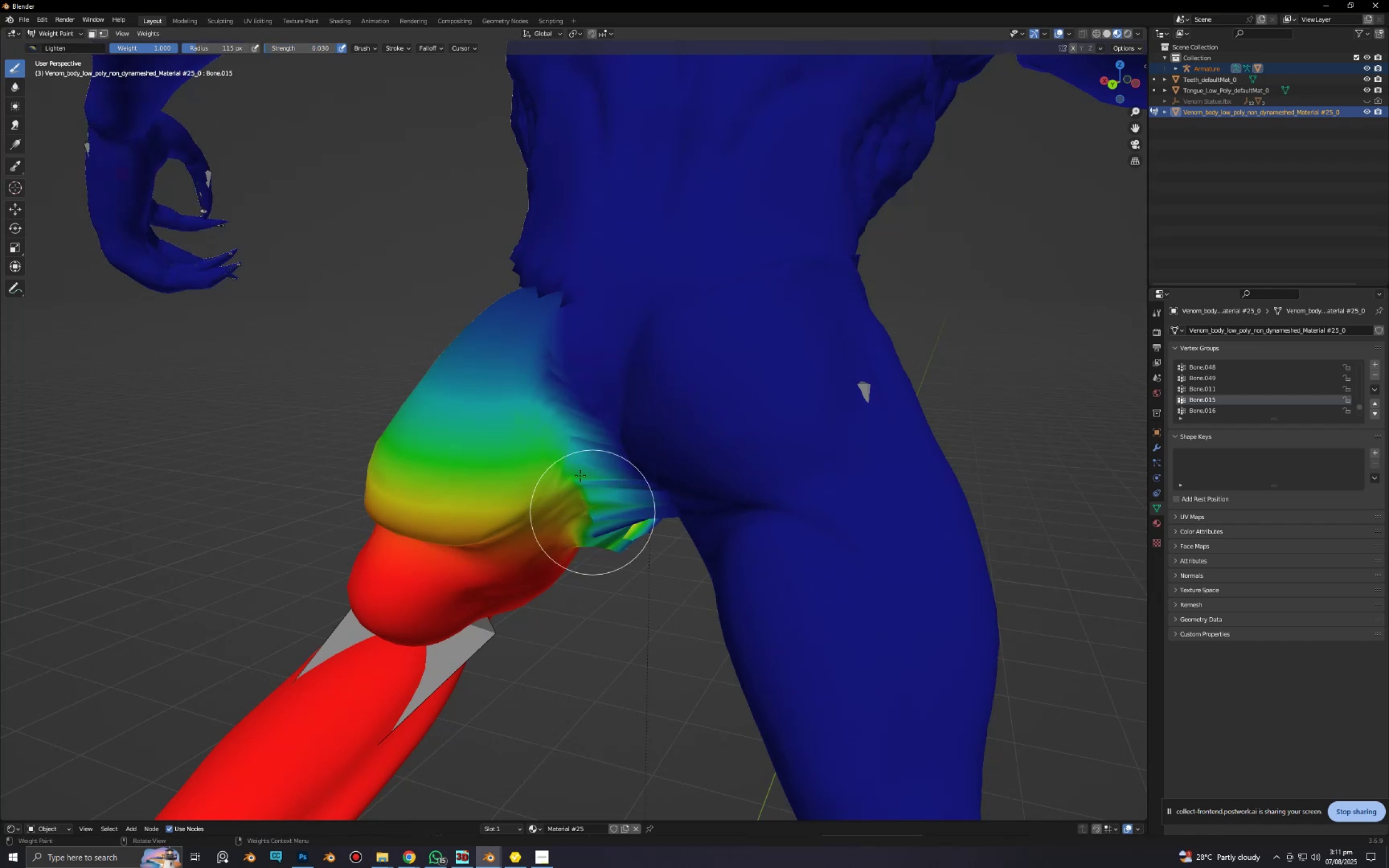 
left_click_drag(start_coordinate=[578, 464], to_coordinate=[592, 516])
 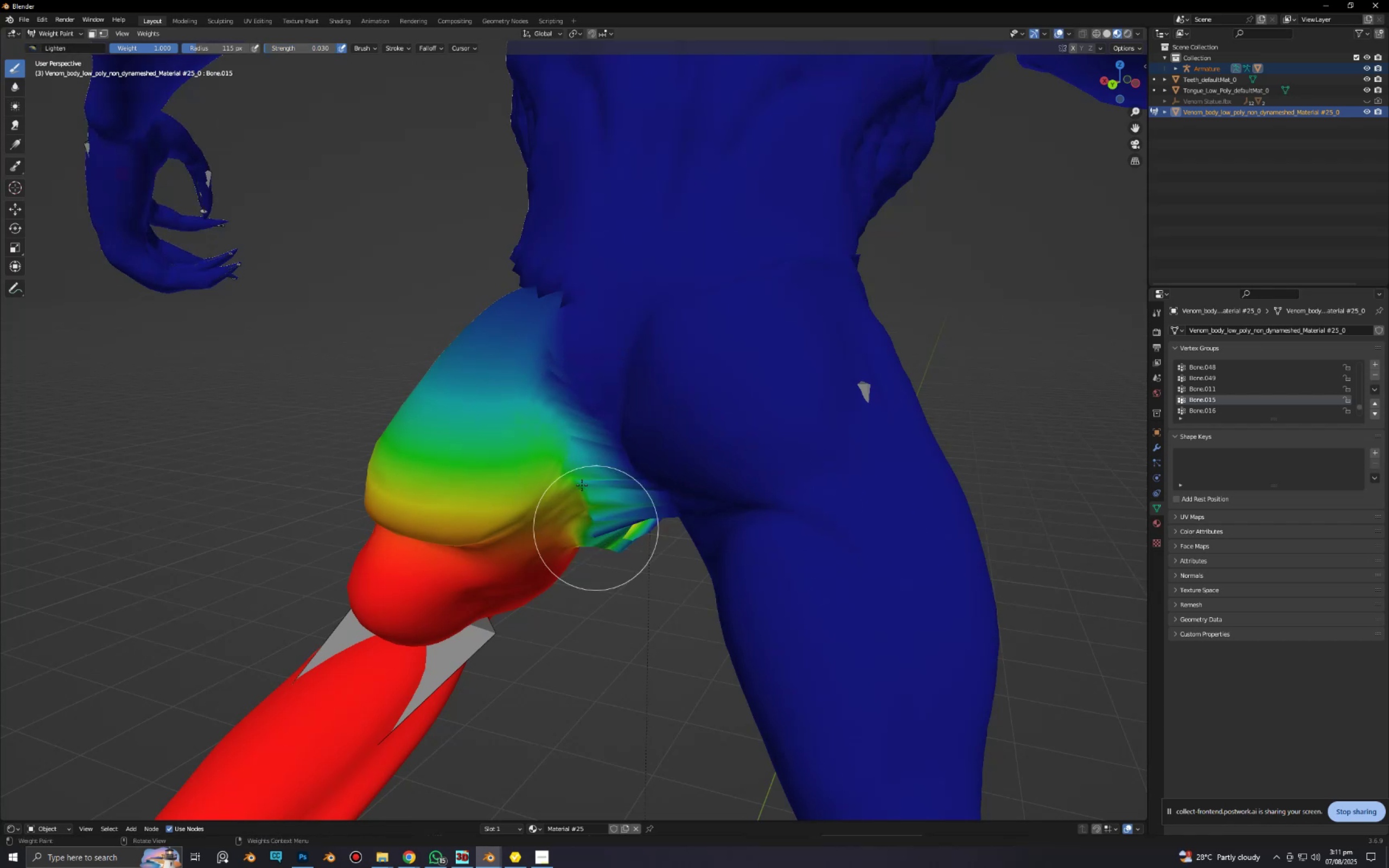 
left_click_drag(start_coordinate=[581, 476], to_coordinate=[592, 519])
 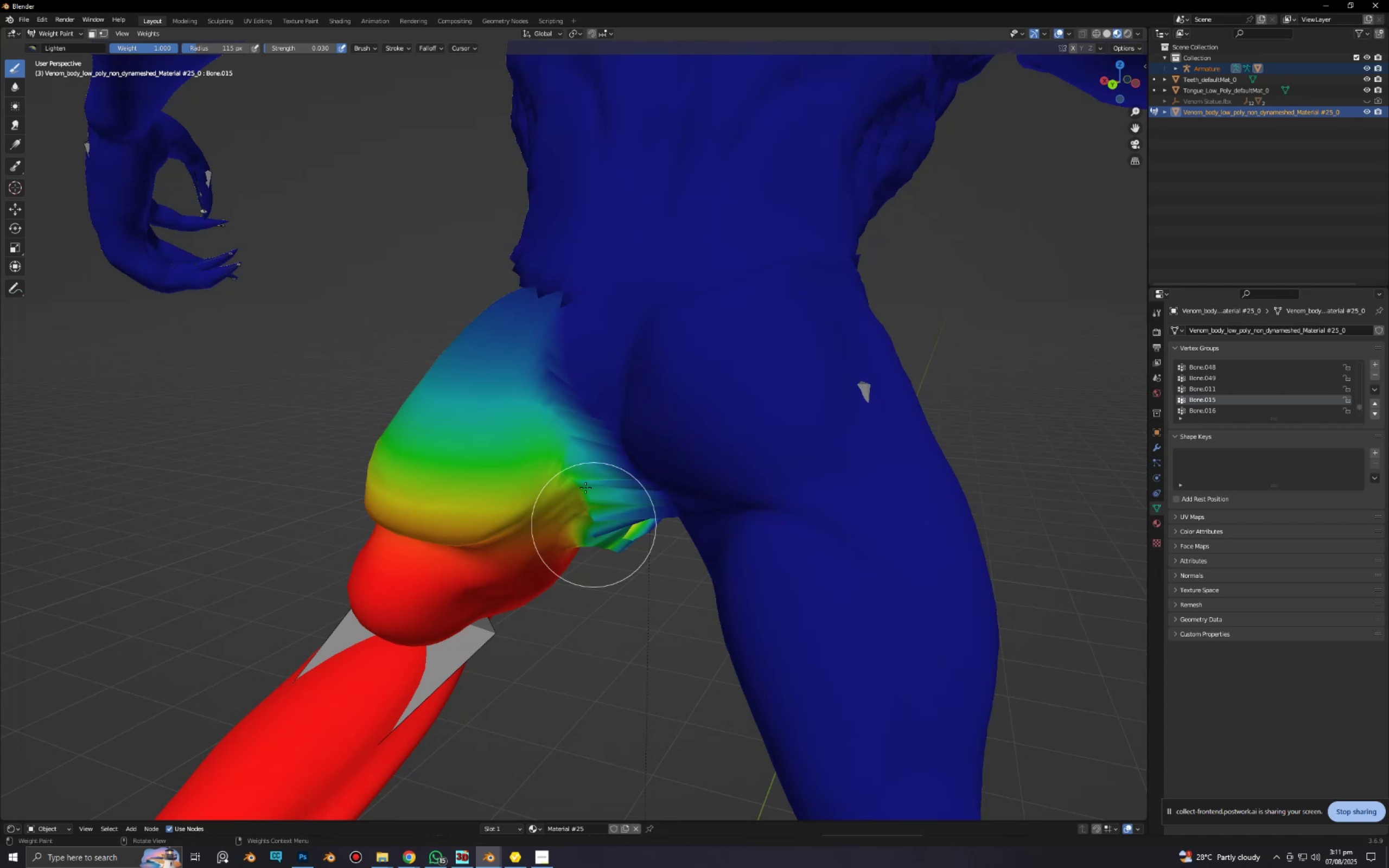 
left_click_drag(start_coordinate=[588, 488], to_coordinate=[604, 548])
 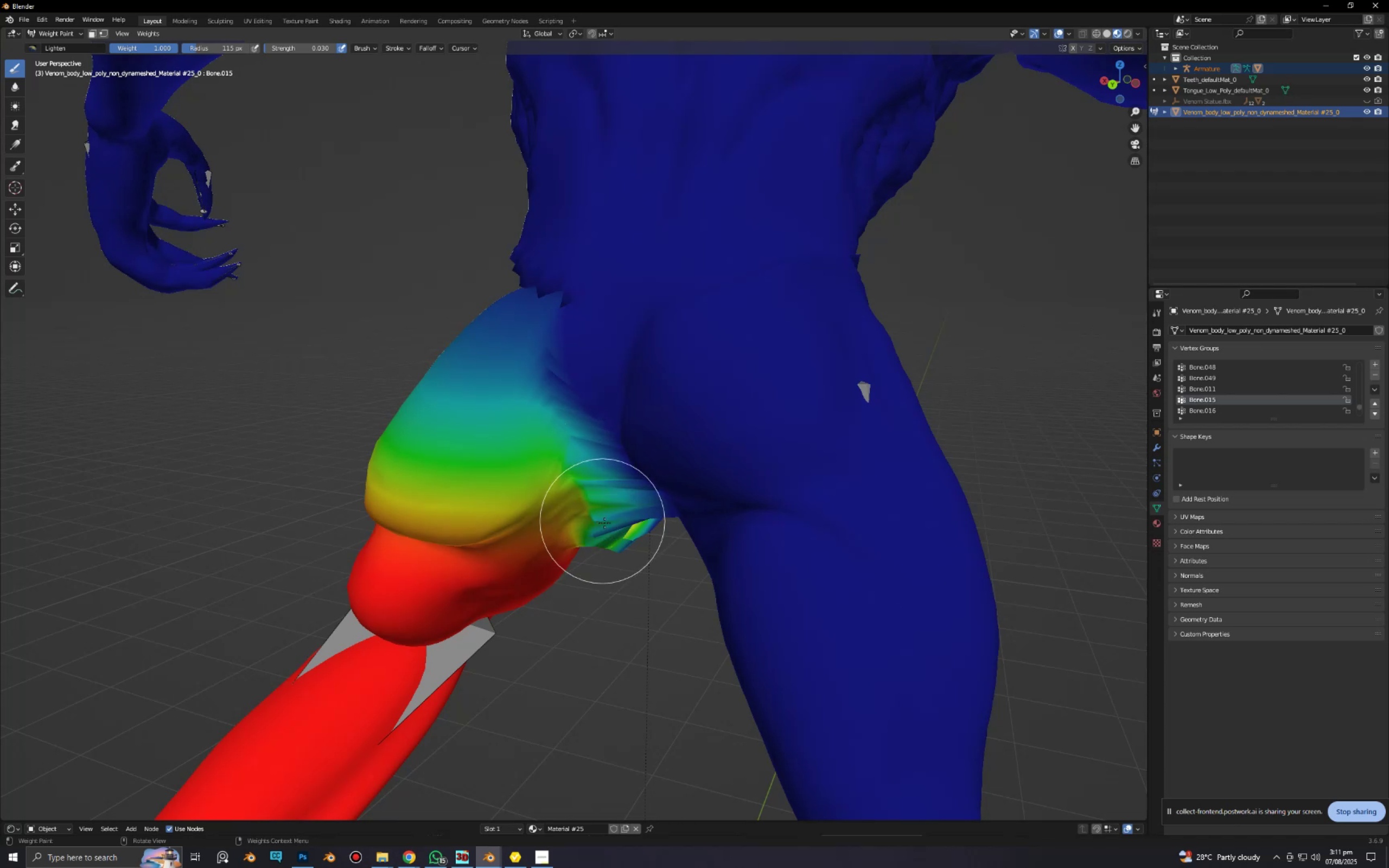 
left_click_drag(start_coordinate=[610, 532], to_coordinate=[493, 278])
 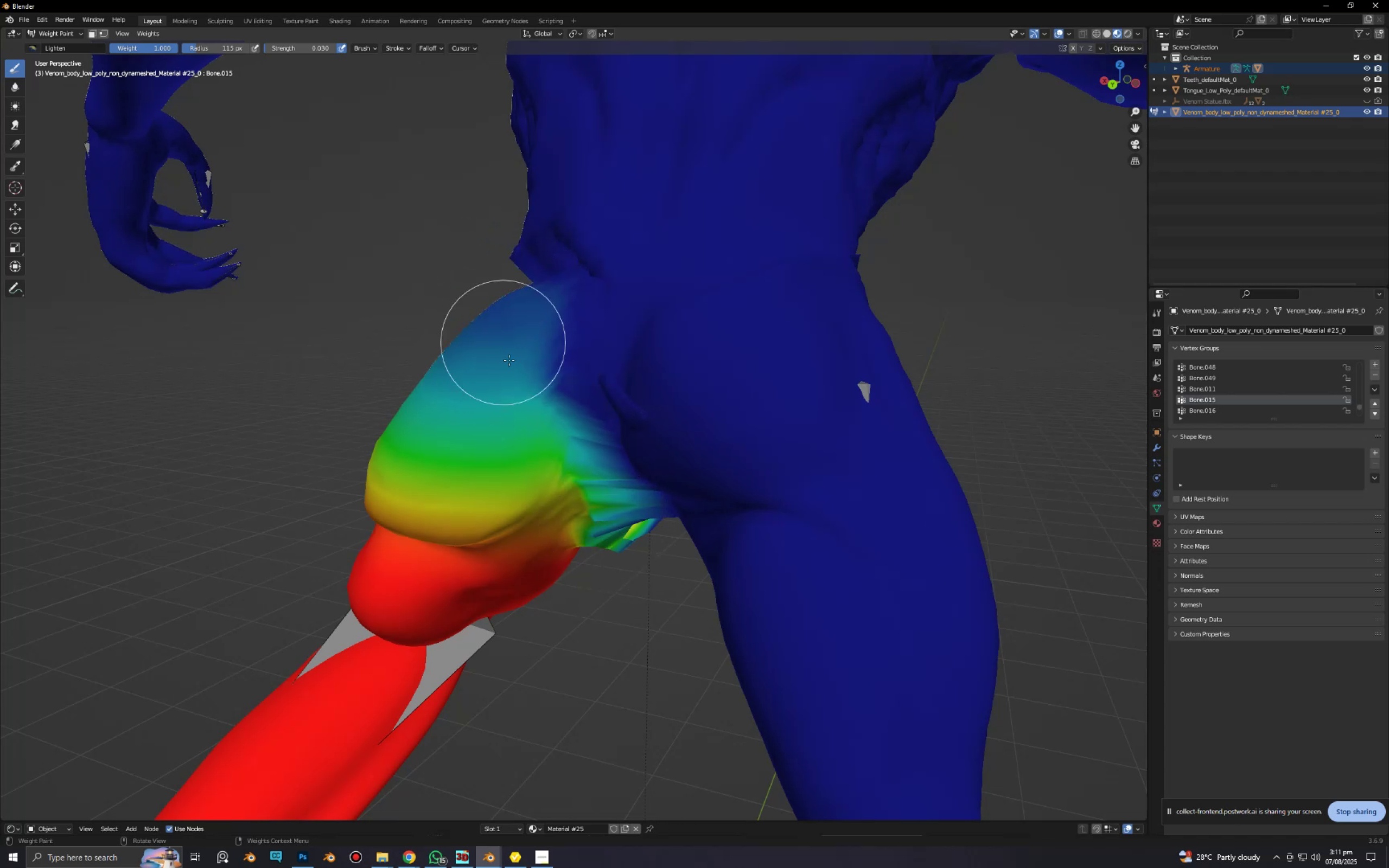 
scroll: coordinate [532, 375], scroll_direction: down, amount: 2.0
 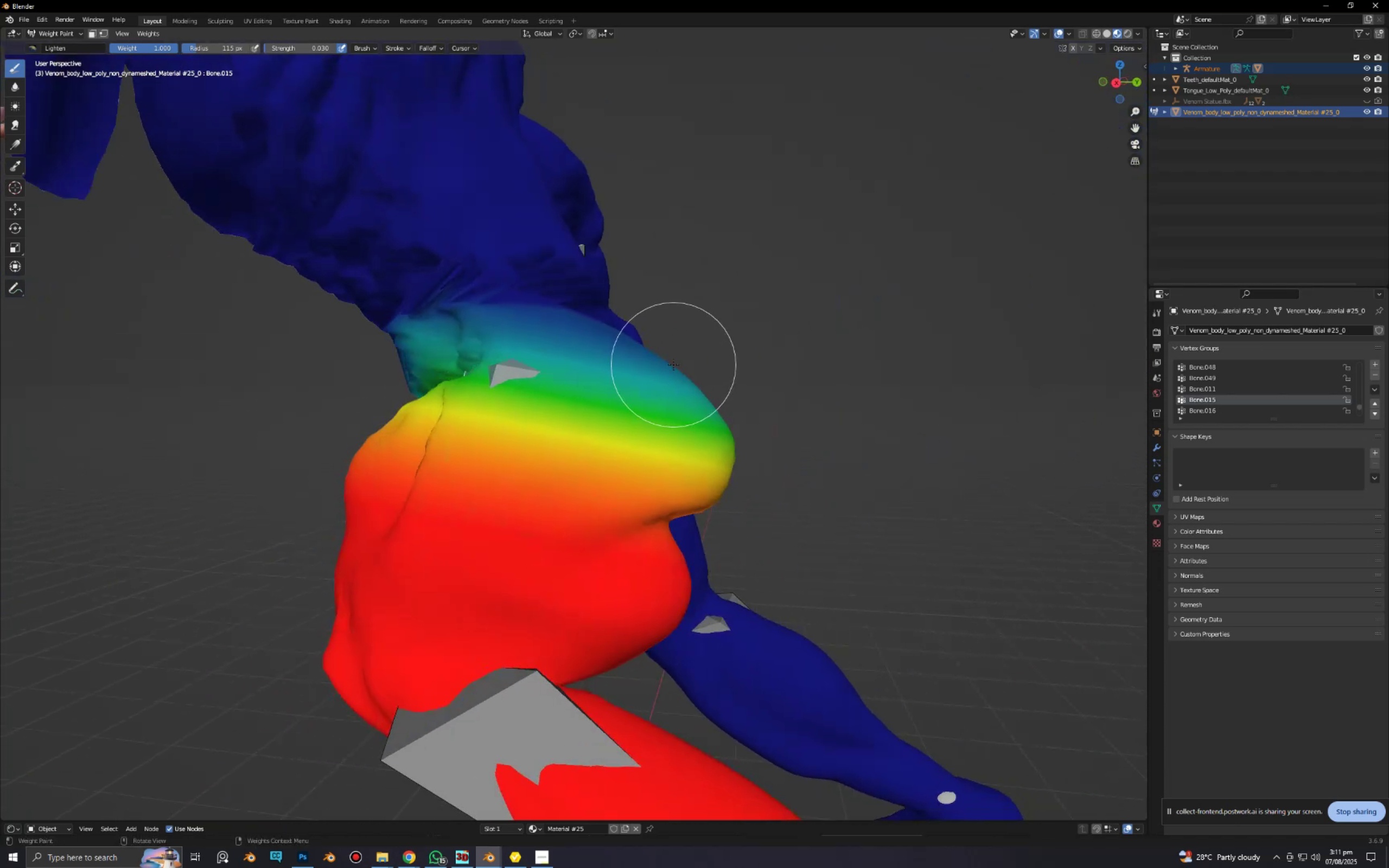 
left_click_drag(start_coordinate=[619, 299], to_coordinate=[440, 330])
 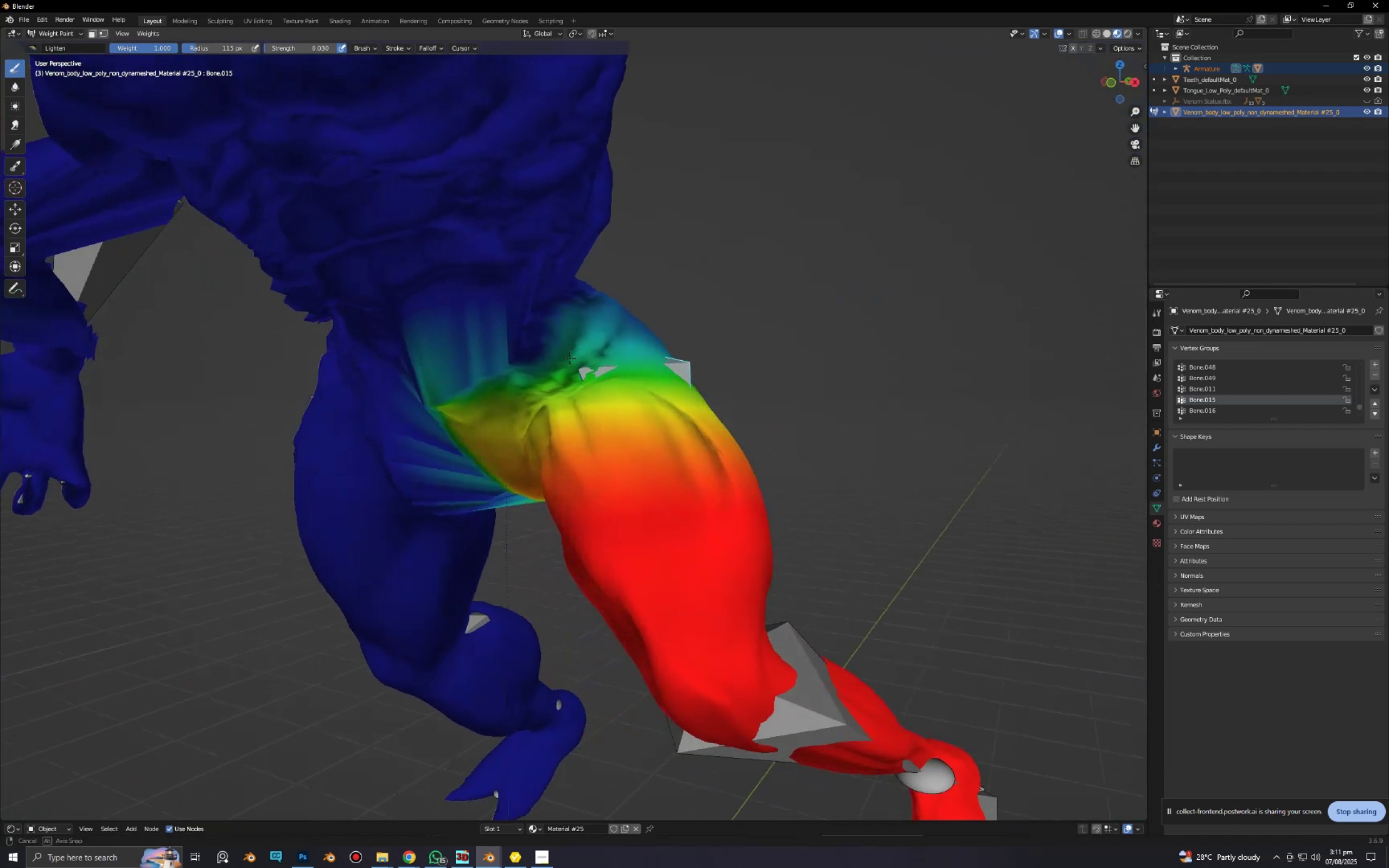 
left_click_drag(start_coordinate=[531, 279], to_coordinate=[414, 297])
 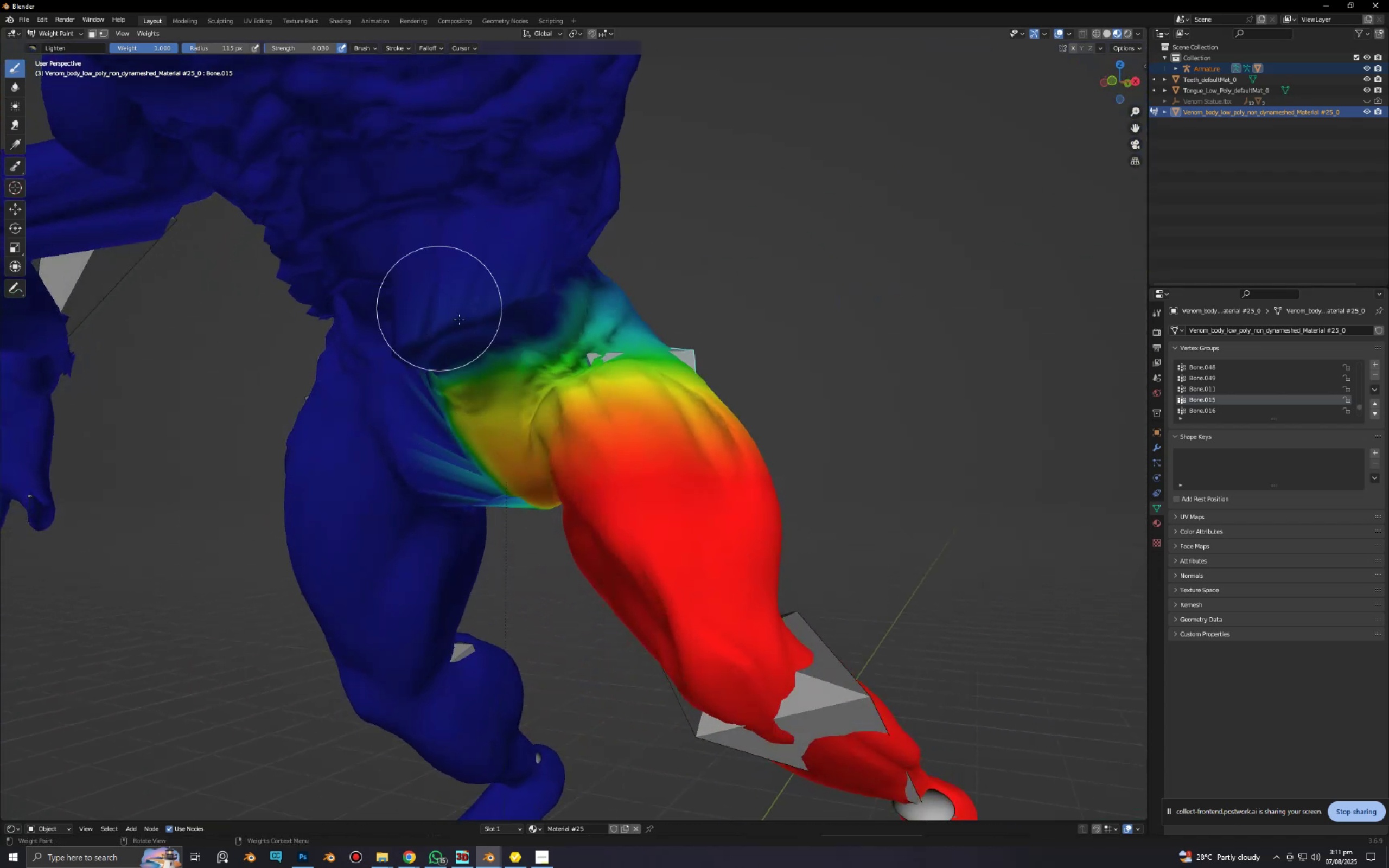 
scroll: coordinate [483, 342], scroll_direction: down, amount: 3.0
 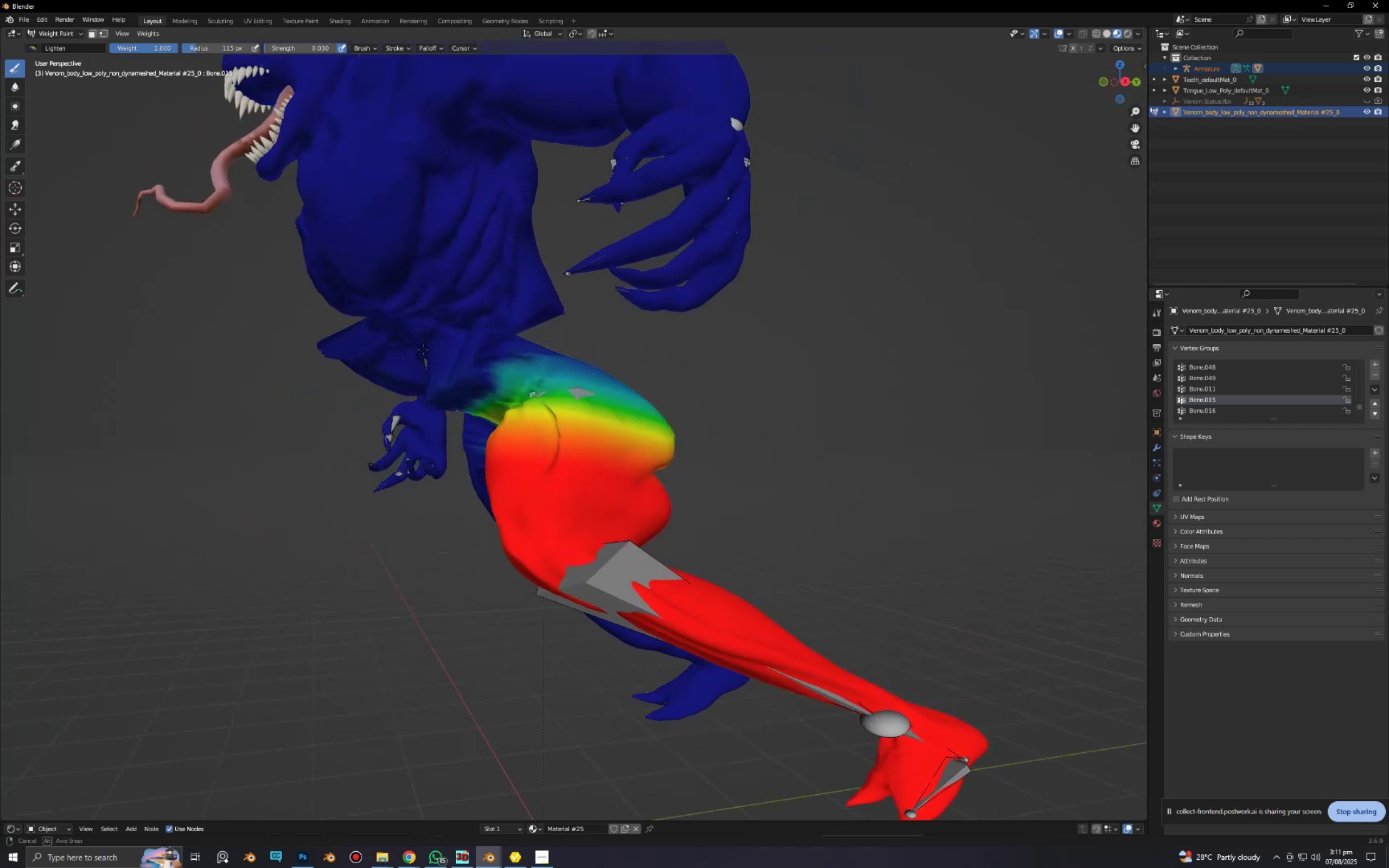 
scroll: coordinate [472, 429], scroll_direction: up, amount: 3.0
 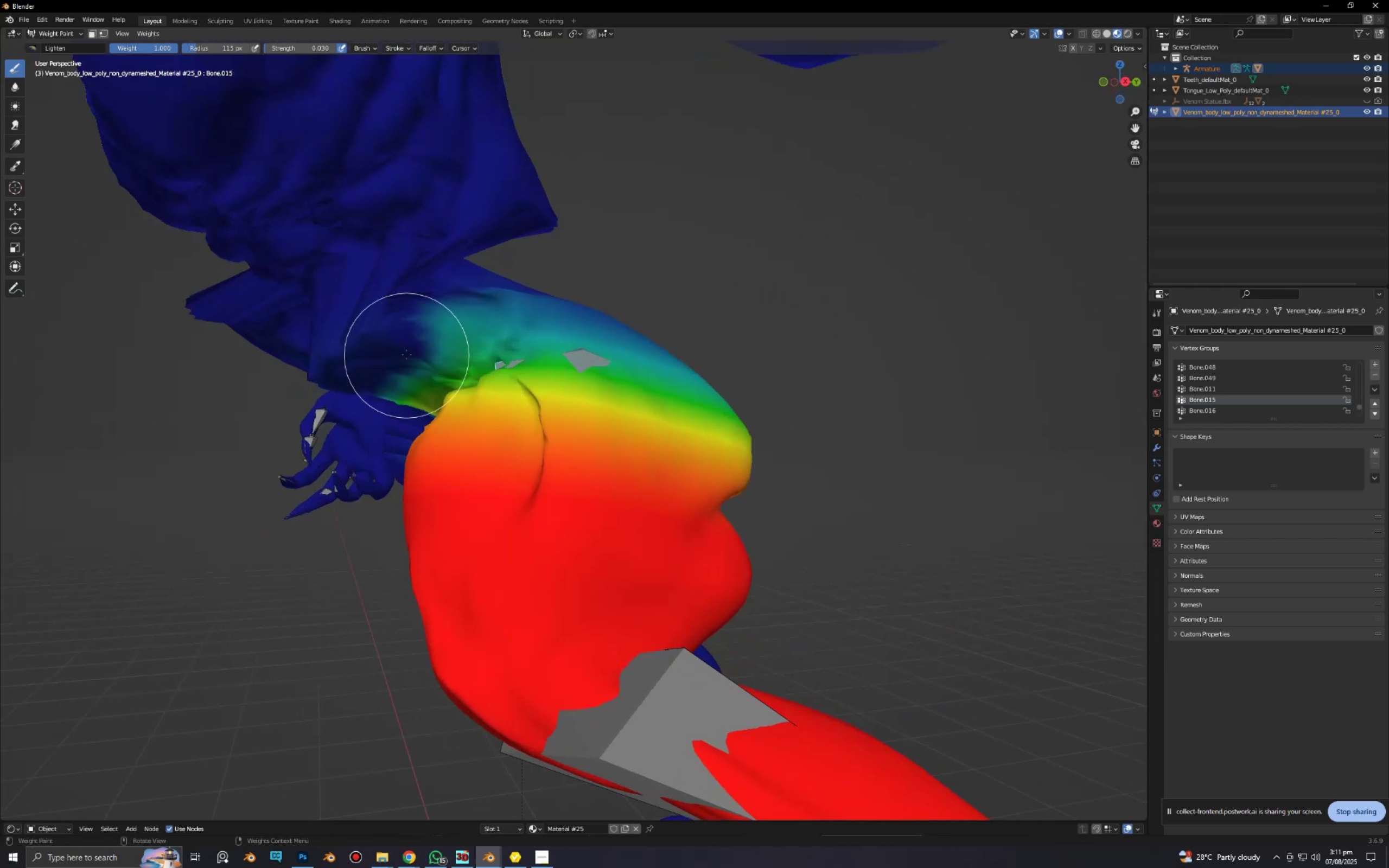 
left_click_drag(start_coordinate=[409, 319], to_coordinate=[464, 299])
 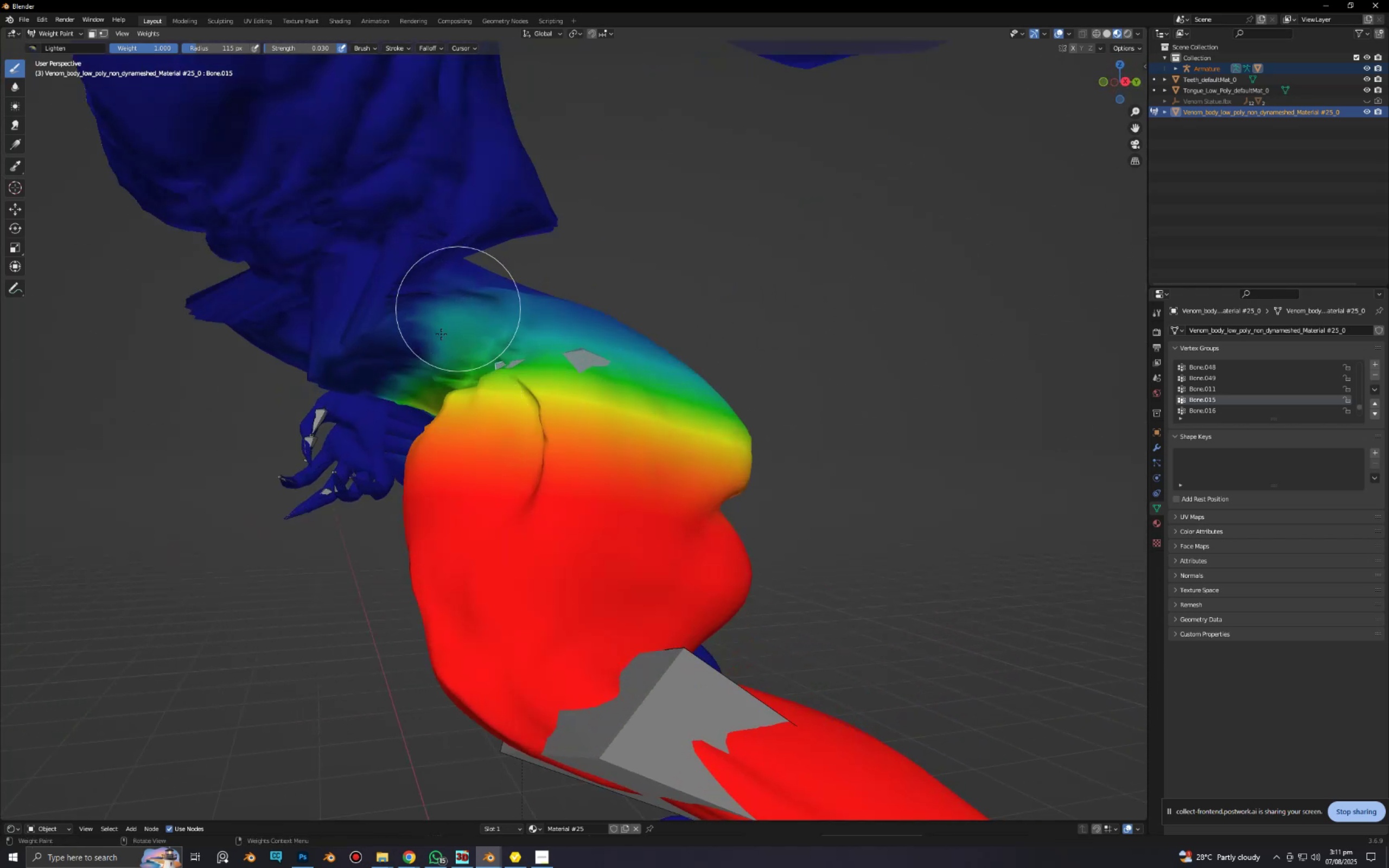 
scroll: coordinate [432, 365], scroll_direction: down, amount: 4.0
 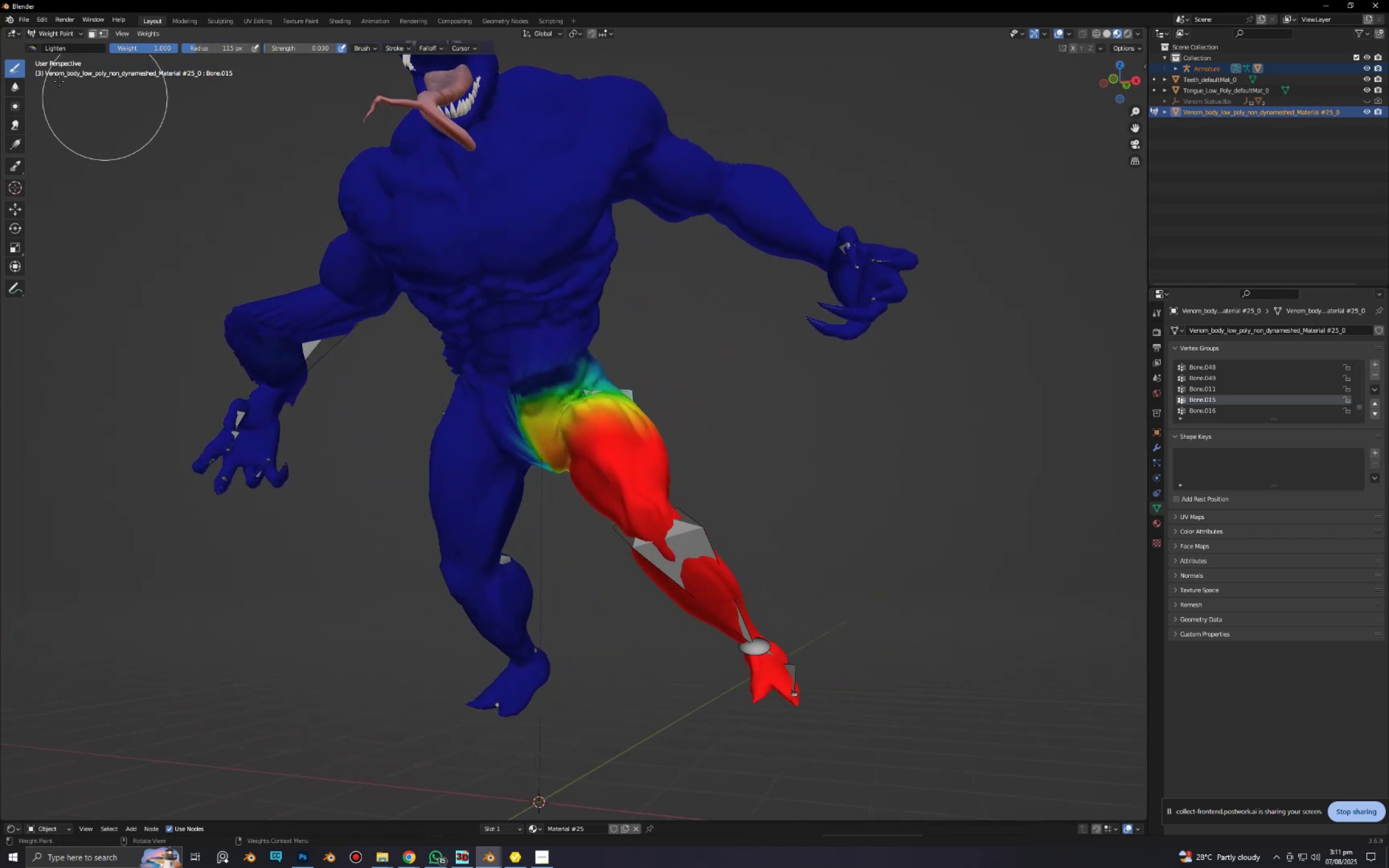 
left_click([34, 52])
 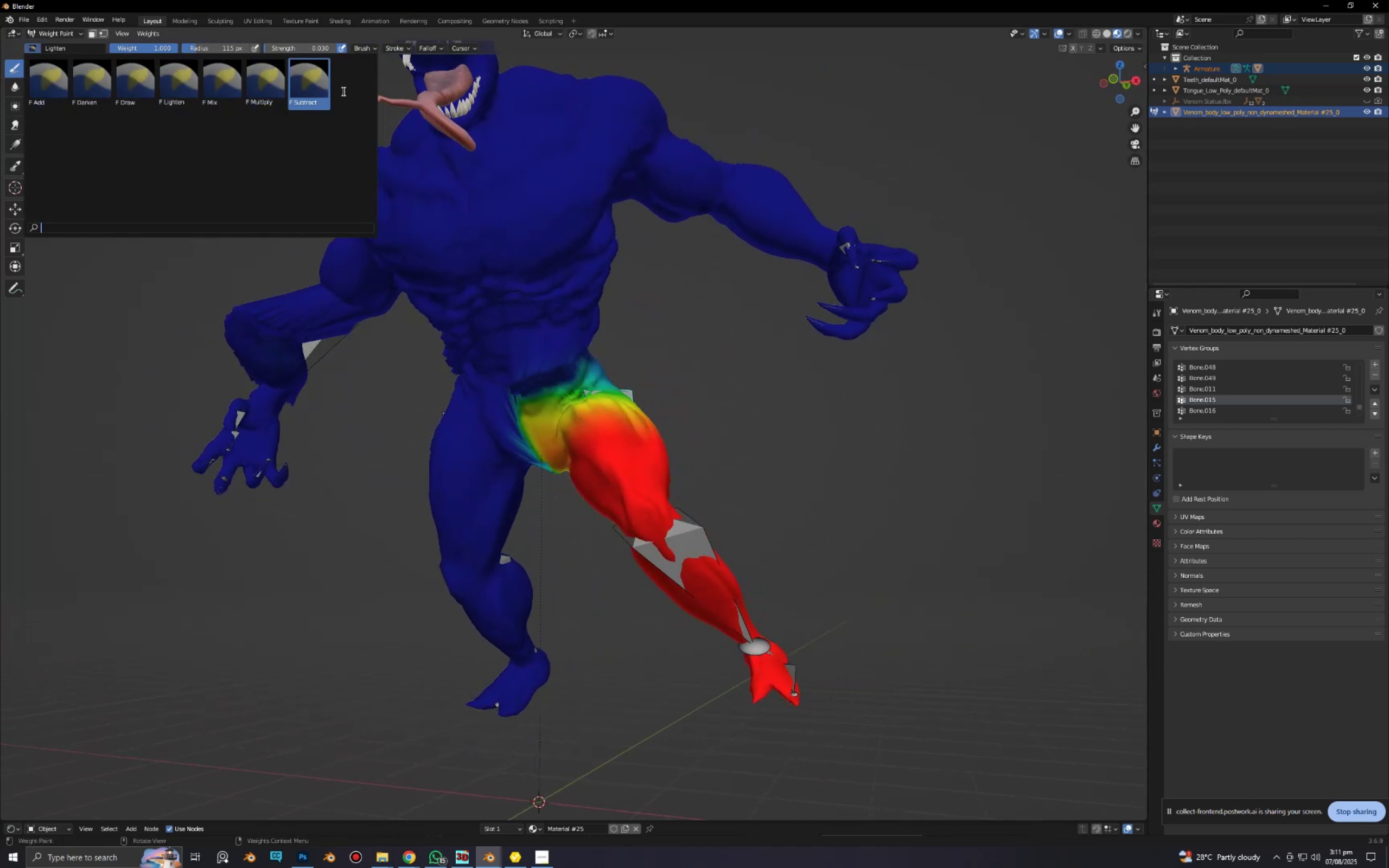 
left_click([308, 86])
 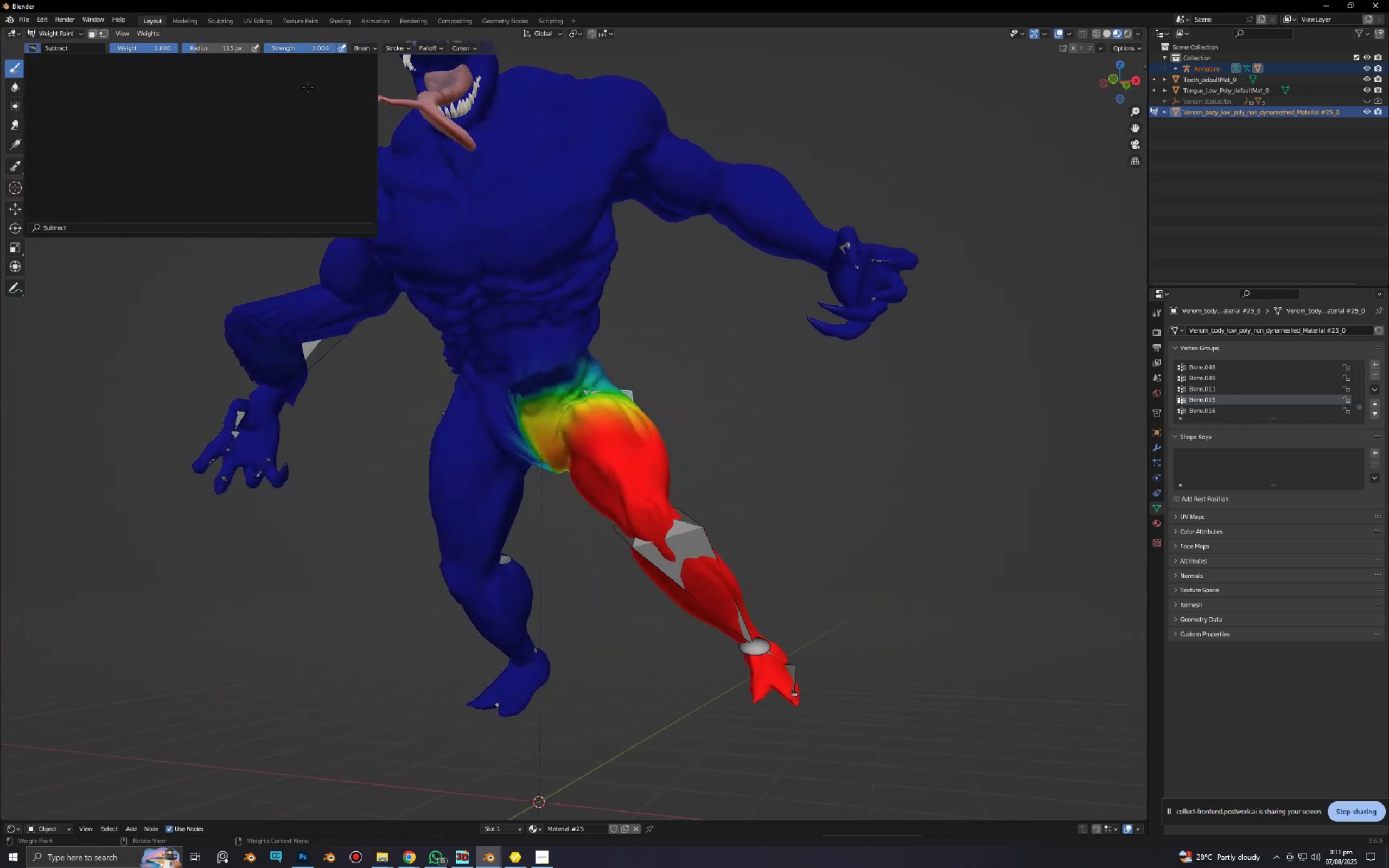 
key(Shift+F)
 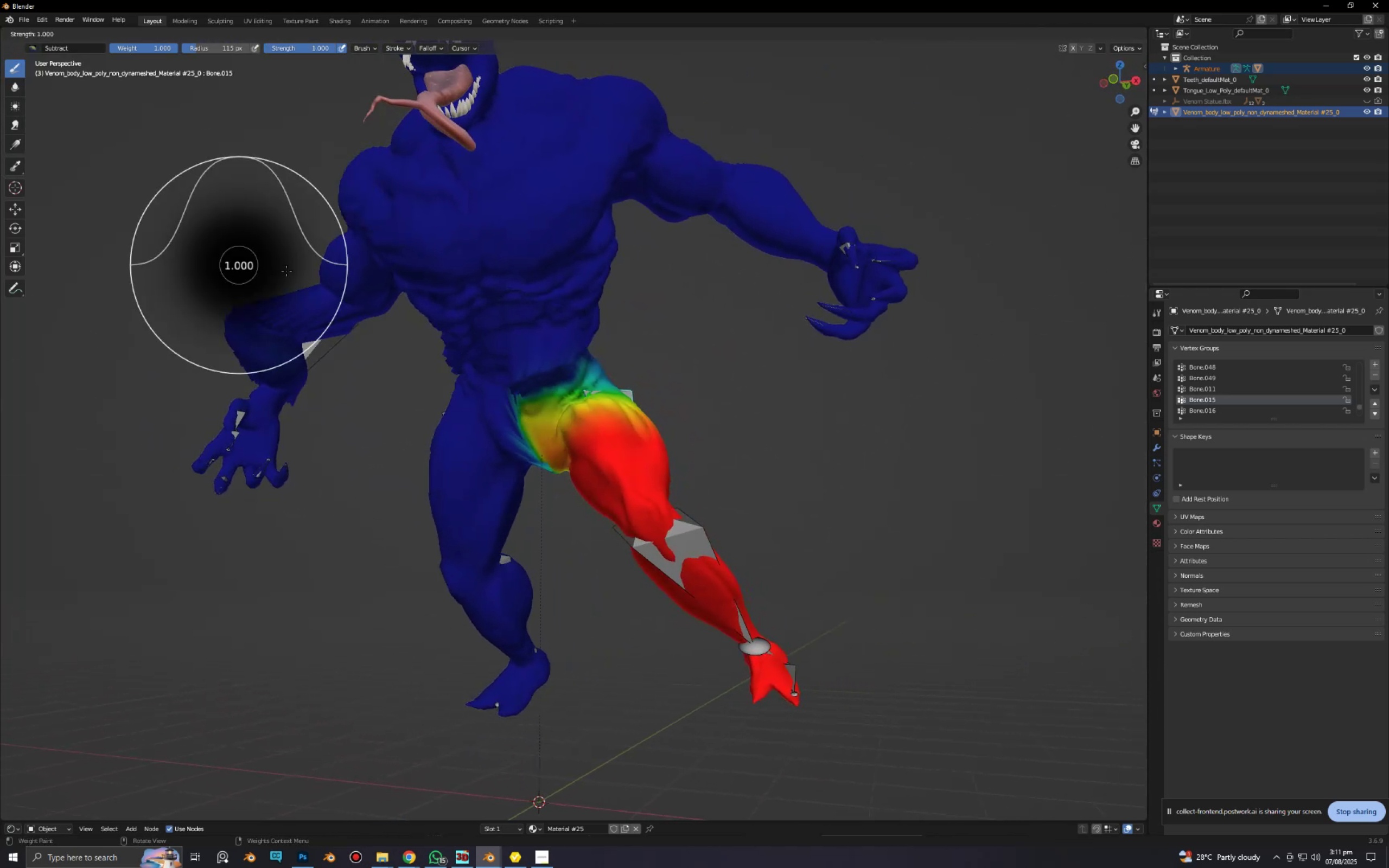 
left_click([286, 271])
 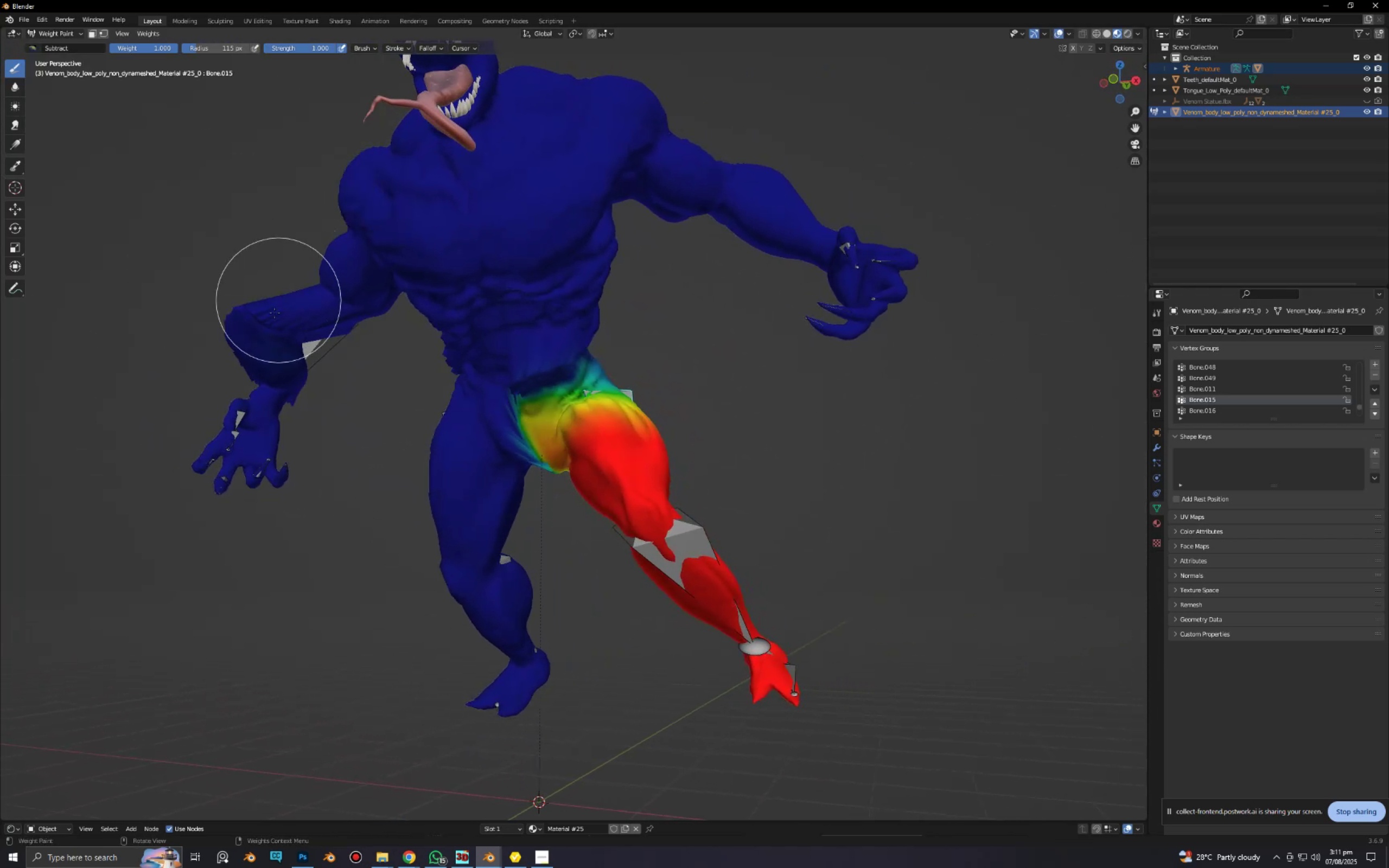 
left_click_drag(start_coordinate=[273, 318], to_coordinate=[365, 266])
 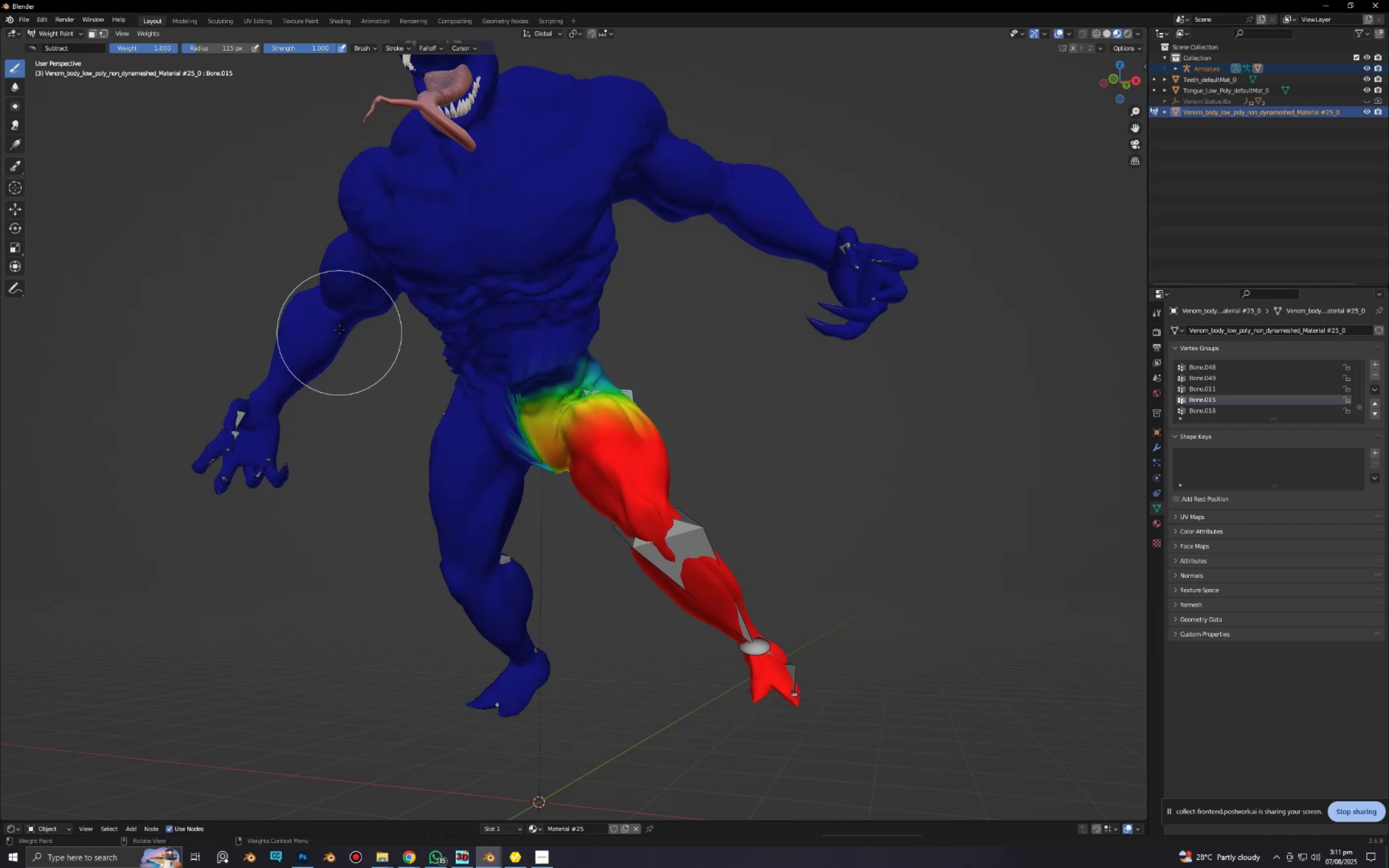 
scroll: coordinate [347, 334], scroll_direction: down, amount: 4.0
 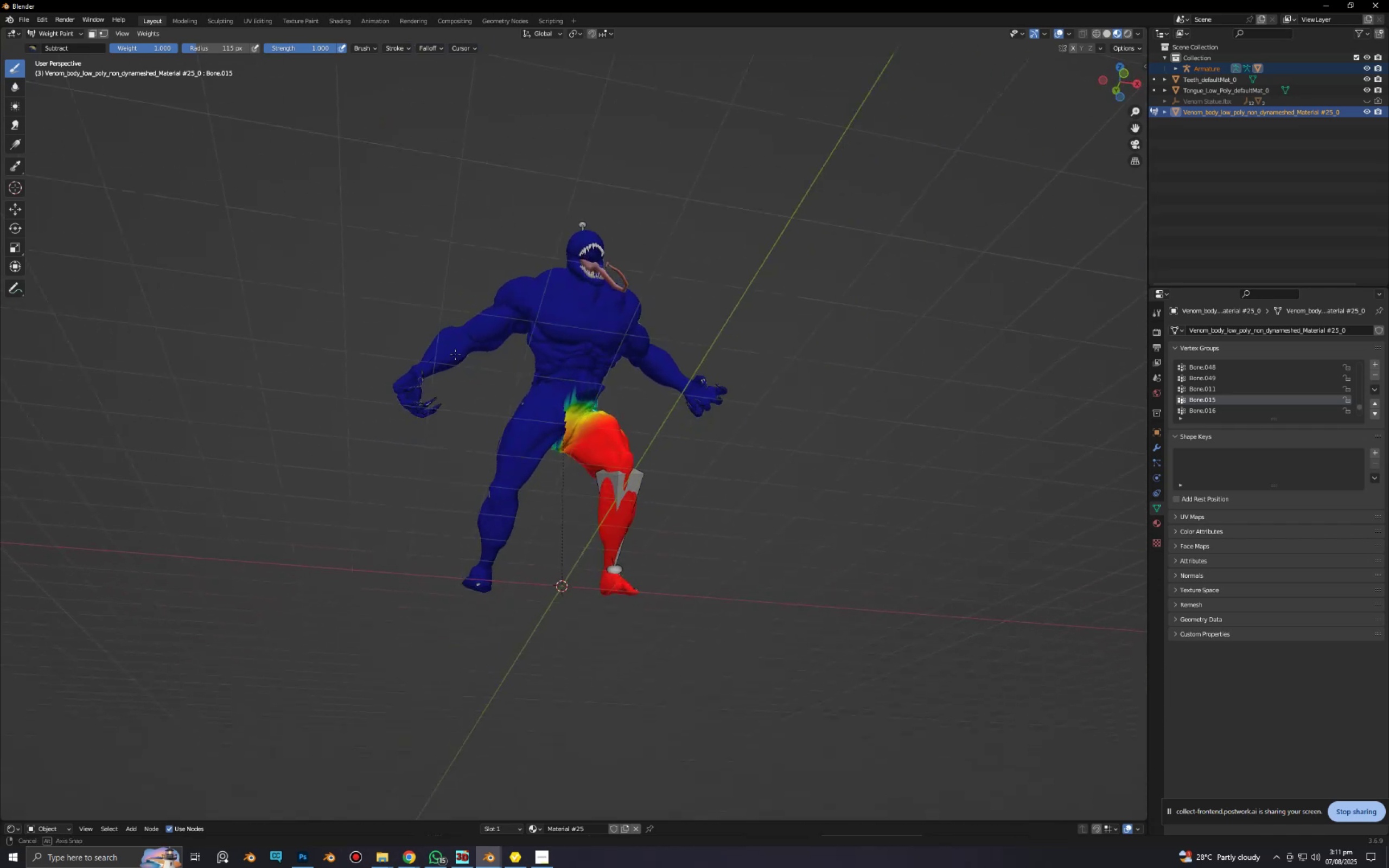 
scroll: coordinate [607, 427], scroll_direction: up, amount: 8.0
 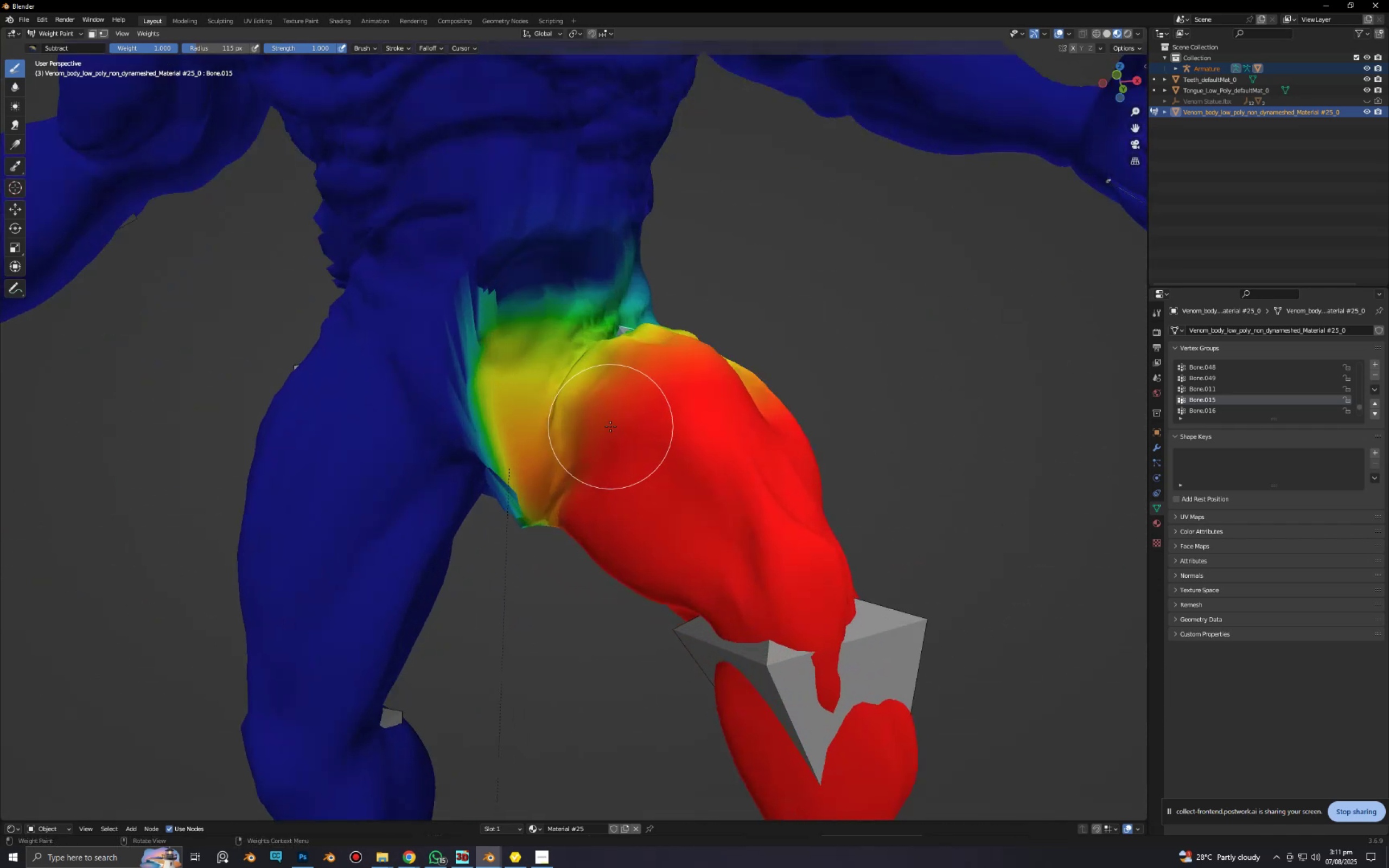 
hold_key(key=ShiftLeft, duration=0.44)
 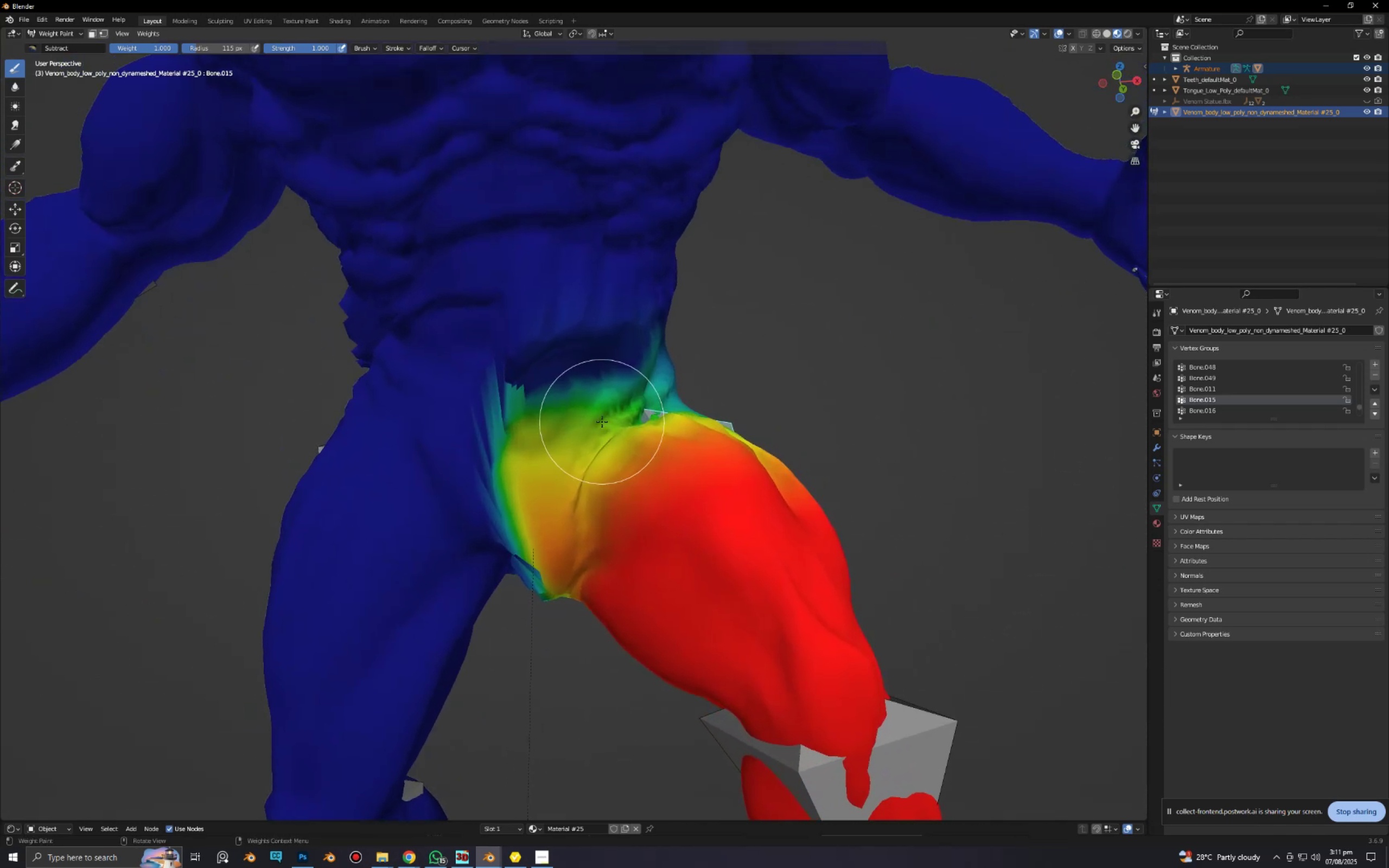 
key(Shift+F)
 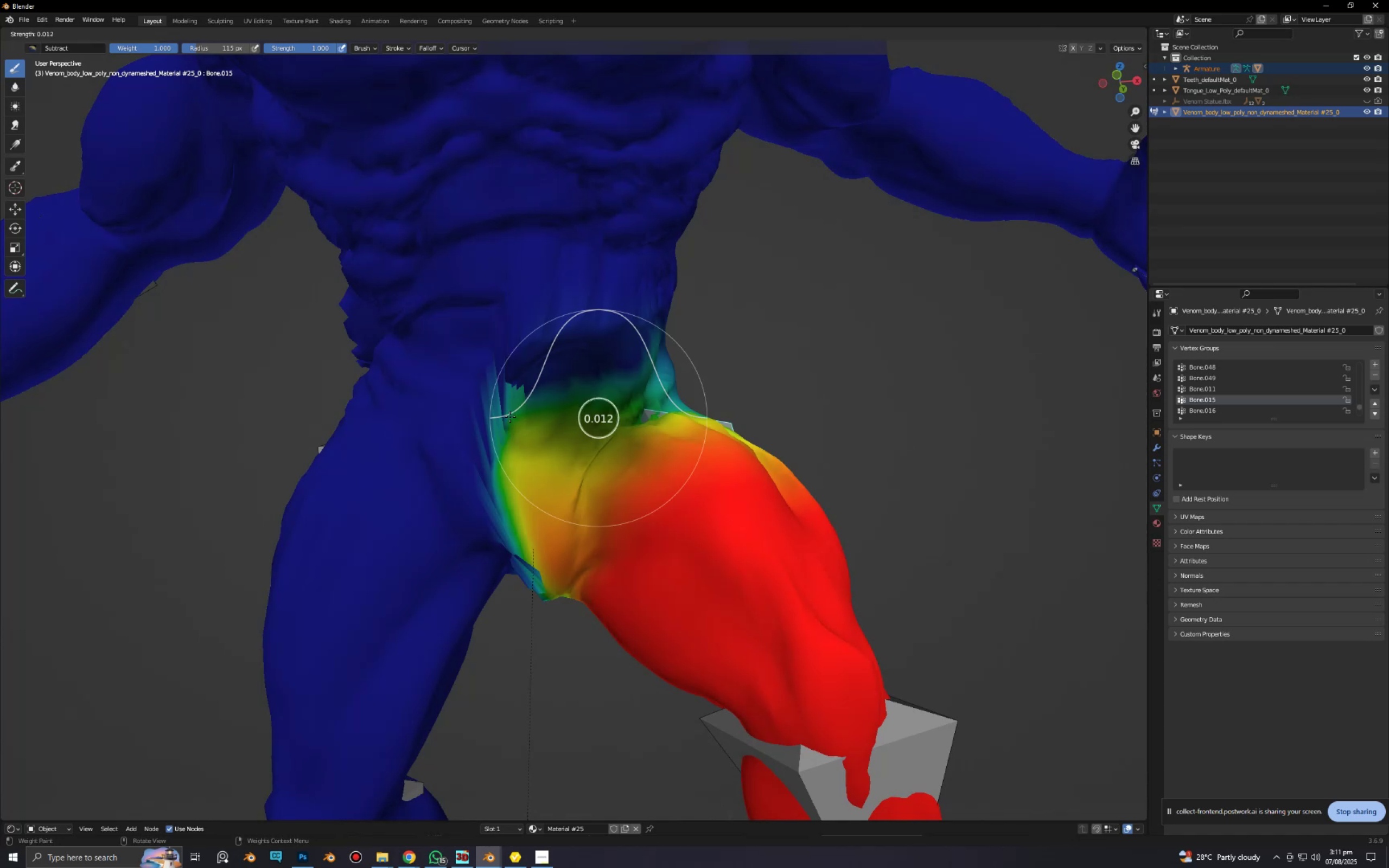 
left_click([512, 417])
 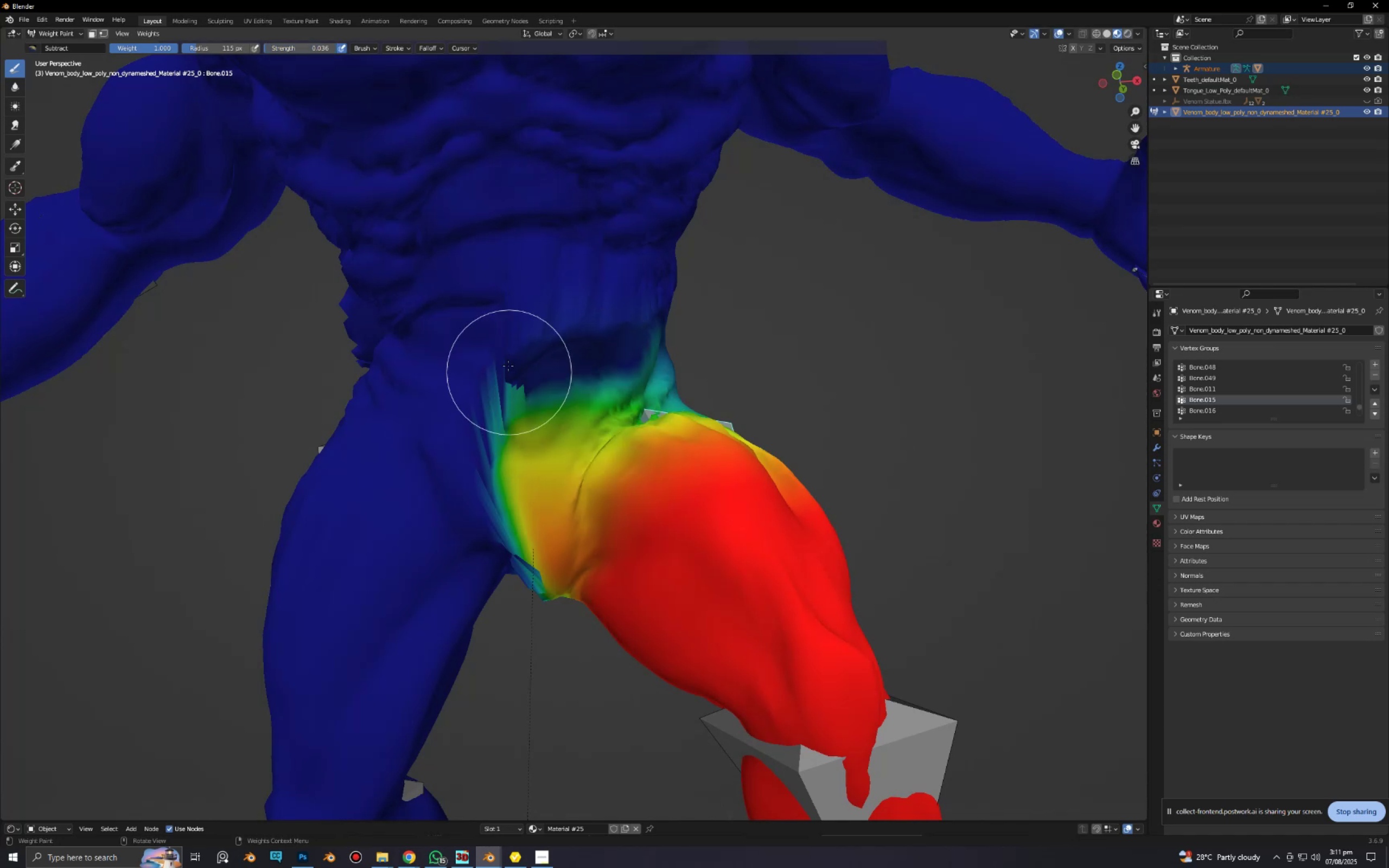 
left_click_drag(start_coordinate=[509, 363], to_coordinate=[504, 381])
 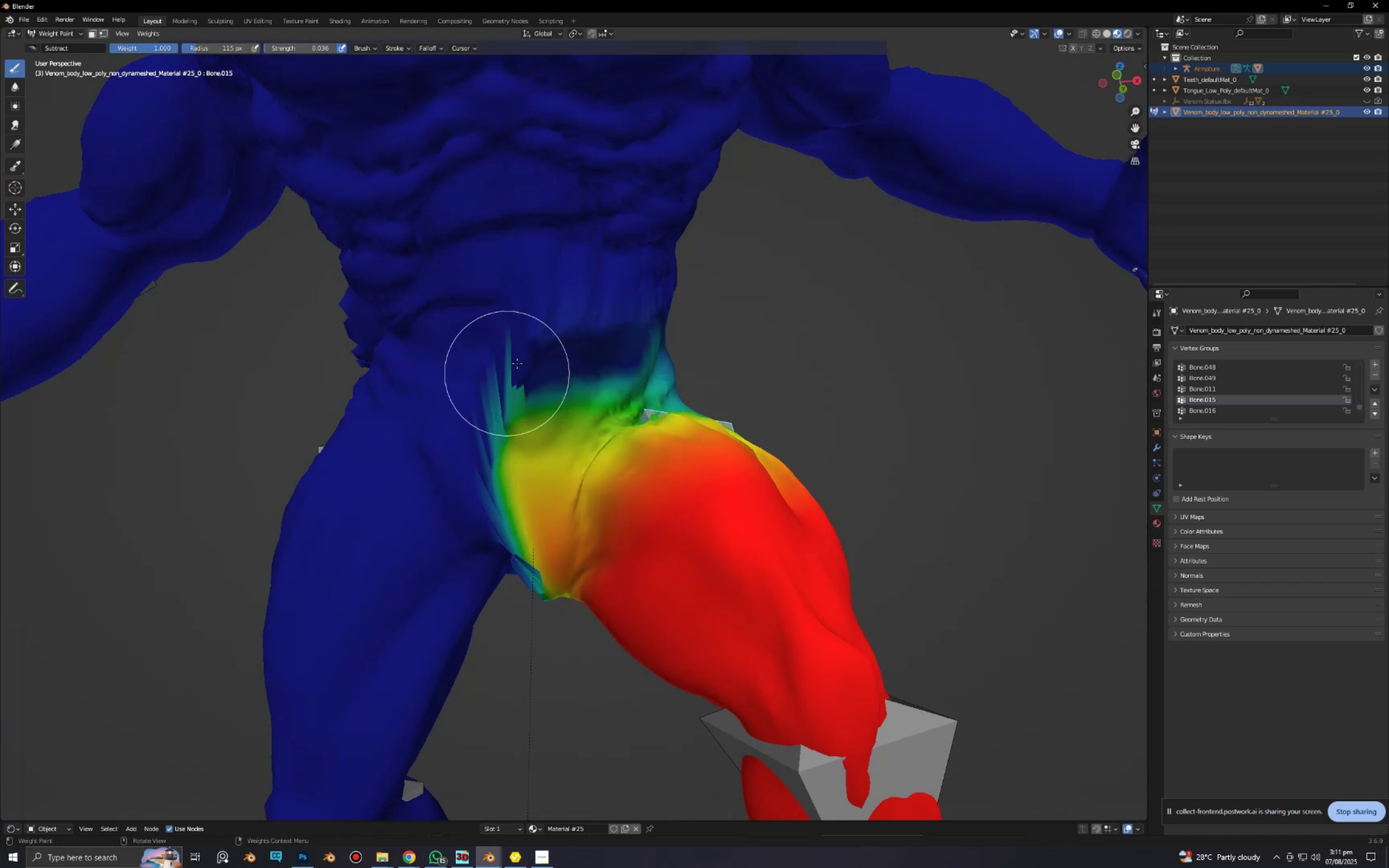 
left_click_drag(start_coordinate=[513, 375], to_coordinate=[500, 395])
 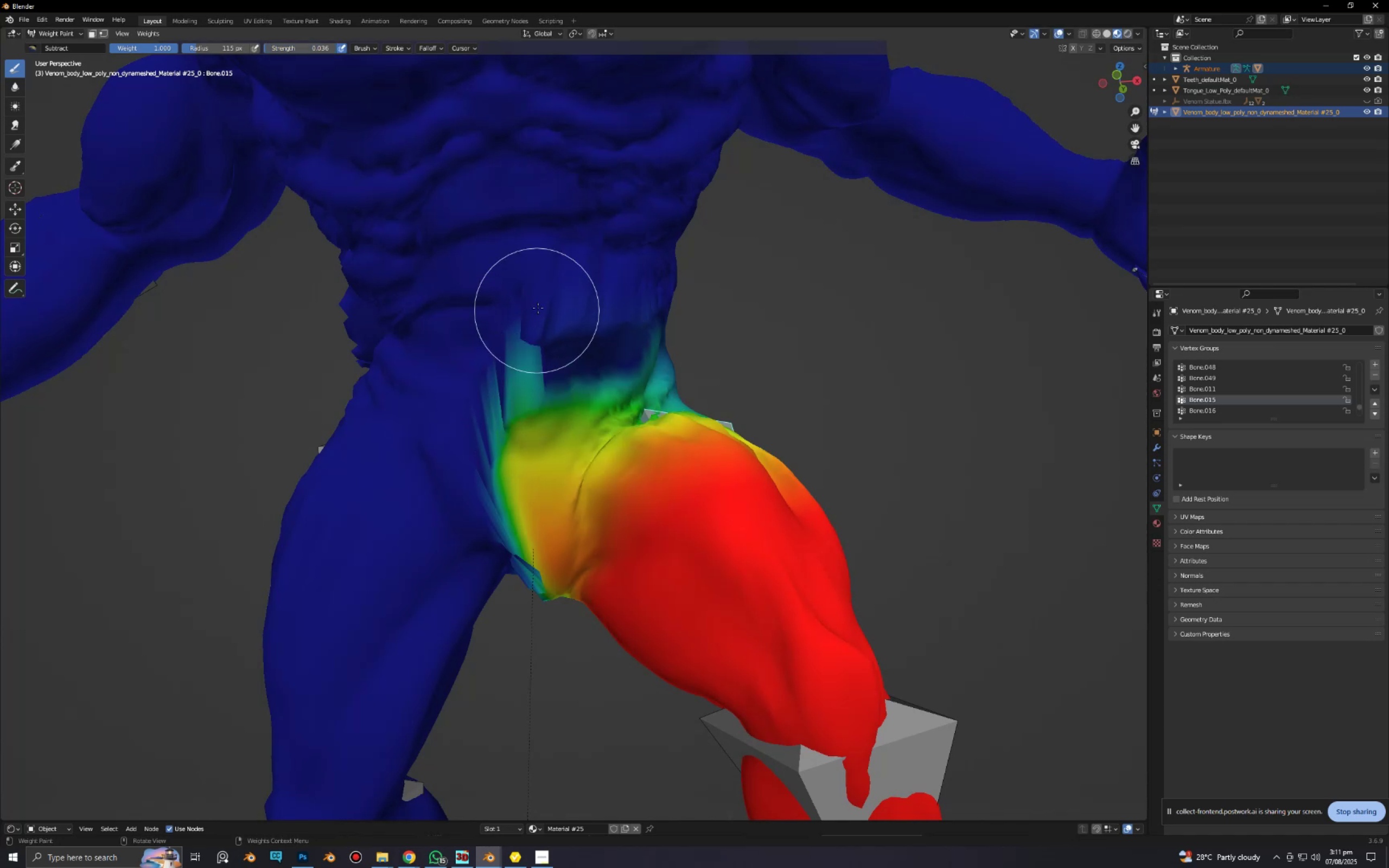 
left_click_drag(start_coordinate=[534, 314], to_coordinate=[515, 357])
 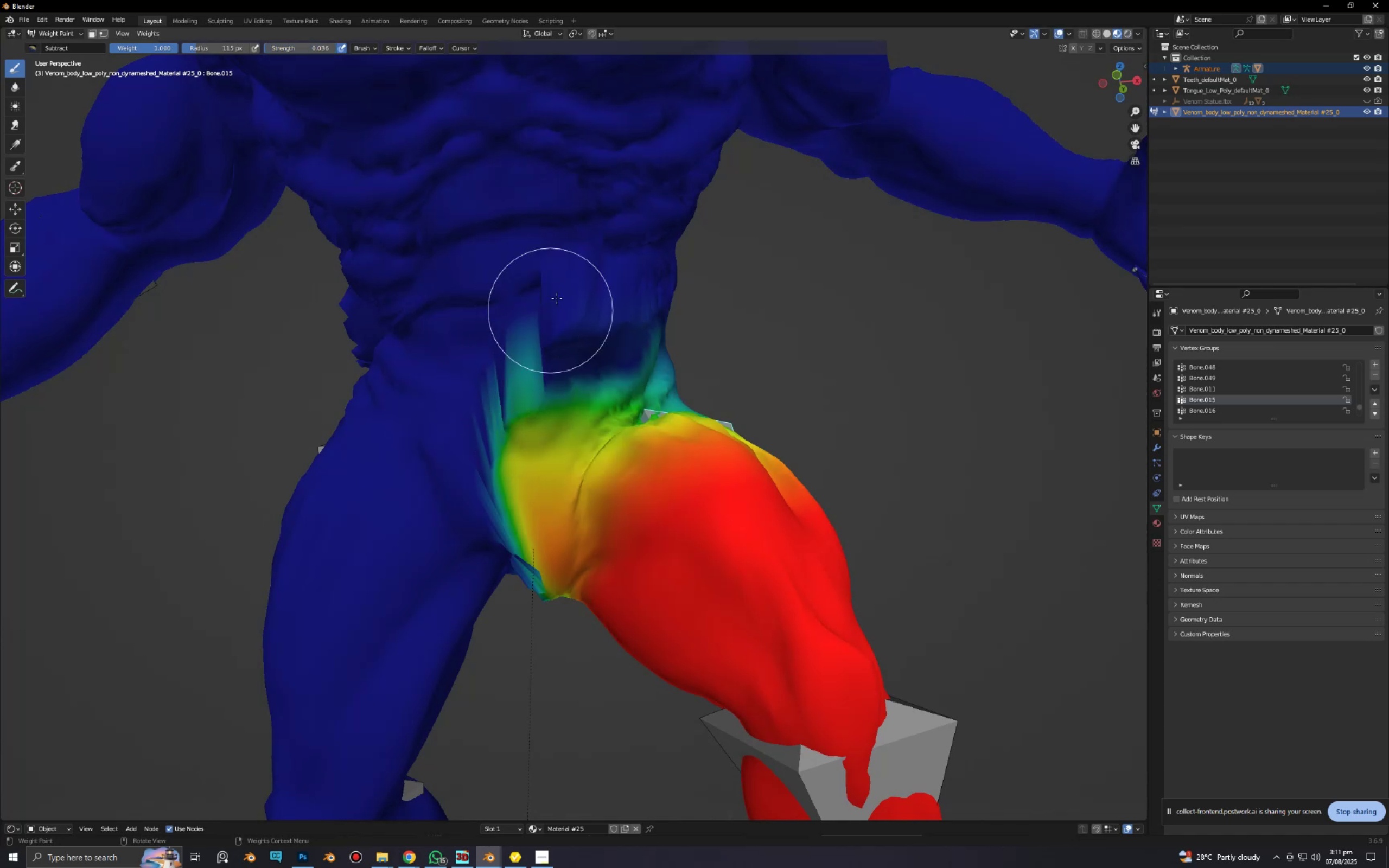 
left_click_drag(start_coordinate=[557, 306], to_coordinate=[557, 350])
 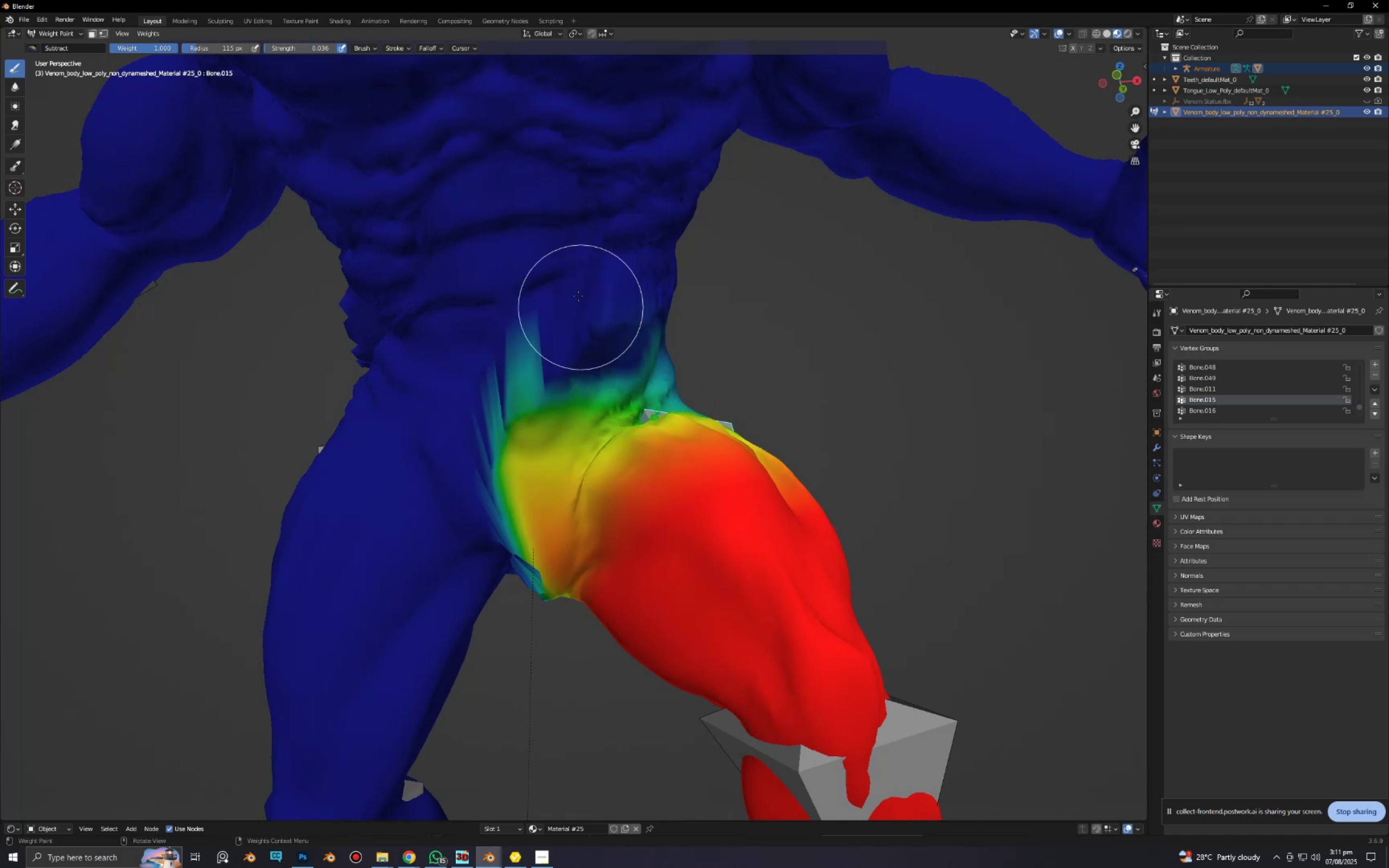 
left_click_drag(start_coordinate=[576, 295], to_coordinate=[577, 352])
 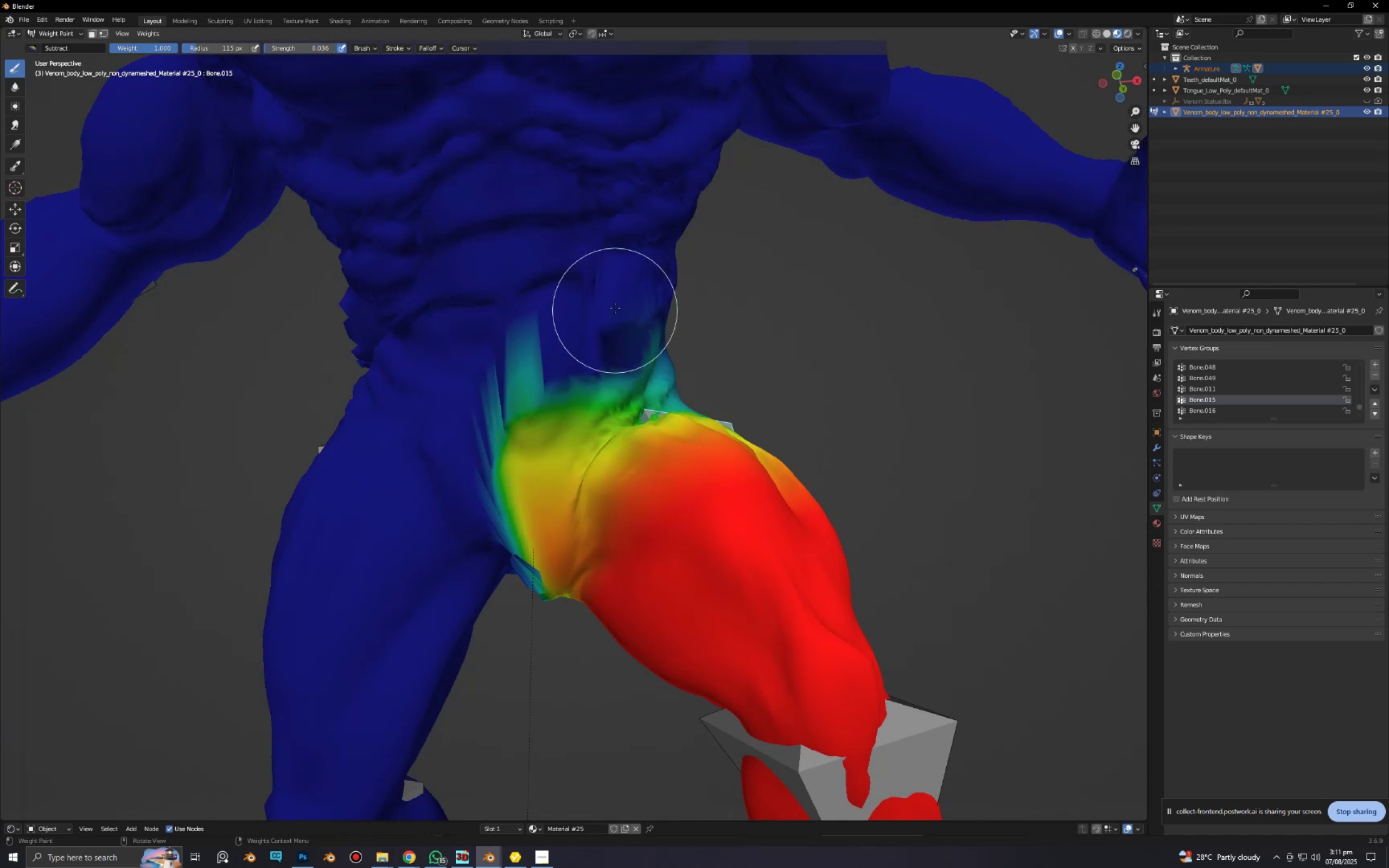 
left_click_drag(start_coordinate=[615, 308], to_coordinate=[617, 355])
 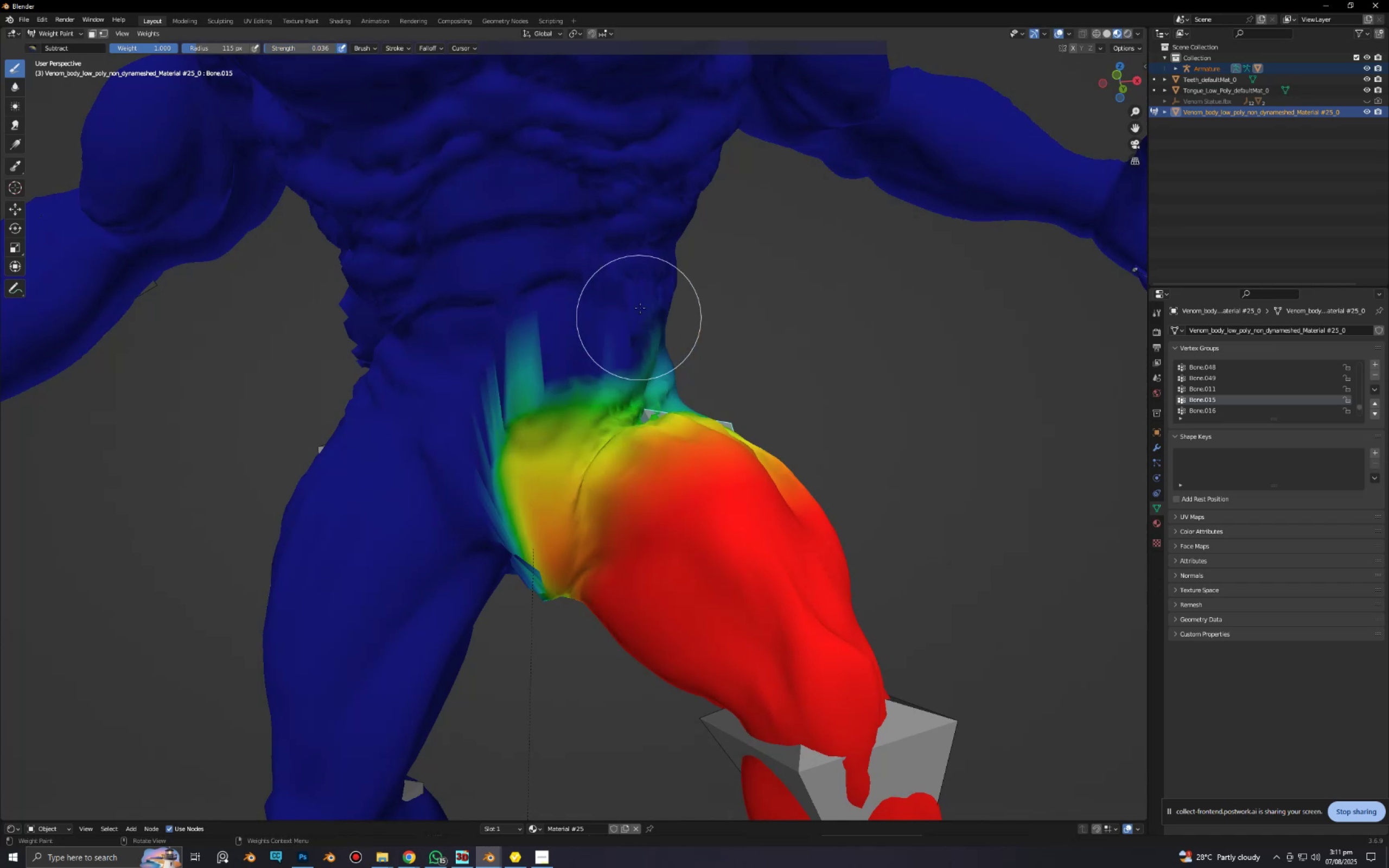 
left_click_drag(start_coordinate=[638, 310], to_coordinate=[630, 355])
 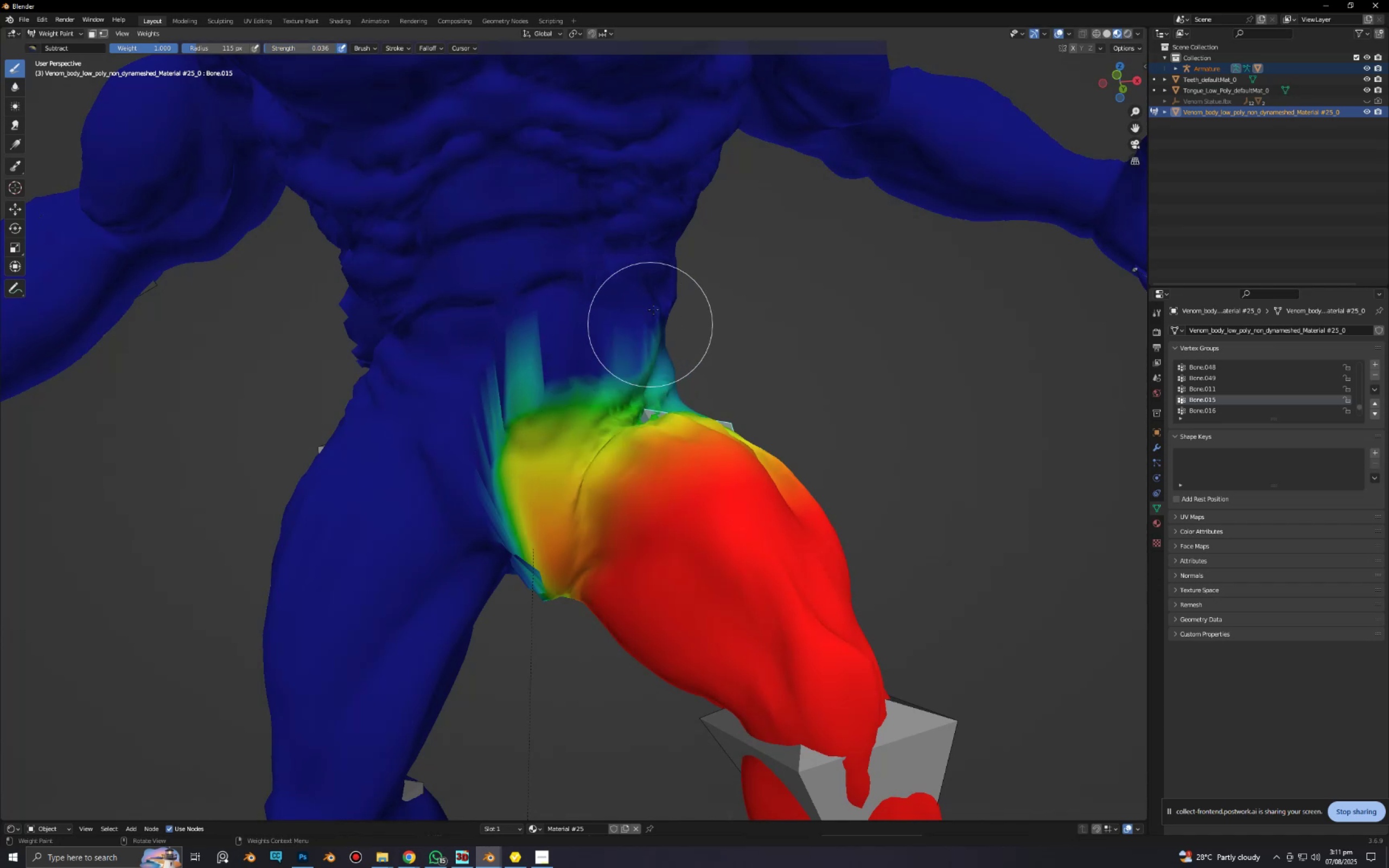 
left_click_drag(start_coordinate=[653, 314], to_coordinate=[648, 343])
 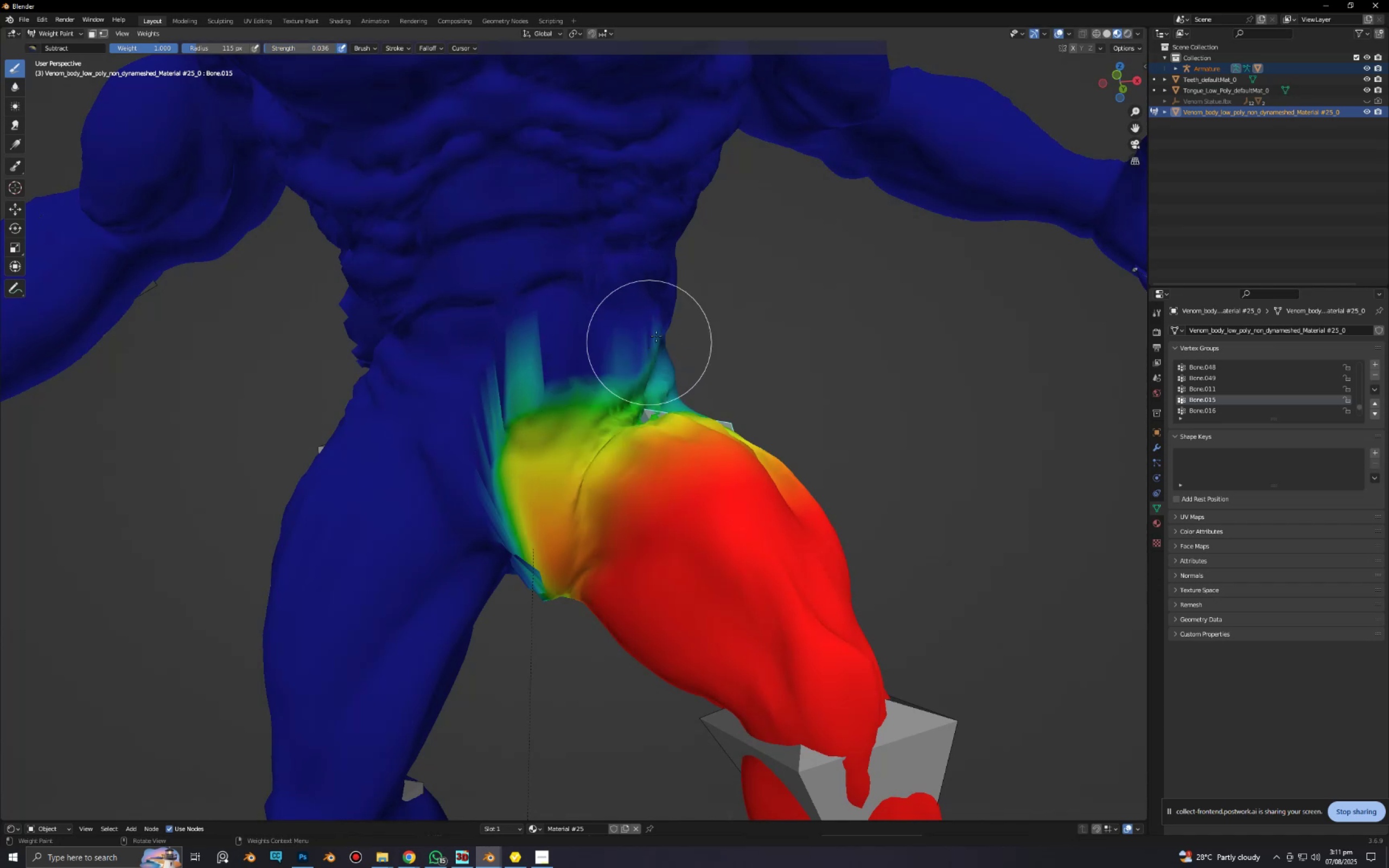 
scroll: coordinate [664, 330], scroll_direction: down, amount: 3.0
 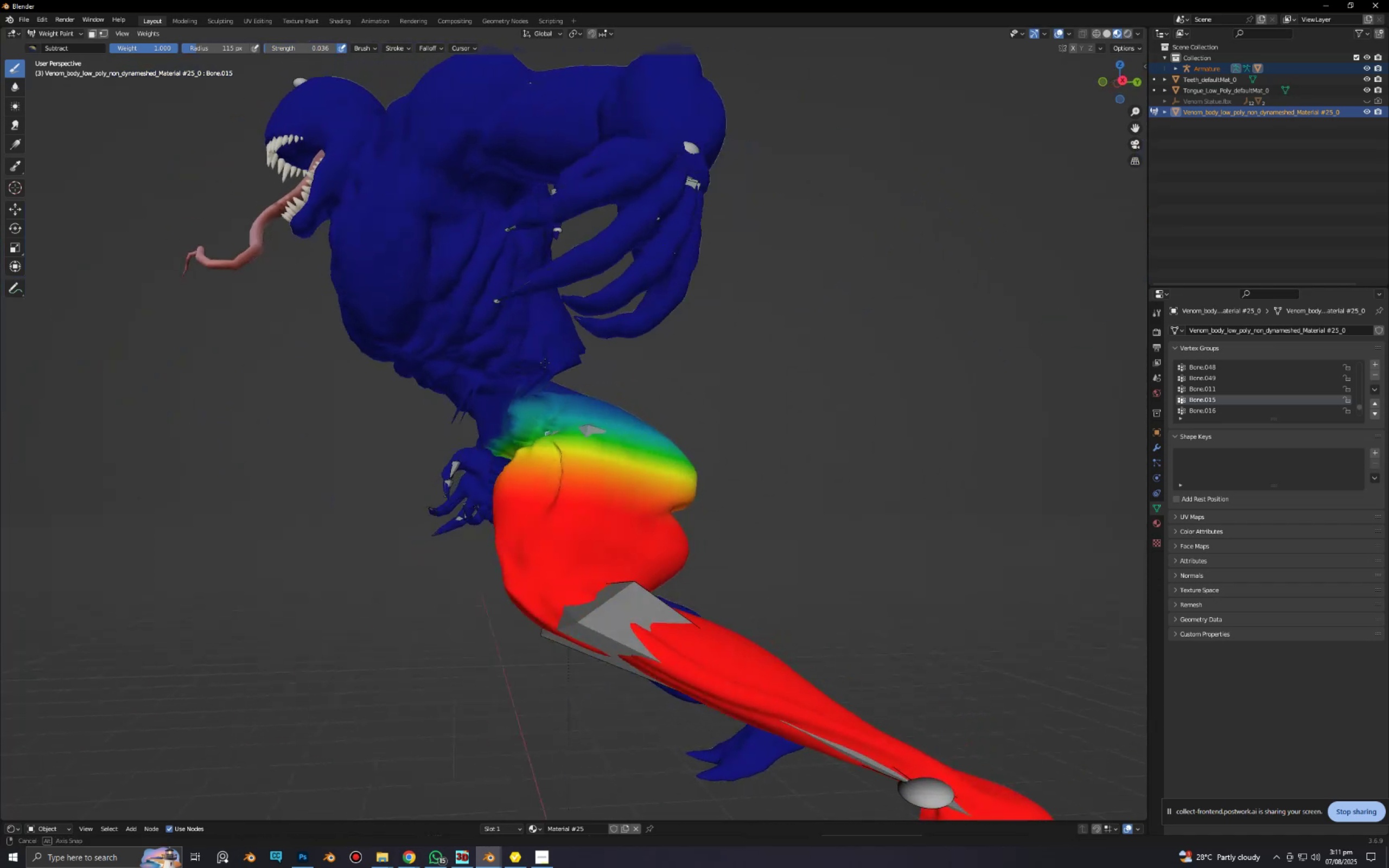 
scroll: coordinate [574, 393], scroll_direction: up, amount: 3.0
 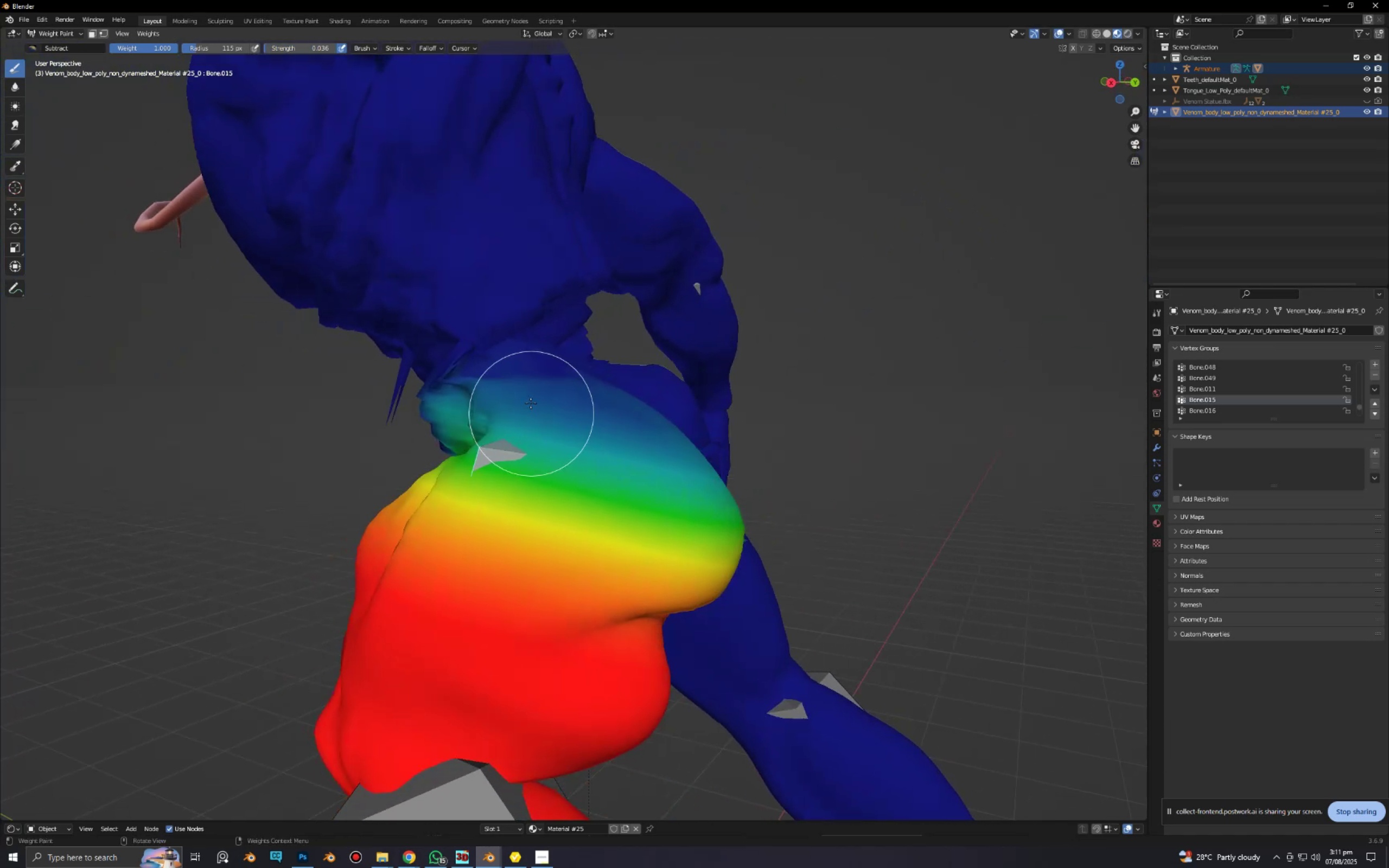 
left_click_drag(start_coordinate=[529, 364], to_coordinate=[543, 369])
 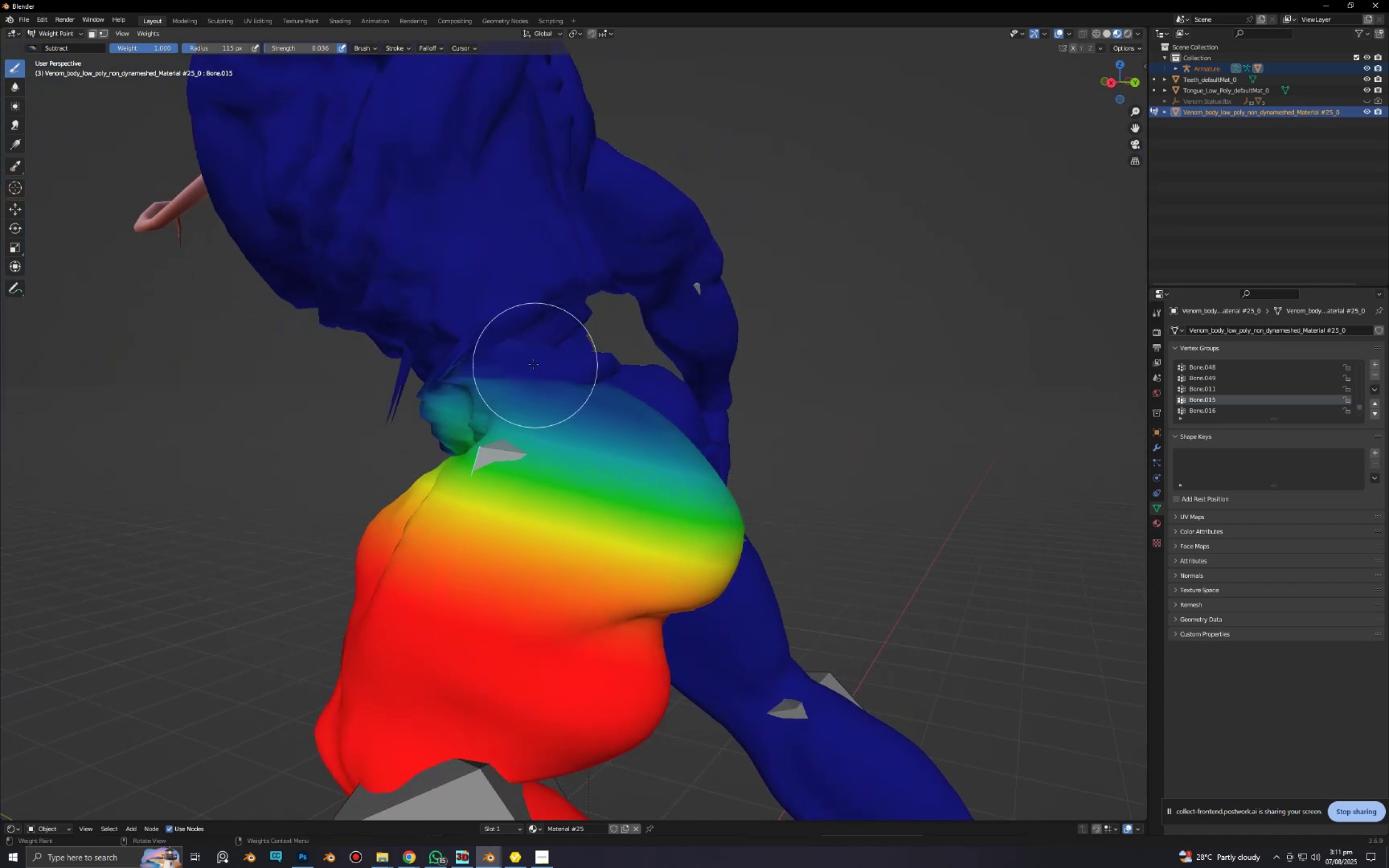 
left_click_drag(start_coordinate=[533, 364], to_coordinate=[541, 373])
 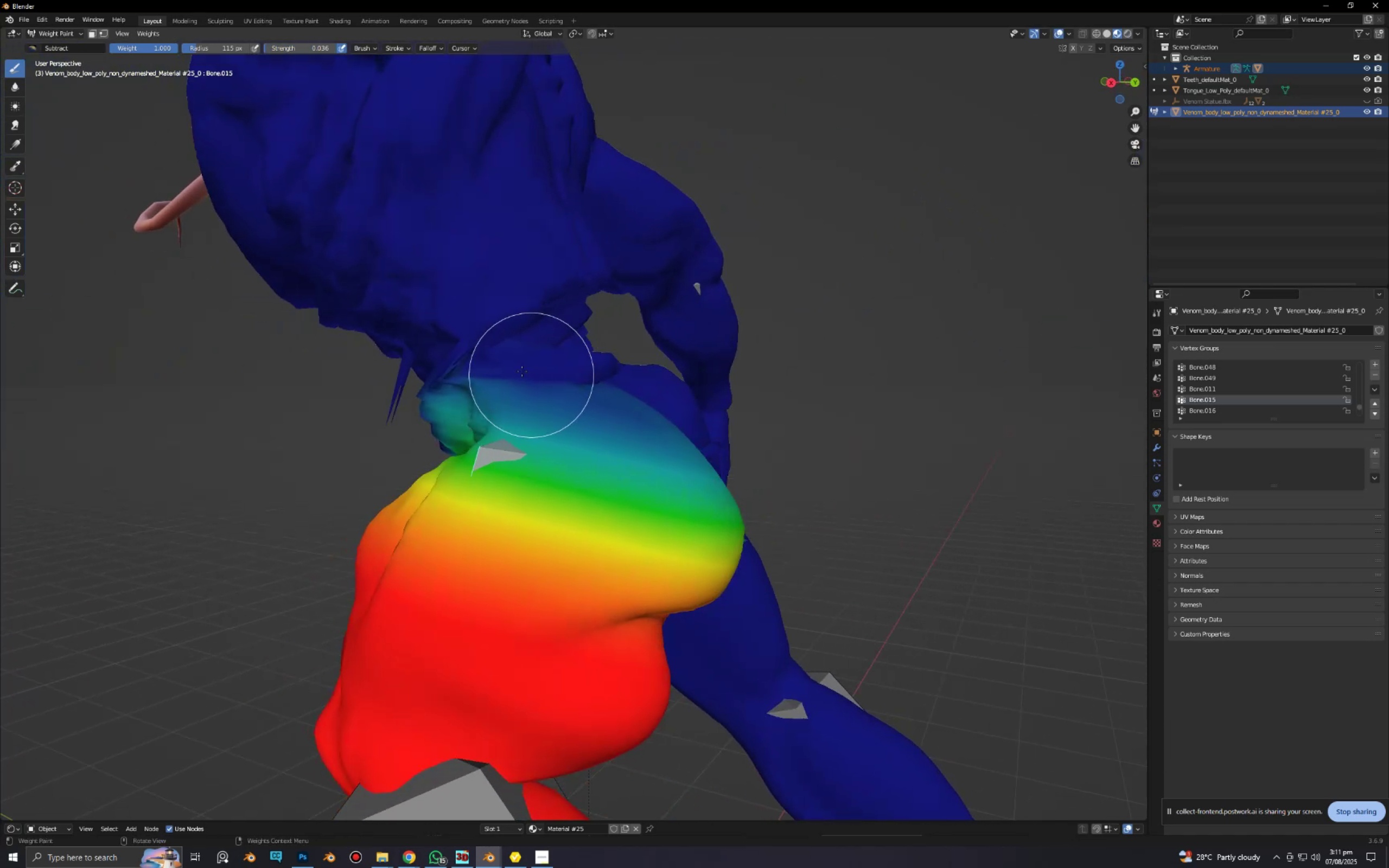 
left_click_drag(start_coordinate=[516, 368], to_coordinate=[522, 391])
 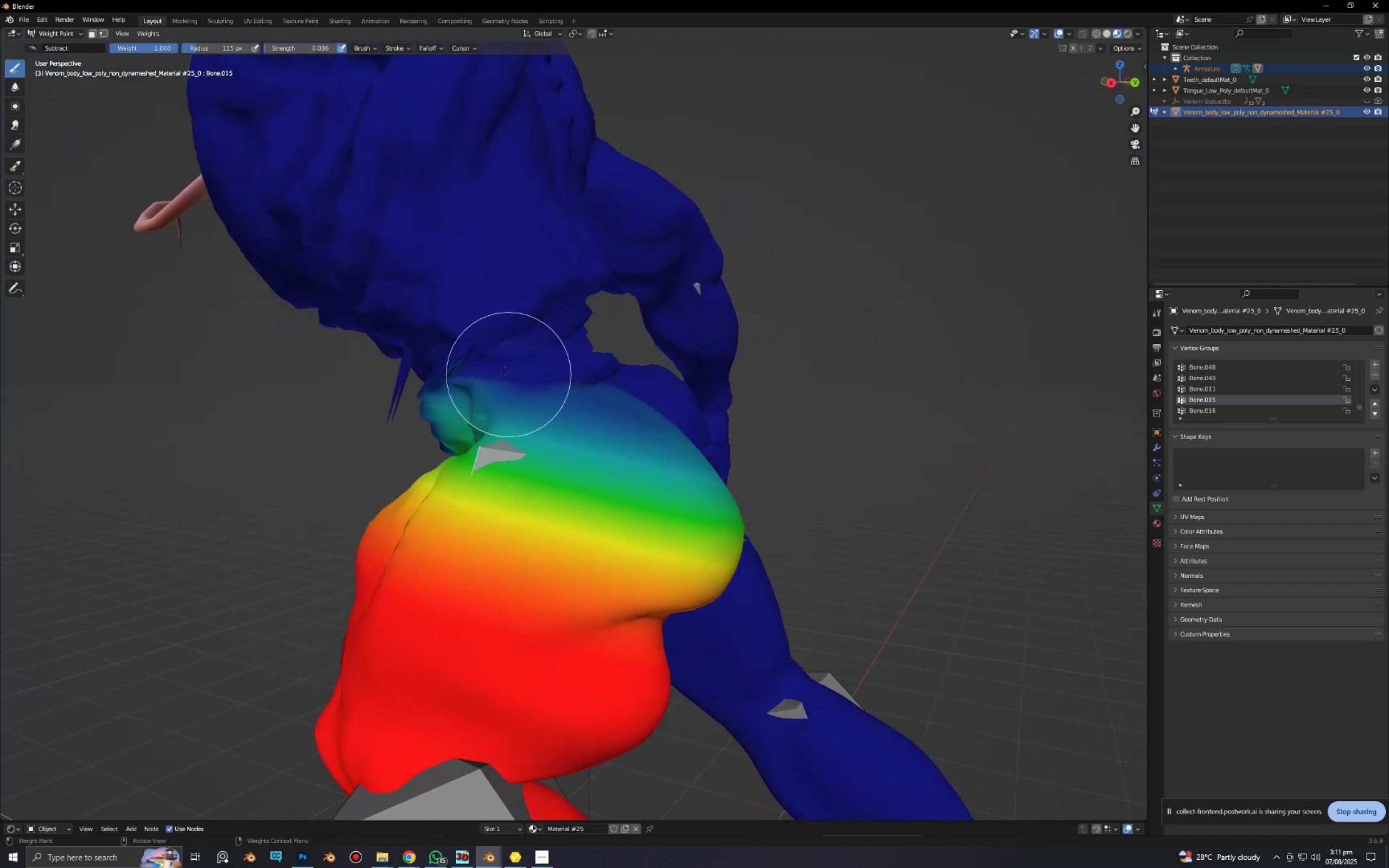 
left_click_drag(start_coordinate=[501, 369], to_coordinate=[504, 396])
 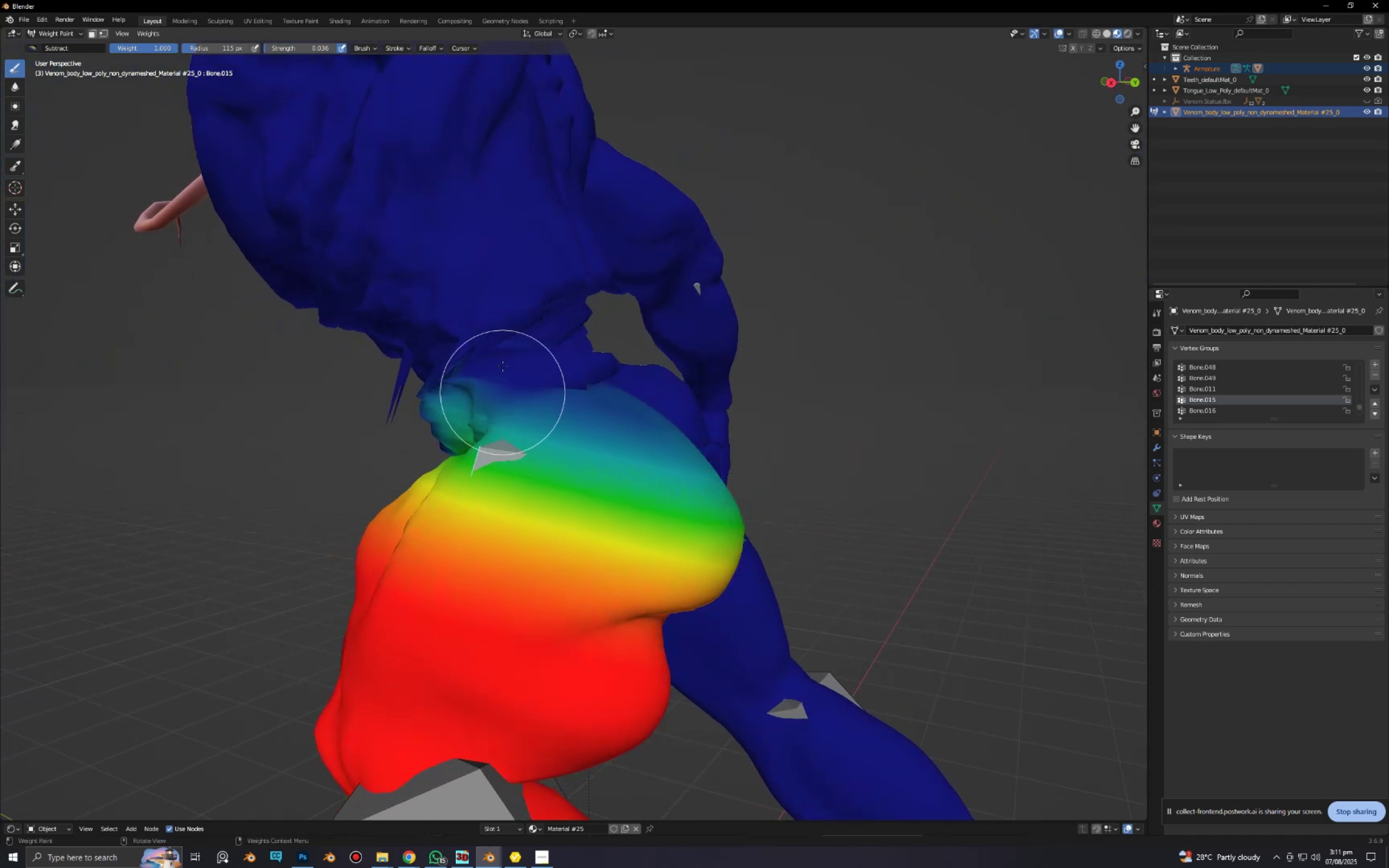 
left_click_drag(start_coordinate=[502, 356], to_coordinate=[527, 332])
 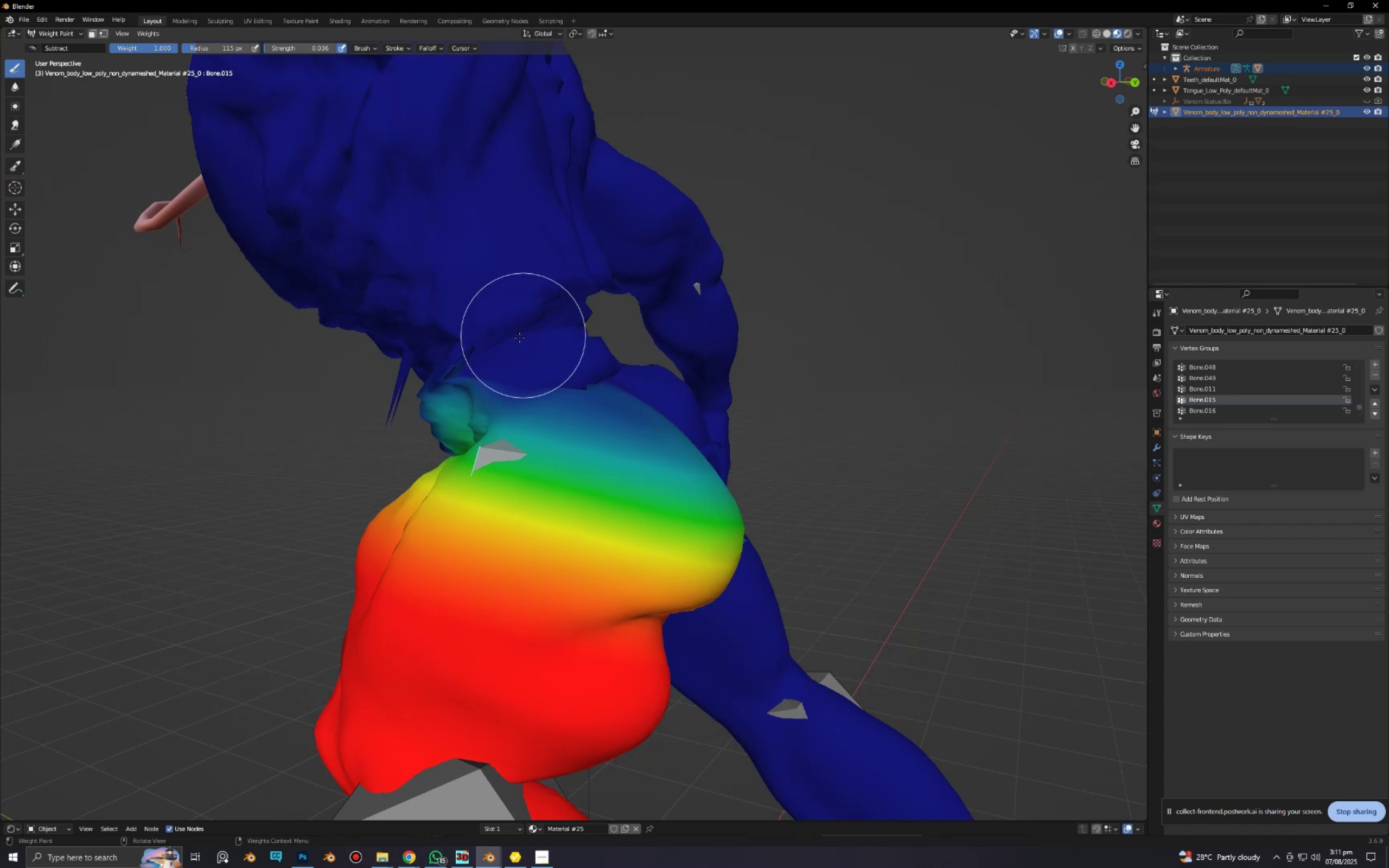 
left_click_drag(start_coordinate=[512, 340], to_coordinate=[531, 323])
 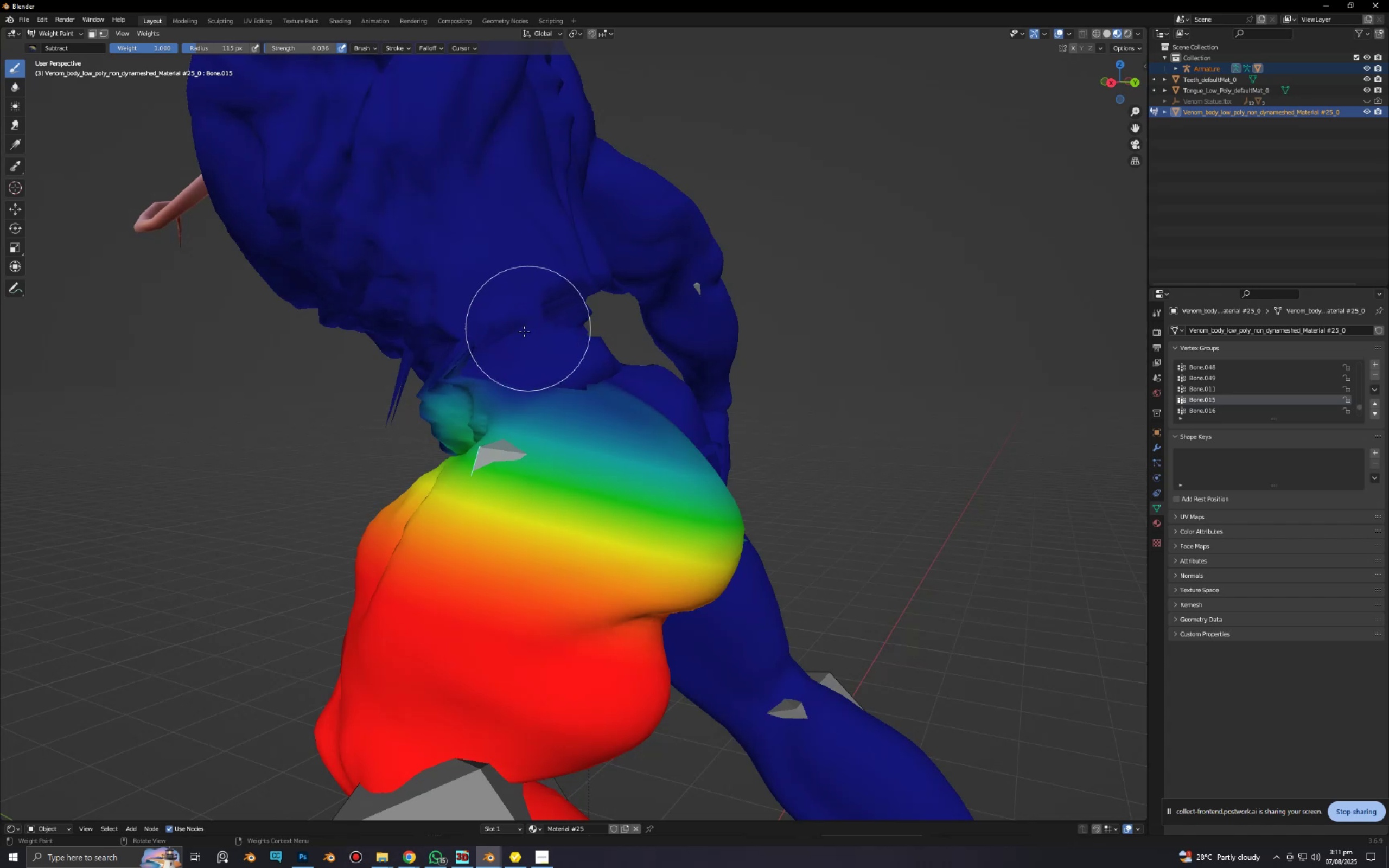 
left_click_drag(start_coordinate=[521, 334], to_coordinate=[557, 298])
 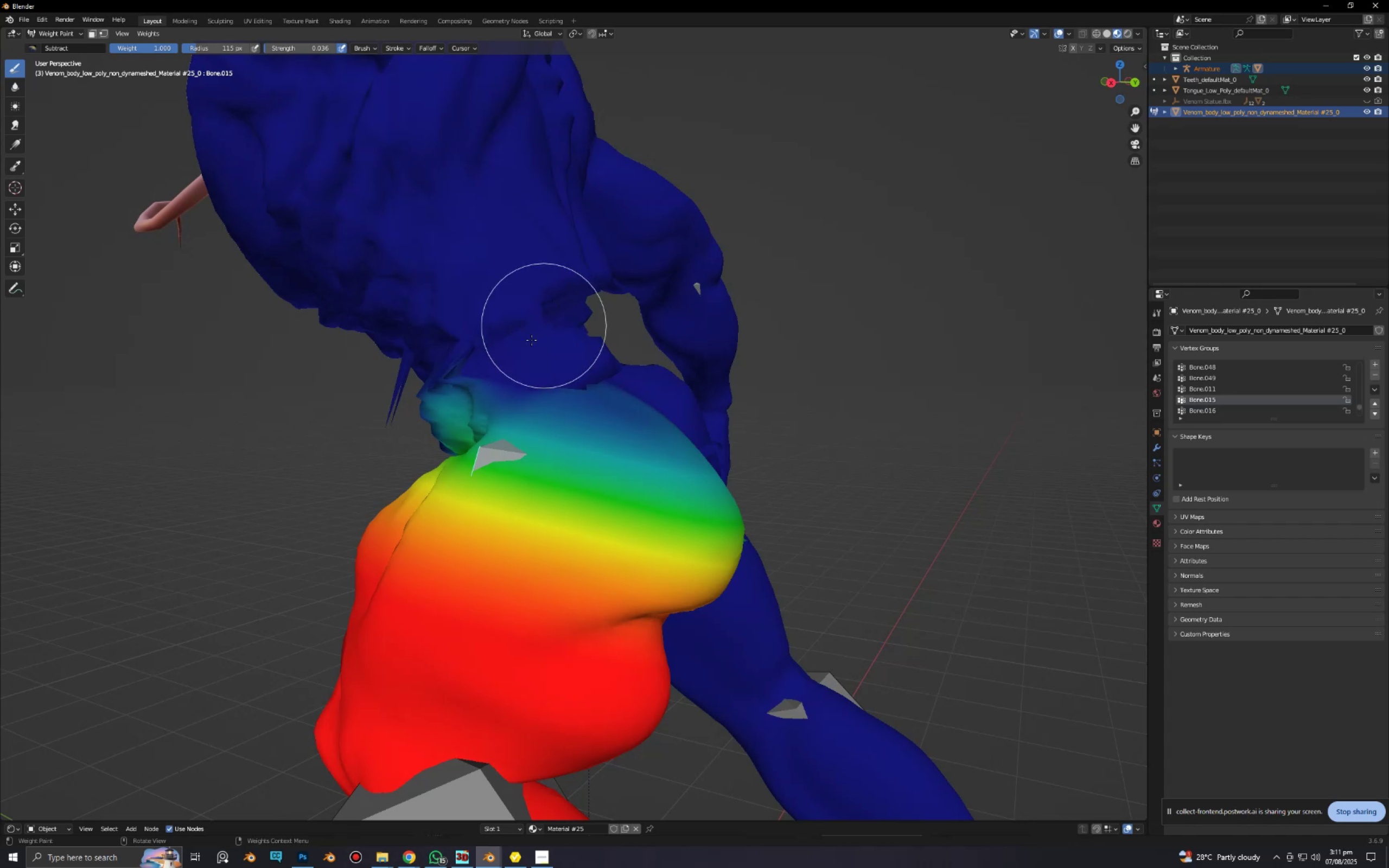 
left_click_drag(start_coordinate=[526, 343], to_coordinate=[553, 310])
 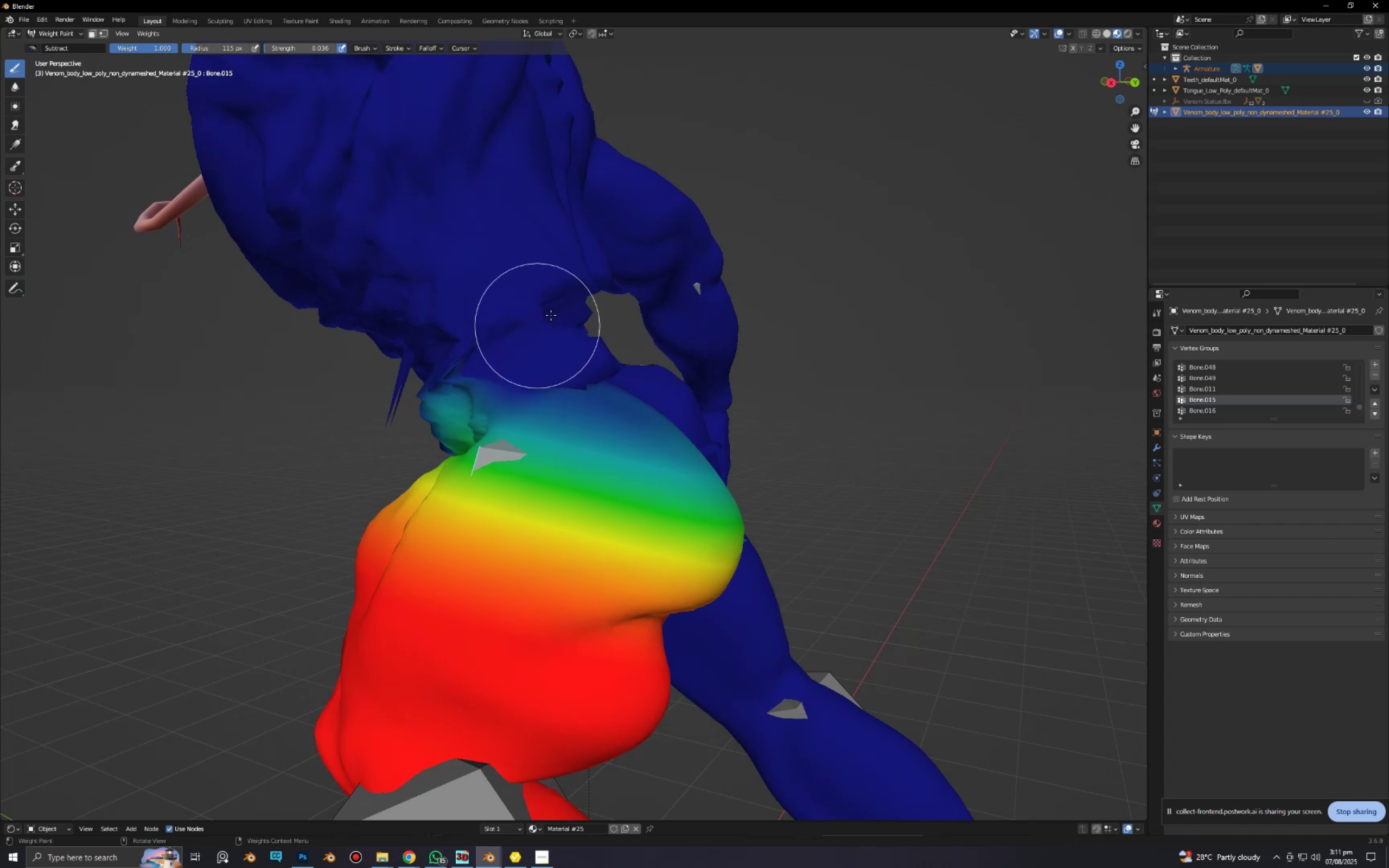 
left_click_drag(start_coordinate=[541, 323], to_coordinate=[579, 297])
 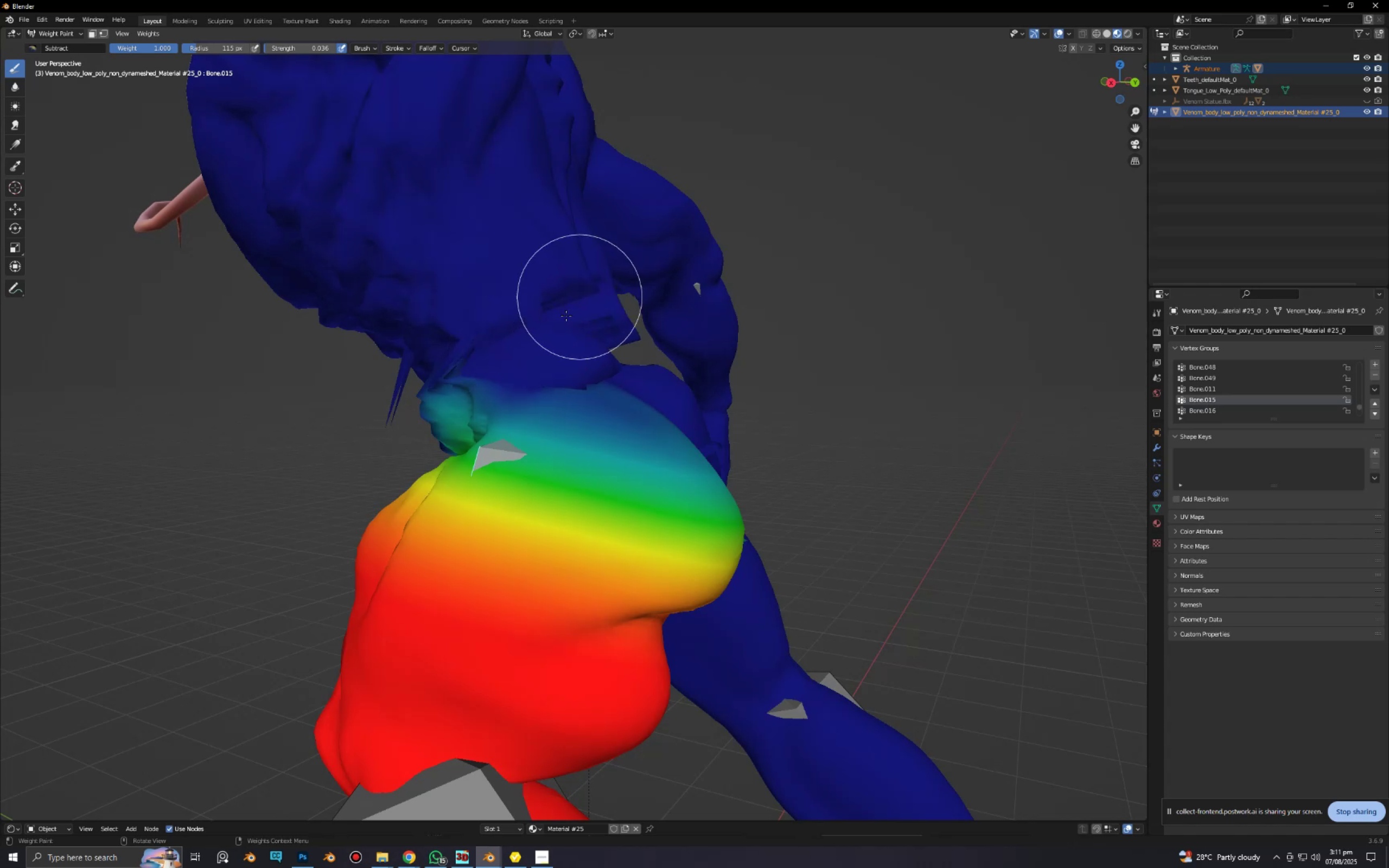 
left_click_drag(start_coordinate=[563, 318], to_coordinate=[584, 290])
 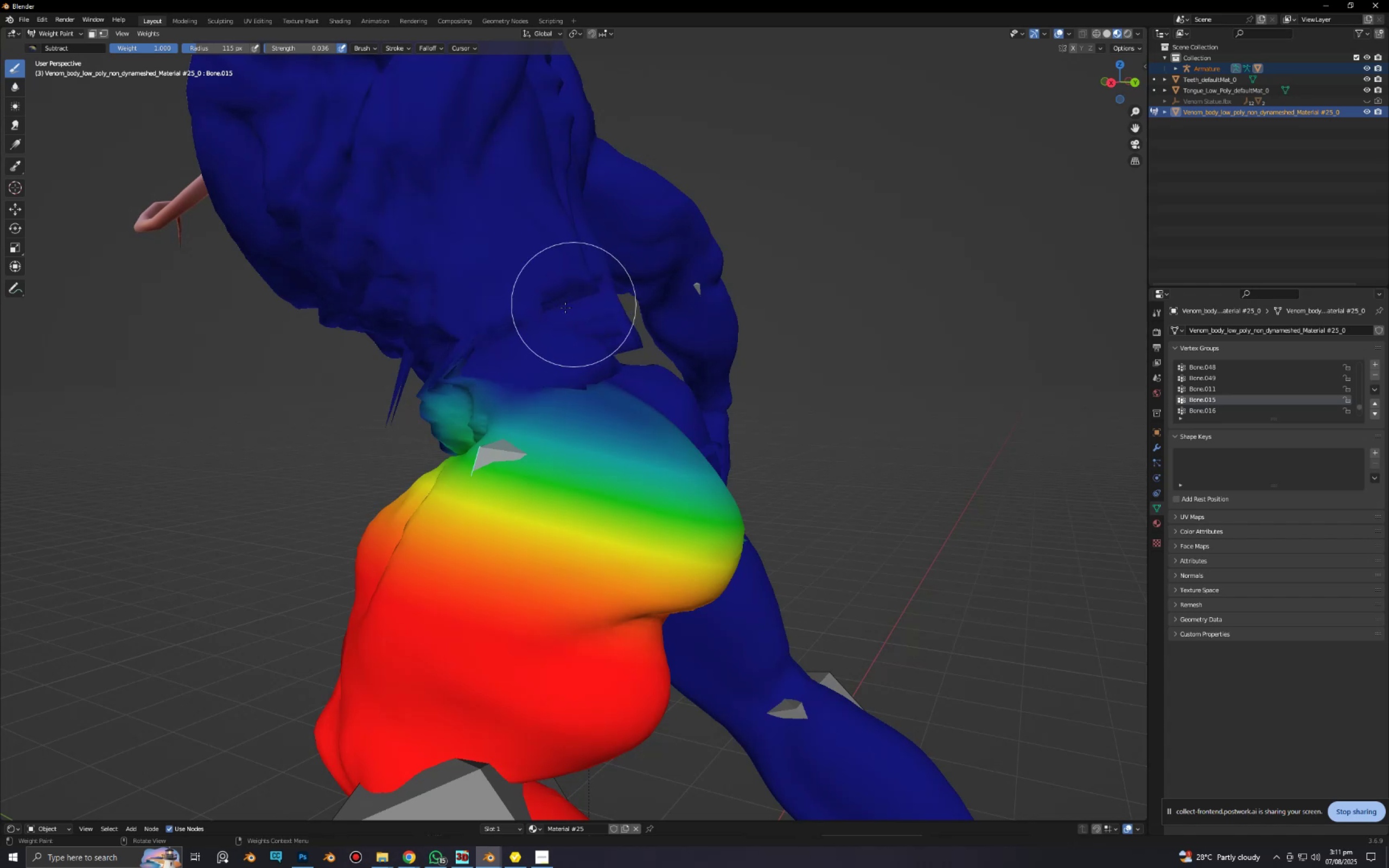 
left_click_drag(start_coordinate=[558, 309], to_coordinate=[577, 296])
 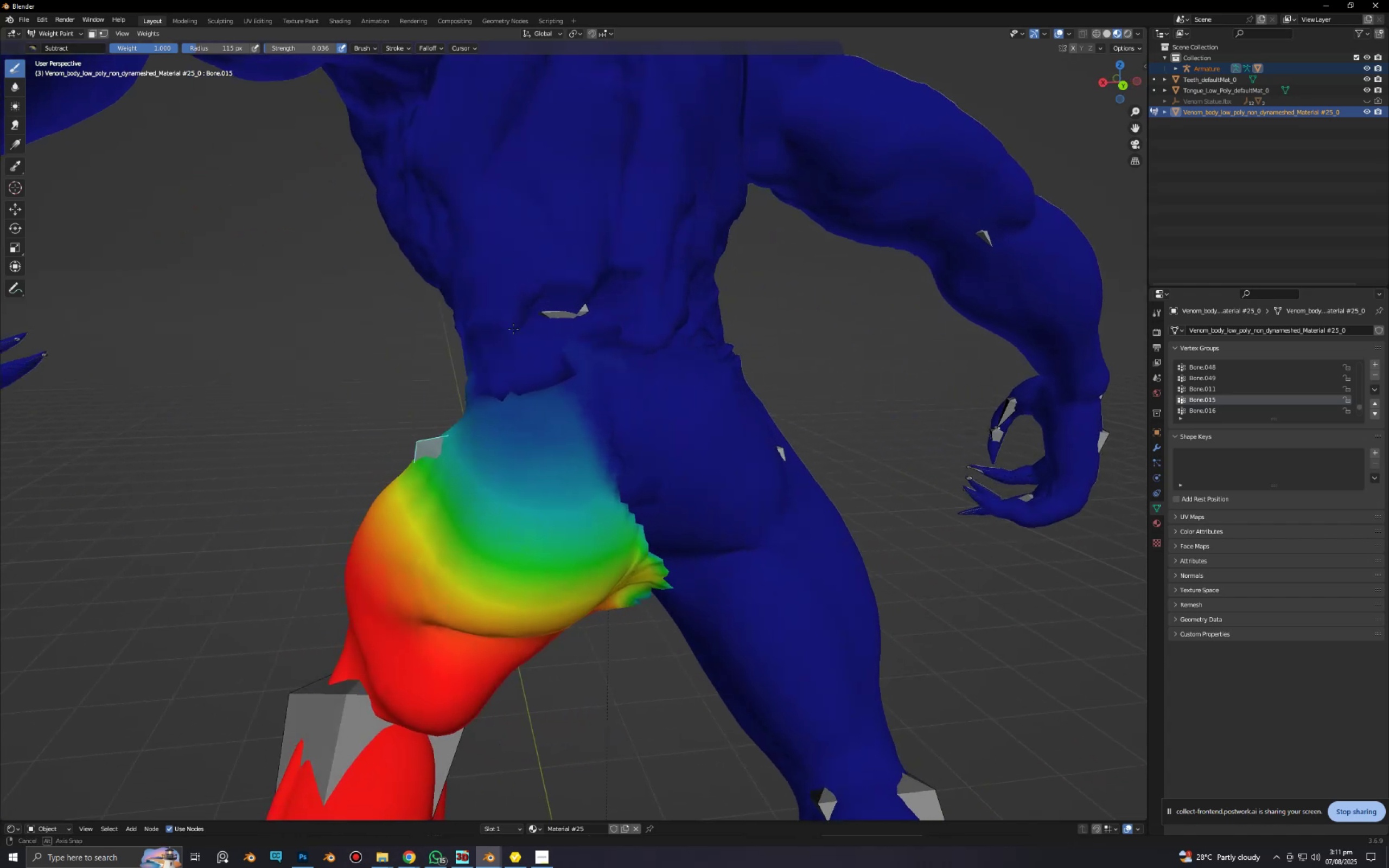 
left_click_drag(start_coordinate=[556, 289], to_coordinate=[576, 314])
 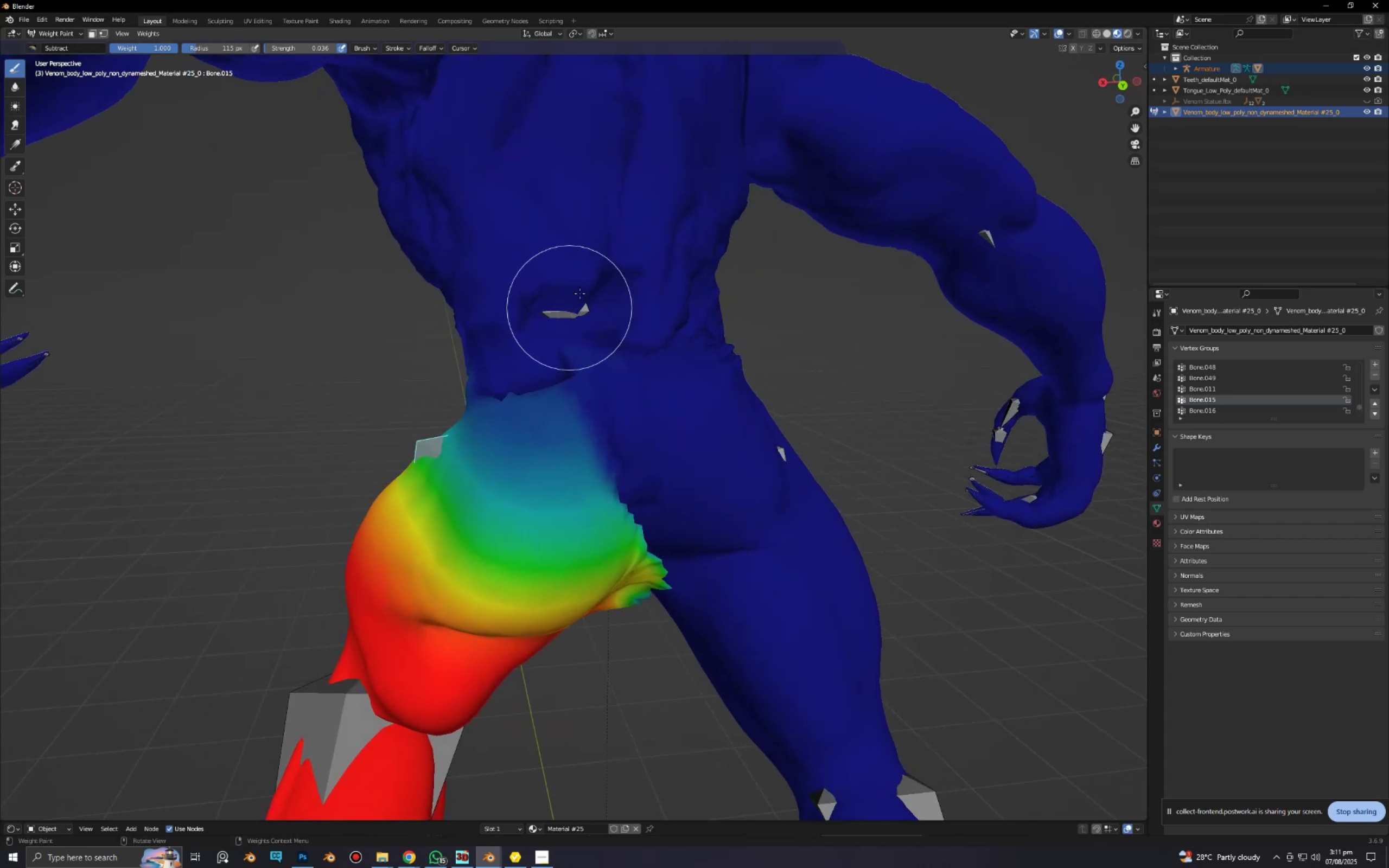 
left_click_drag(start_coordinate=[580, 278], to_coordinate=[604, 303])
 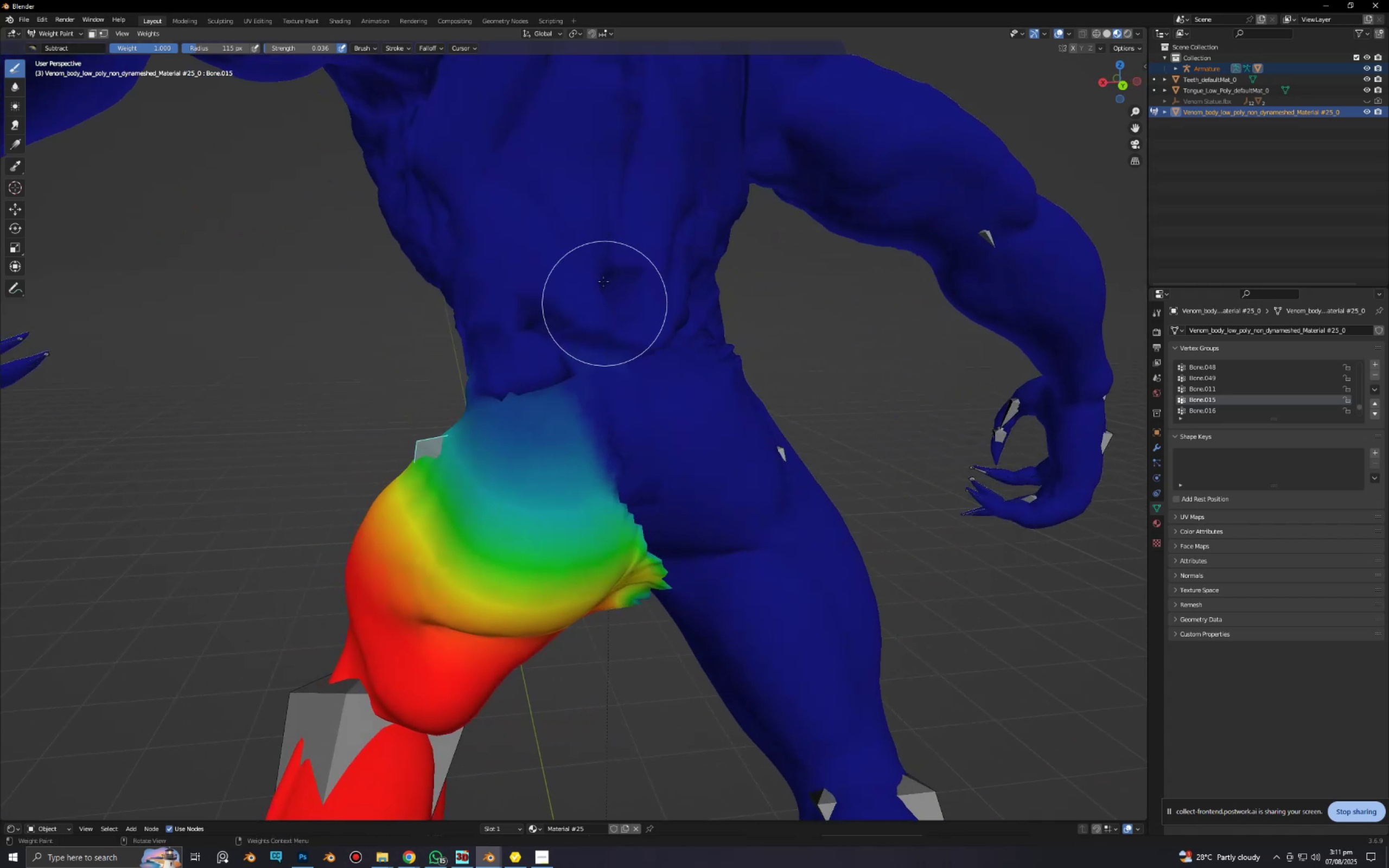 
left_click_drag(start_coordinate=[606, 278], to_coordinate=[614, 314])
 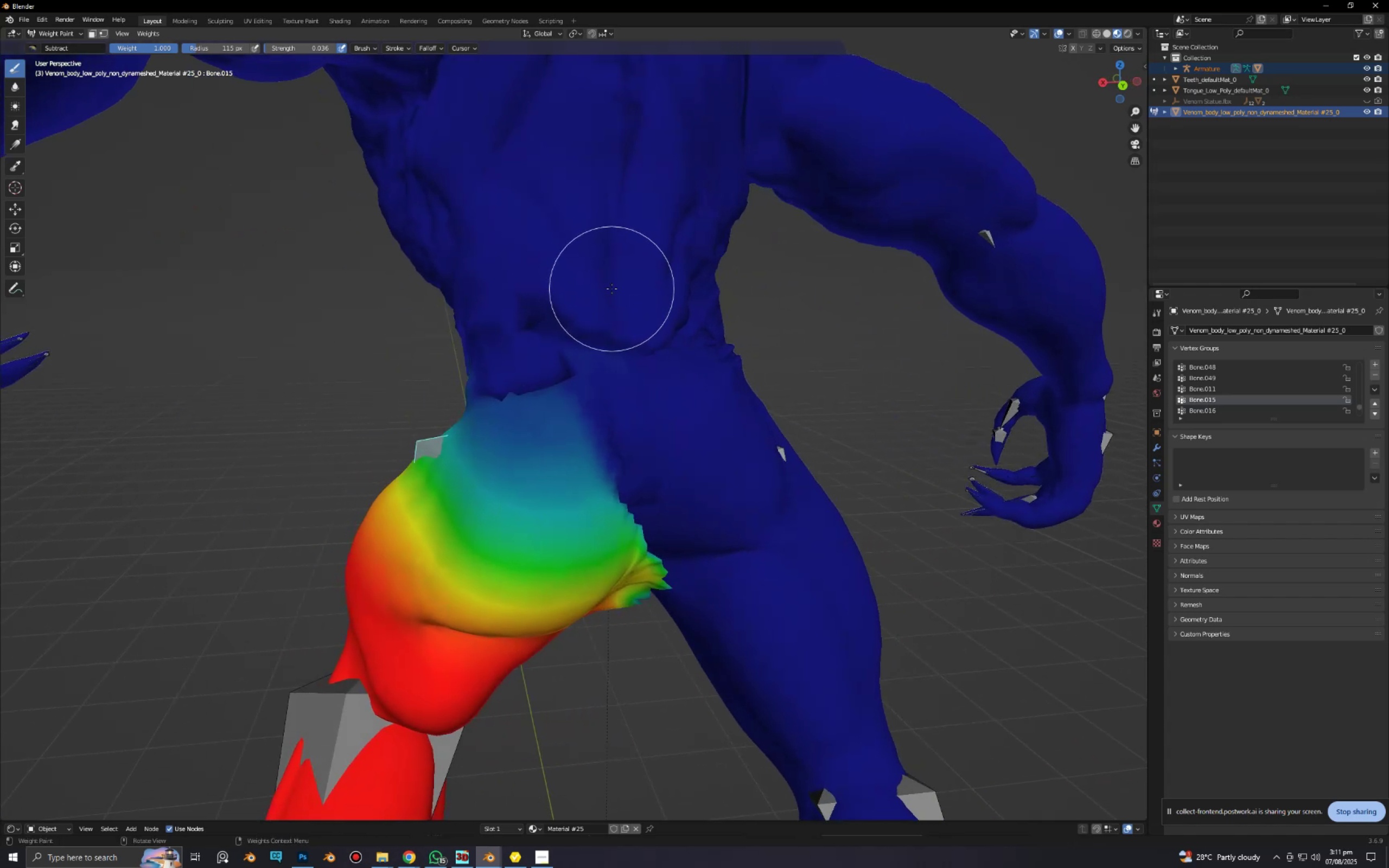 
left_click_drag(start_coordinate=[612, 300], to_coordinate=[601, 316])
 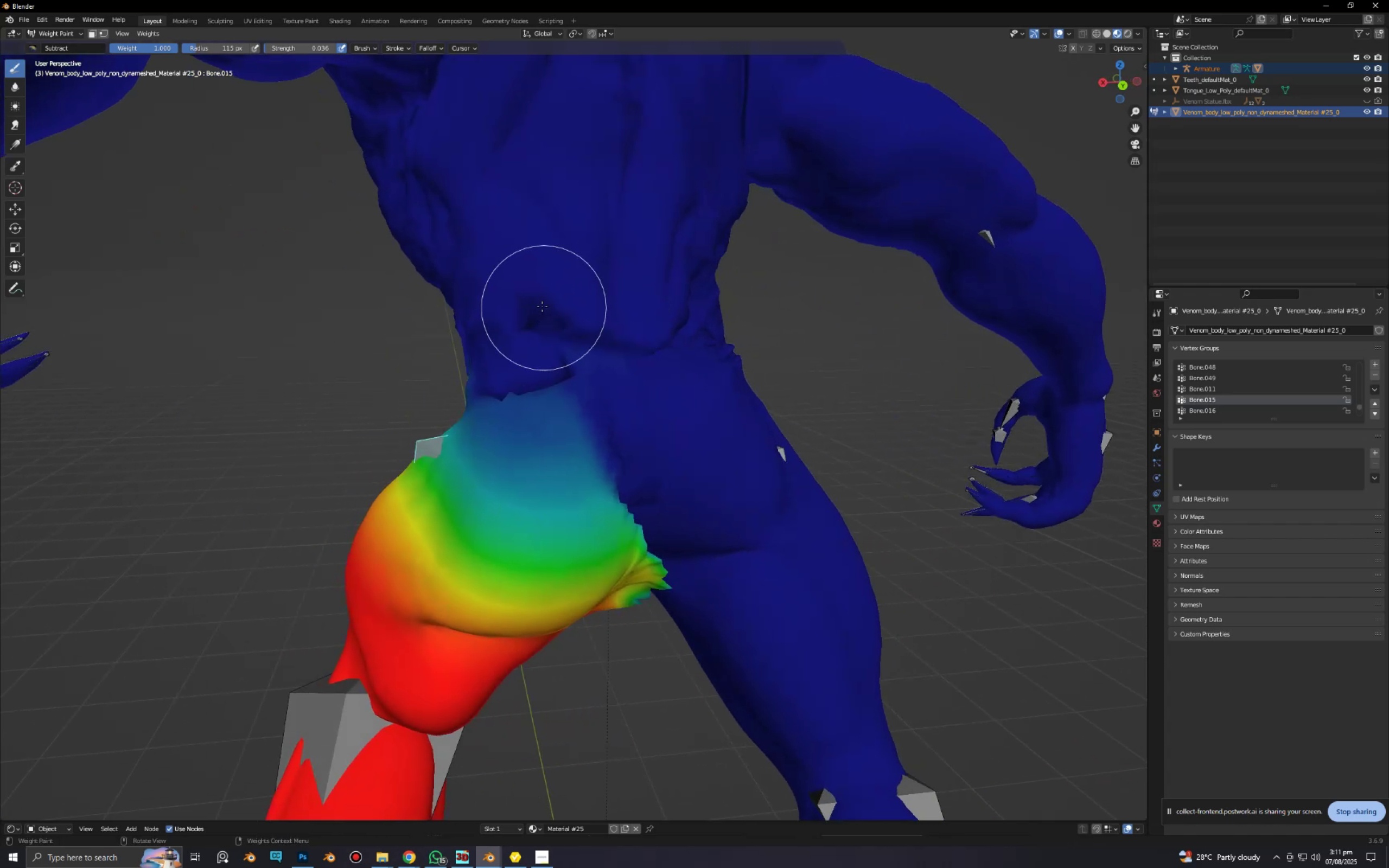 
left_click_drag(start_coordinate=[542, 307], to_coordinate=[551, 334])
 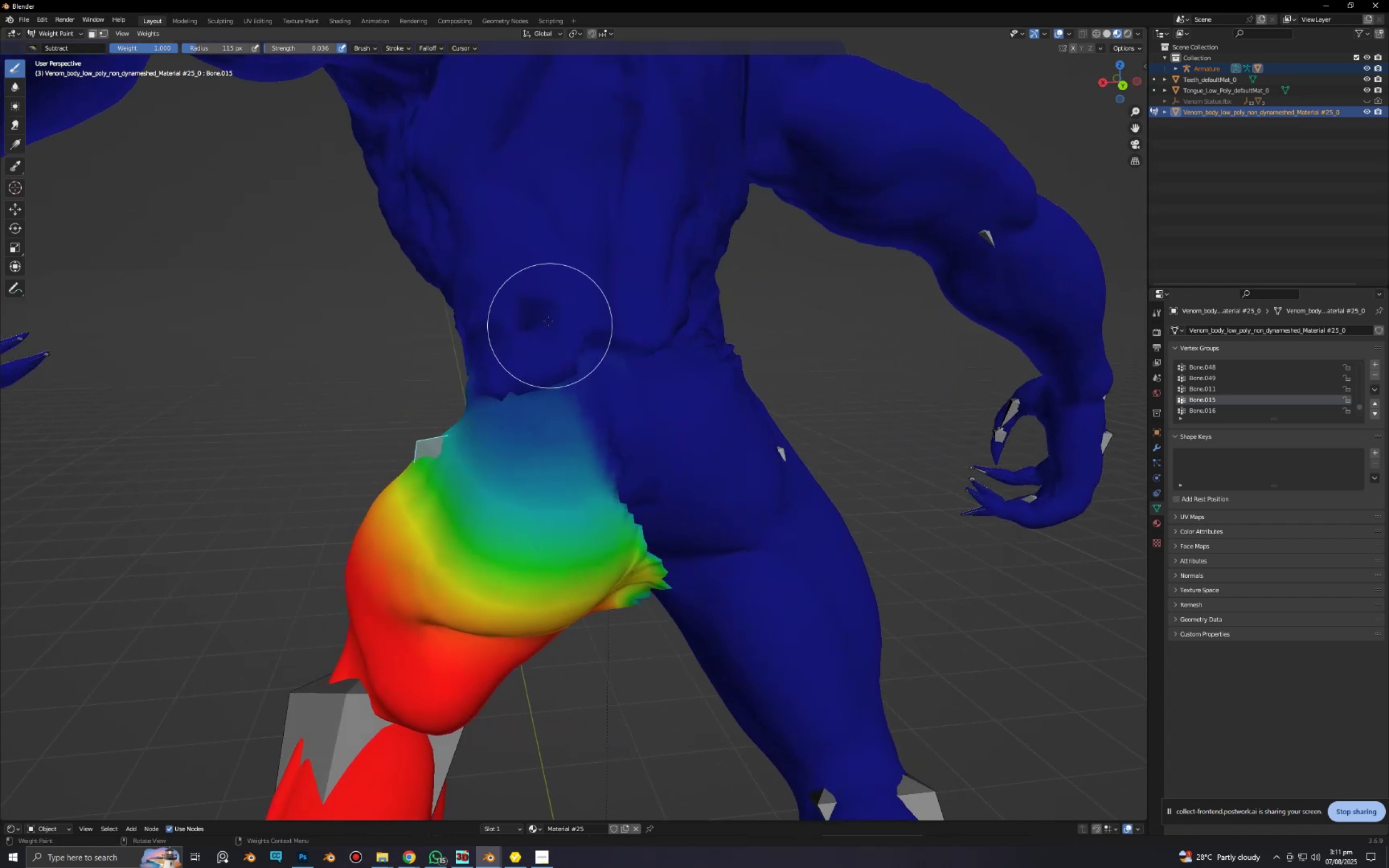 
left_click_drag(start_coordinate=[547, 320], to_coordinate=[553, 338])
 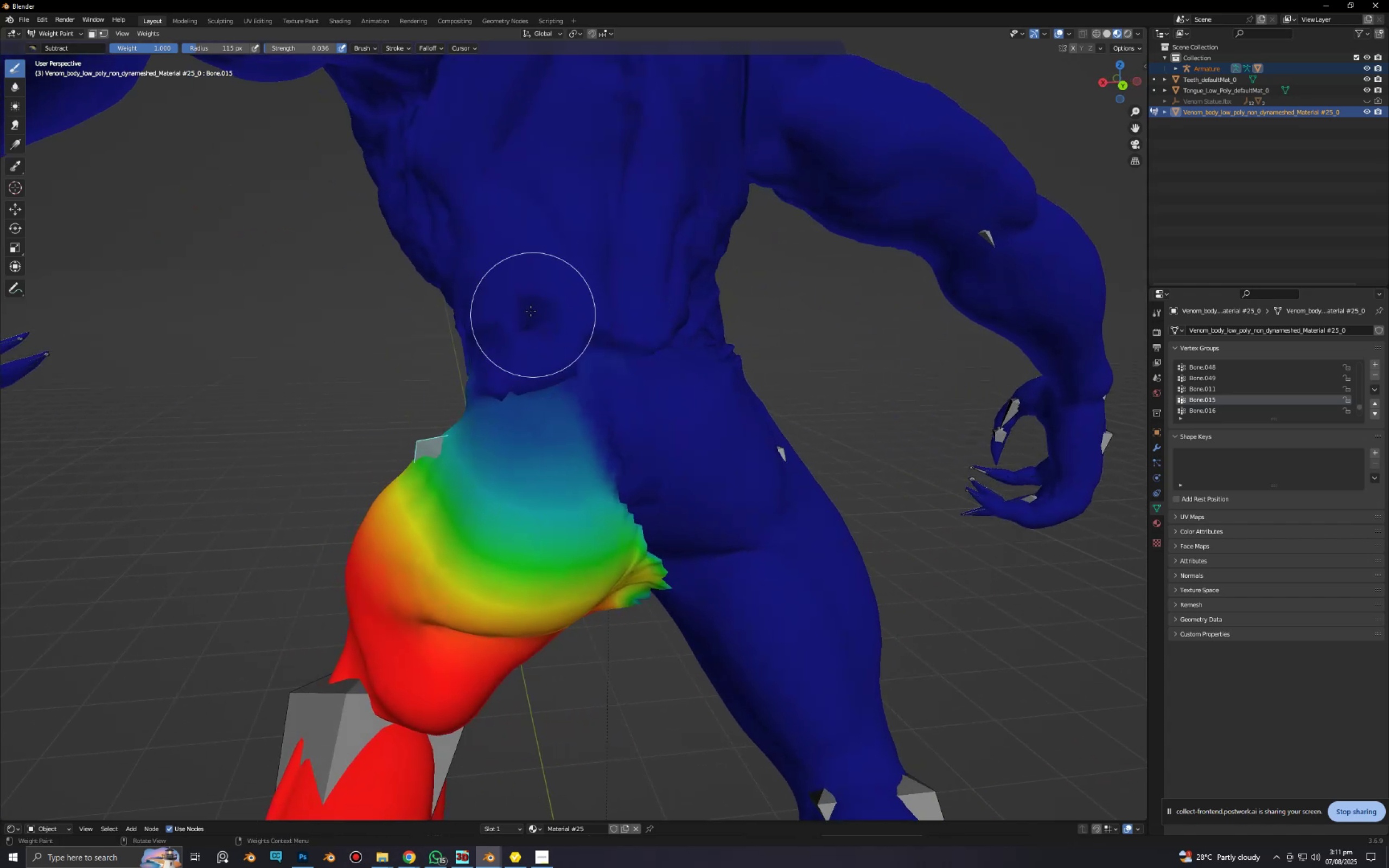 
left_click_drag(start_coordinate=[531, 311], to_coordinate=[555, 349])
 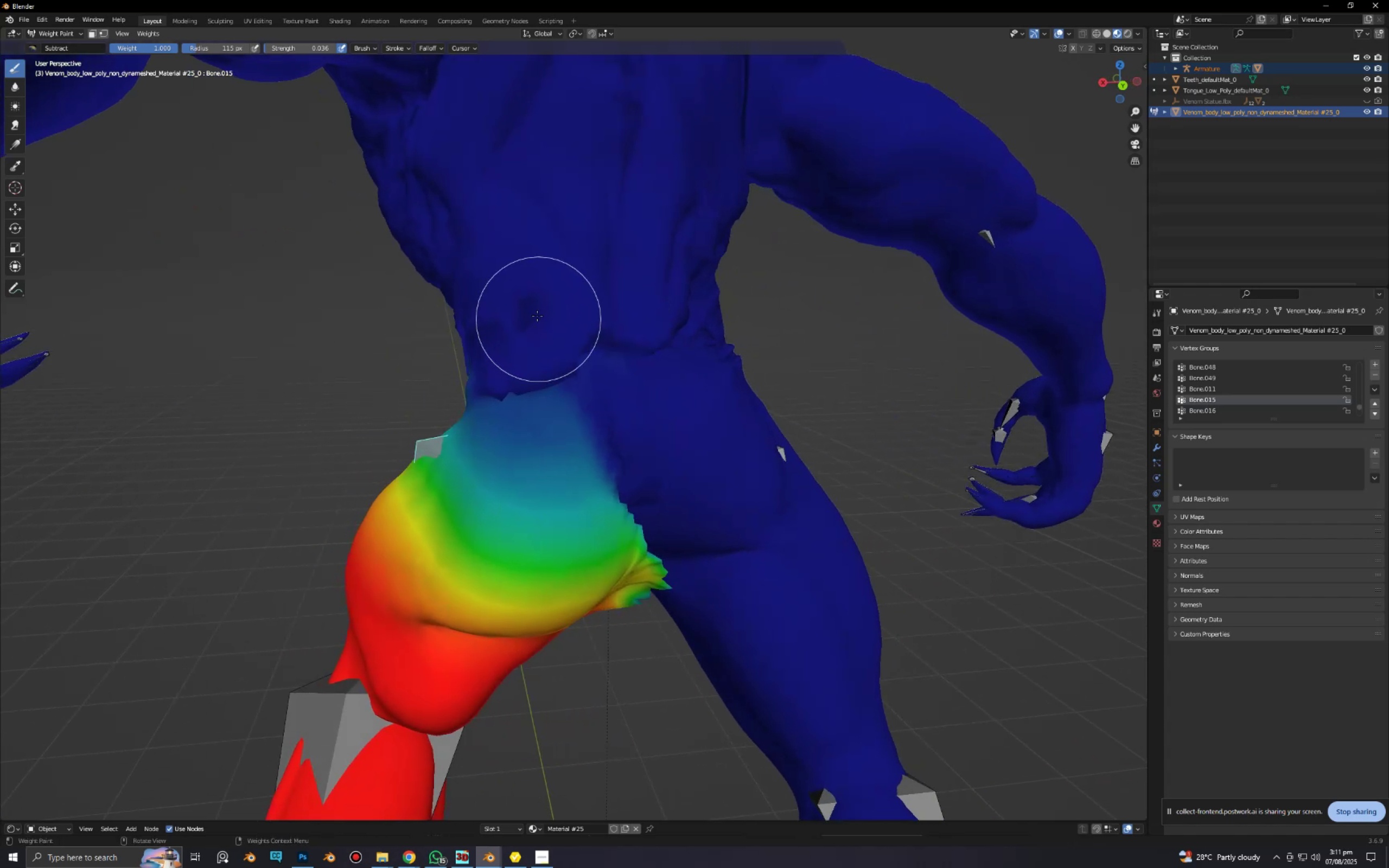 
left_click_drag(start_coordinate=[539, 317], to_coordinate=[583, 359])
 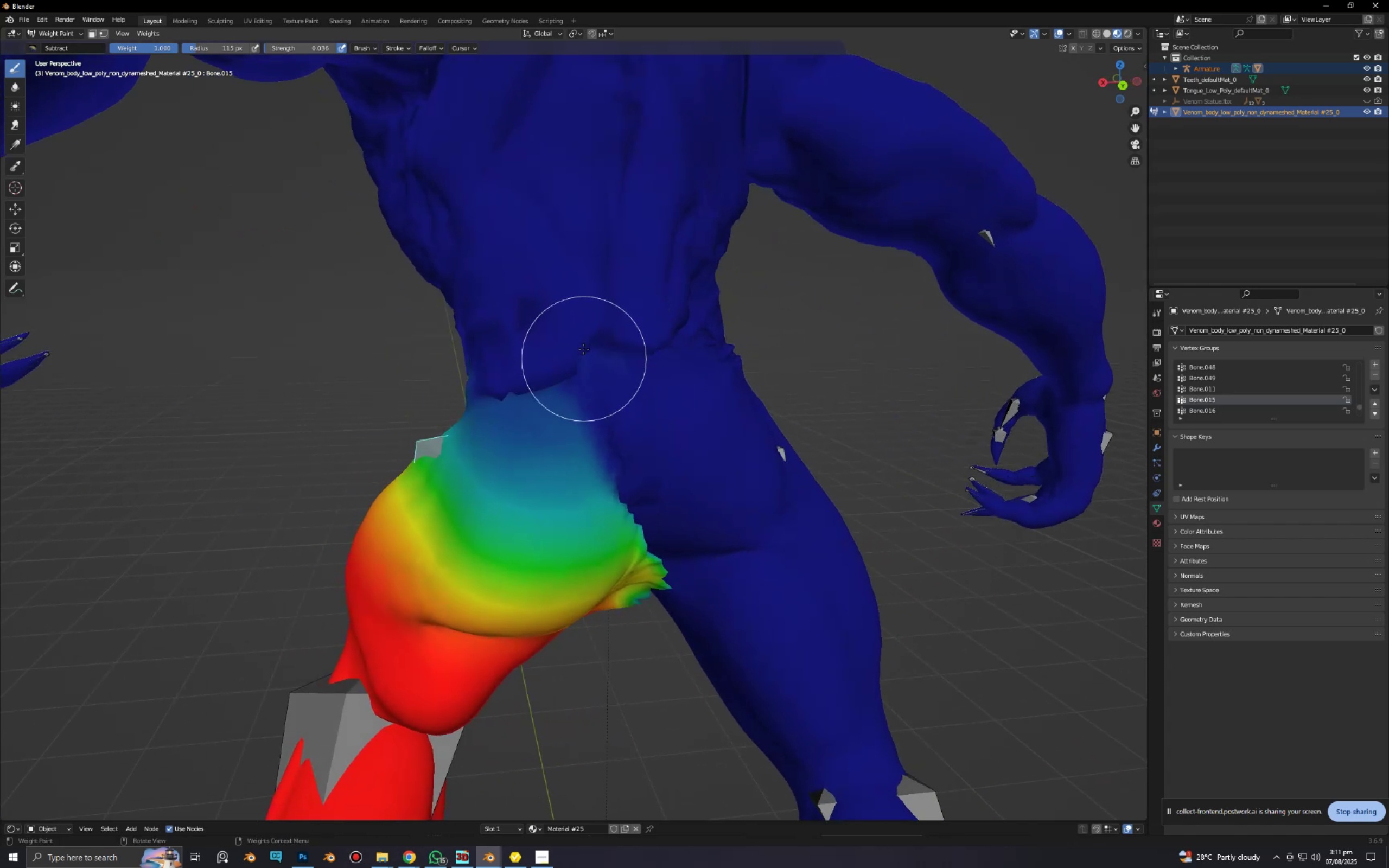 
left_click_drag(start_coordinate=[581, 324], to_coordinate=[611, 376])
 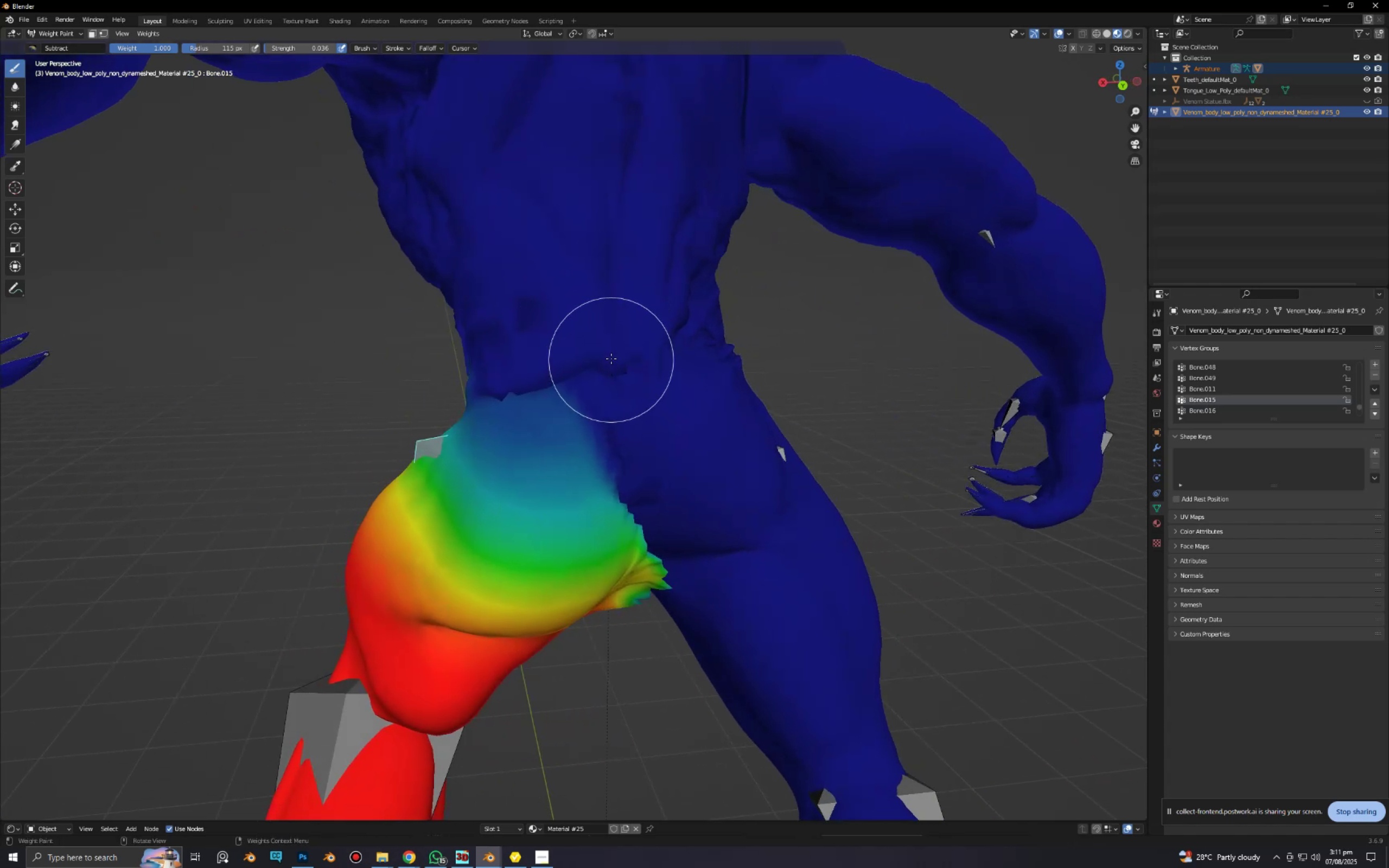 
left_click_drag(start_coordinate=[608, 359], to_coordinate=[610, 407])
 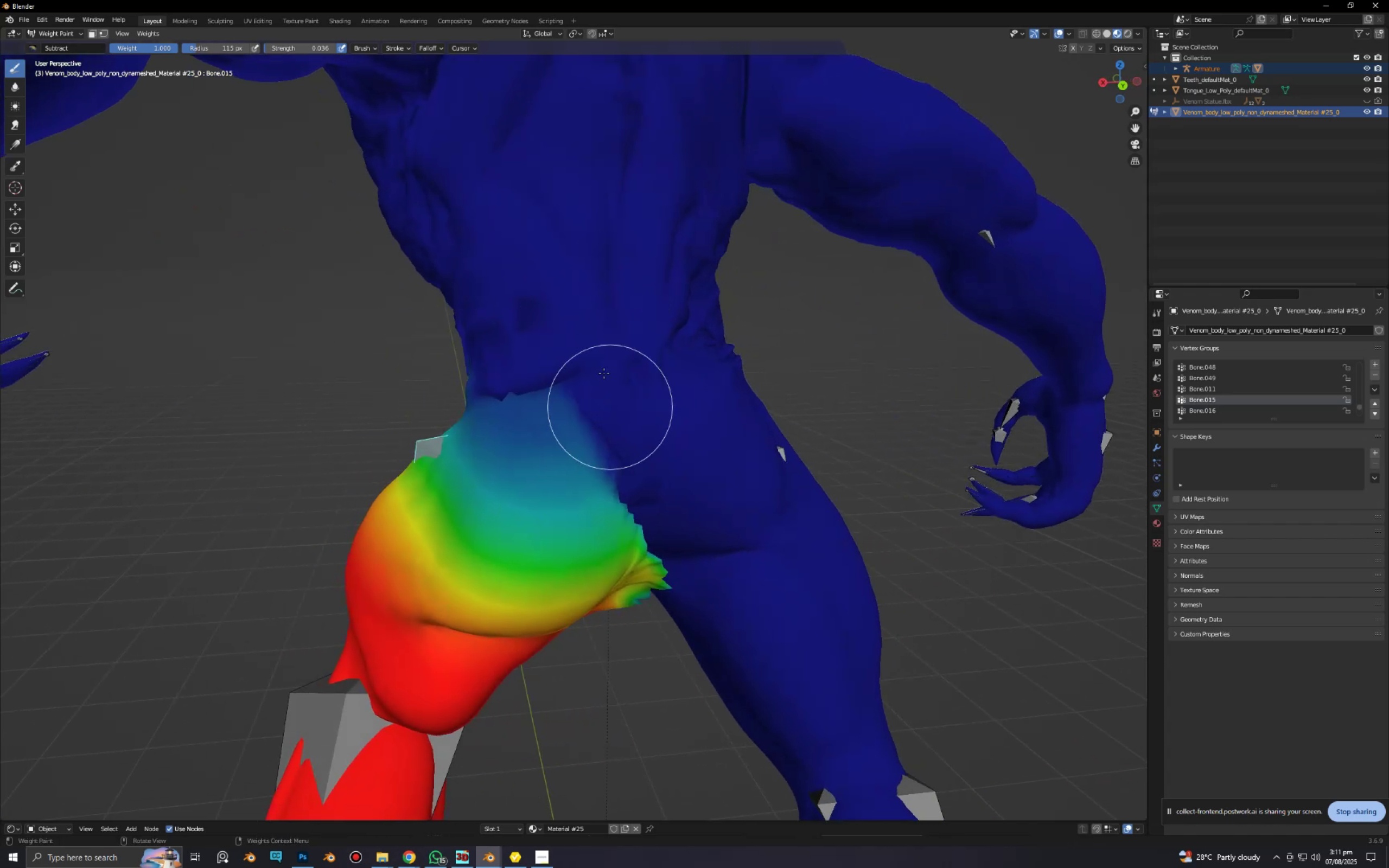 
left_click_drag(start_coordinate=[596, 357], to_coordinate=[609, 430])
 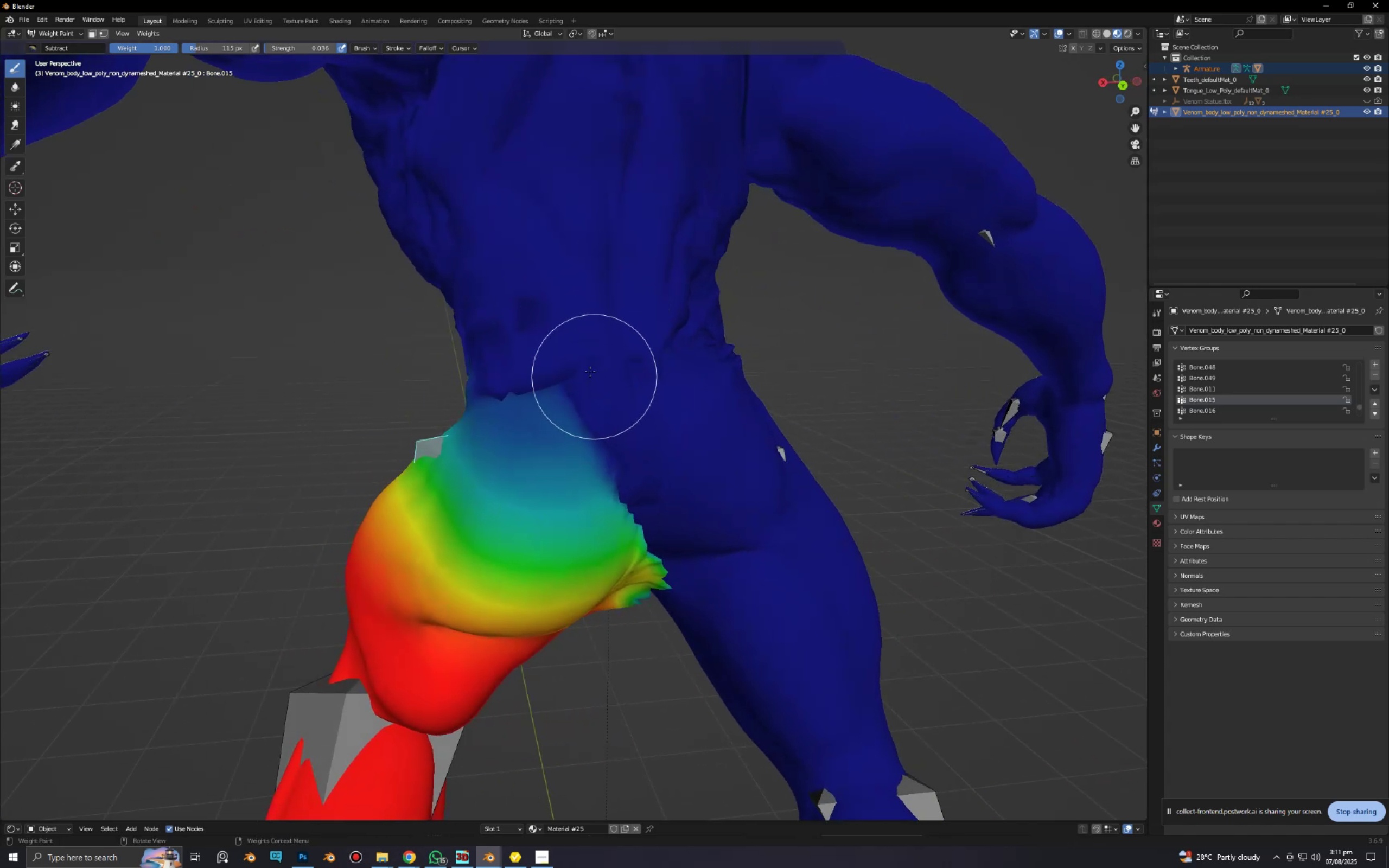 
left_click_drag(start_coordinate=[574, 359], to_coordinate=[598, 423])
 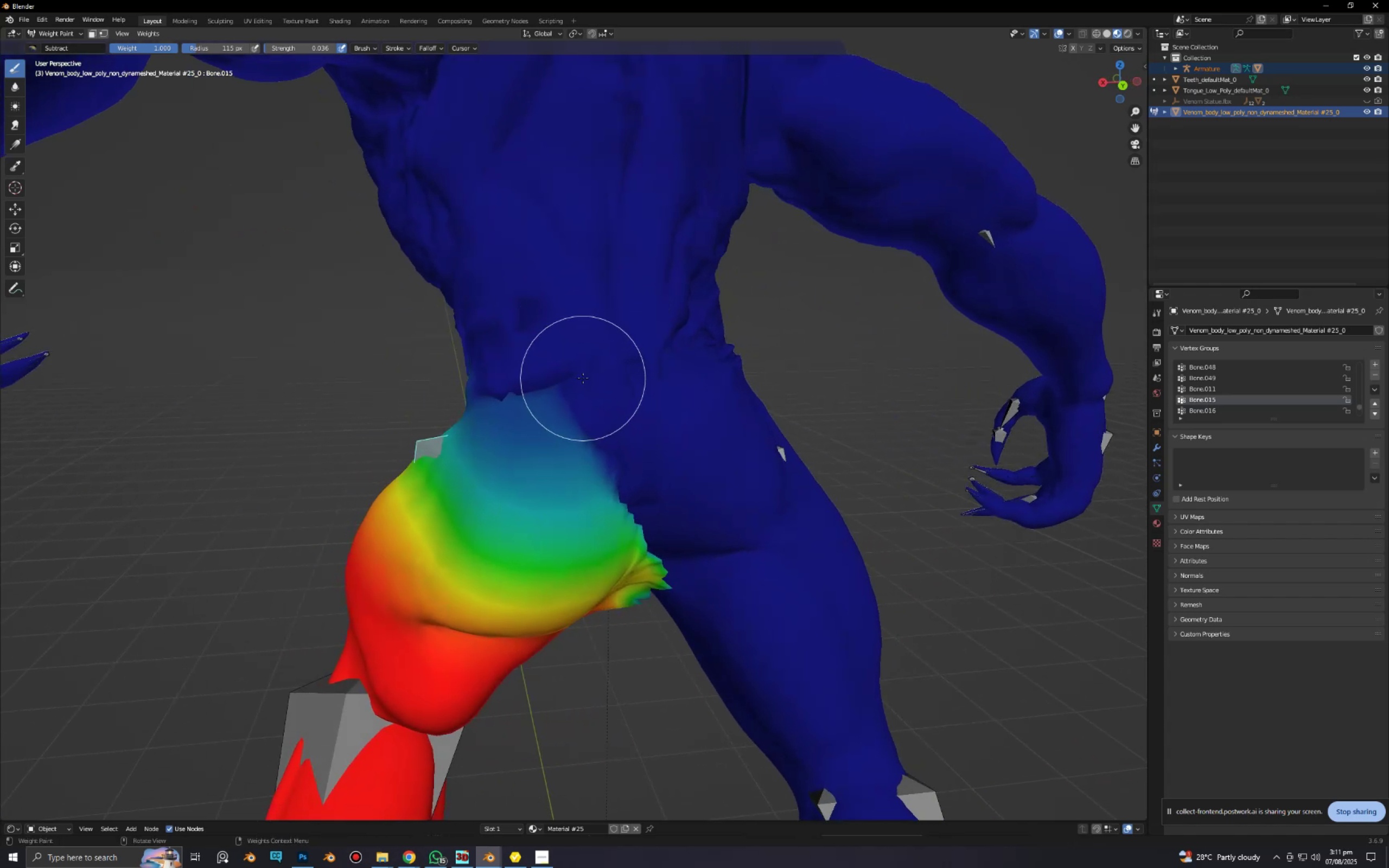 
scroll: coordinate [615, 395], scroll_direction: down, amount: 4.0
 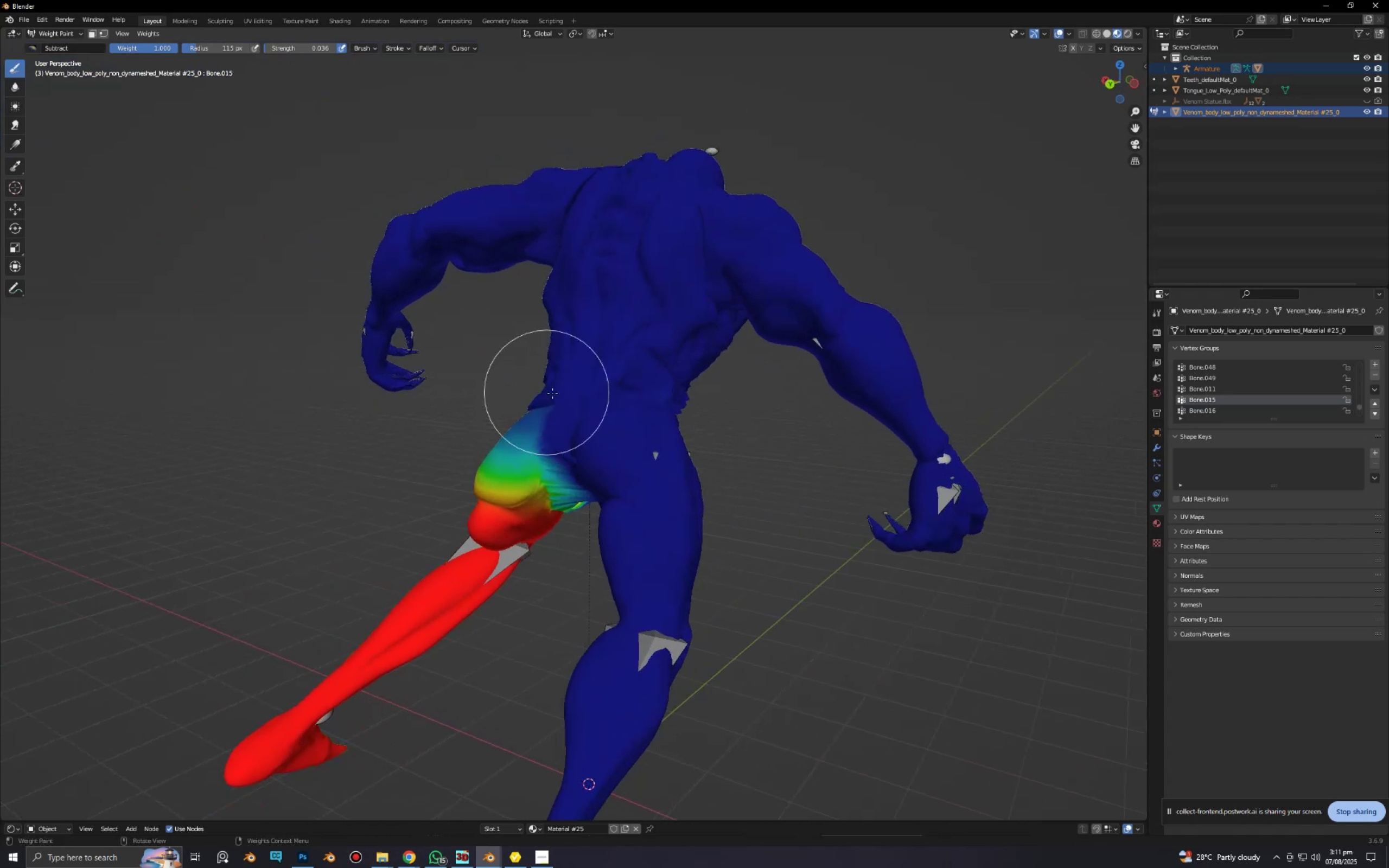 
left_click_drag(start_coordinate=[648, 388], to_coordinate=[651, 411])
 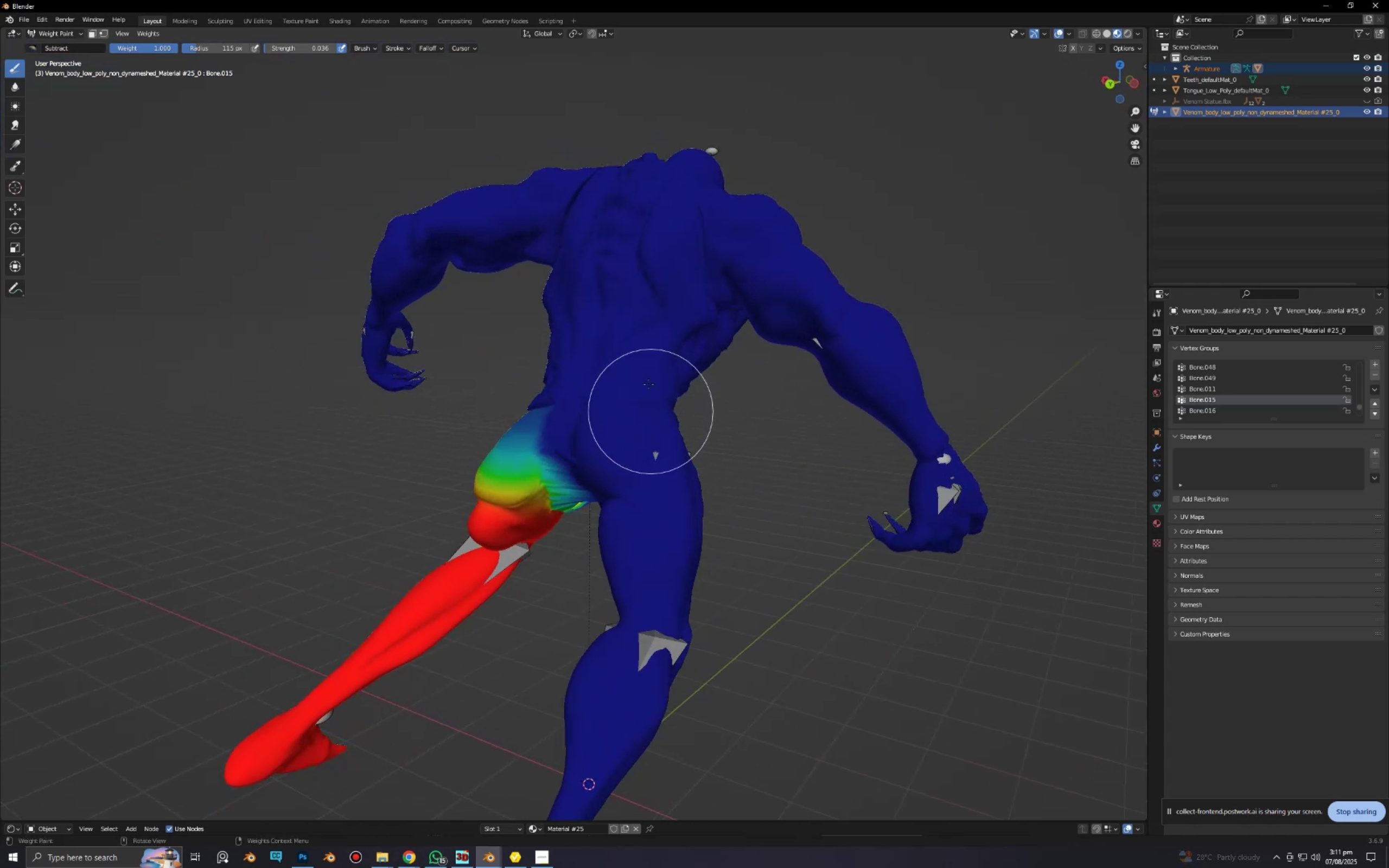 
left_click_drag(start_coordinate=[648, 384], to_coordinate=[641, 435])
 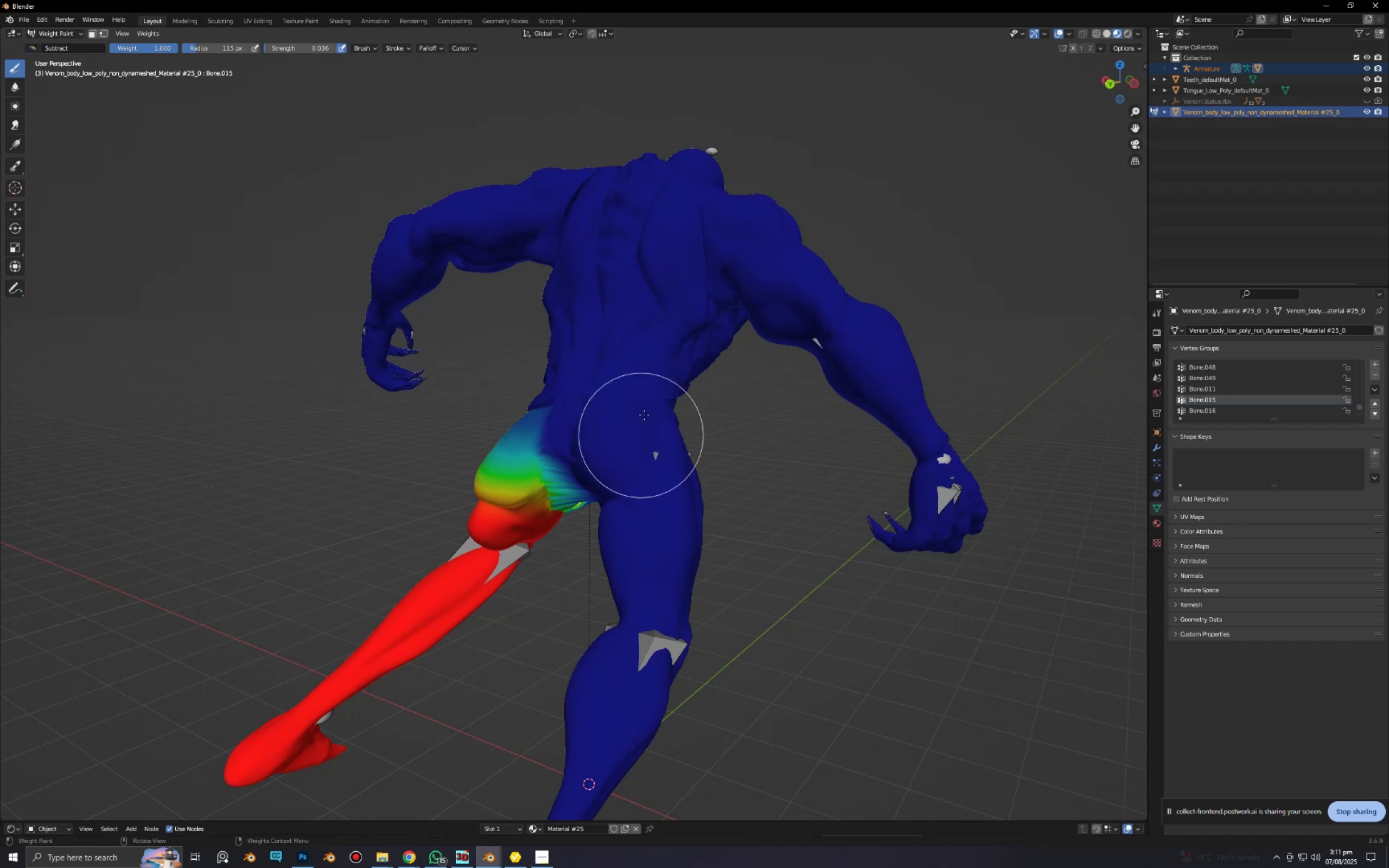 
left_click_drag(start_coordinate=[641, 379], to_coordinate=[658, 461])
 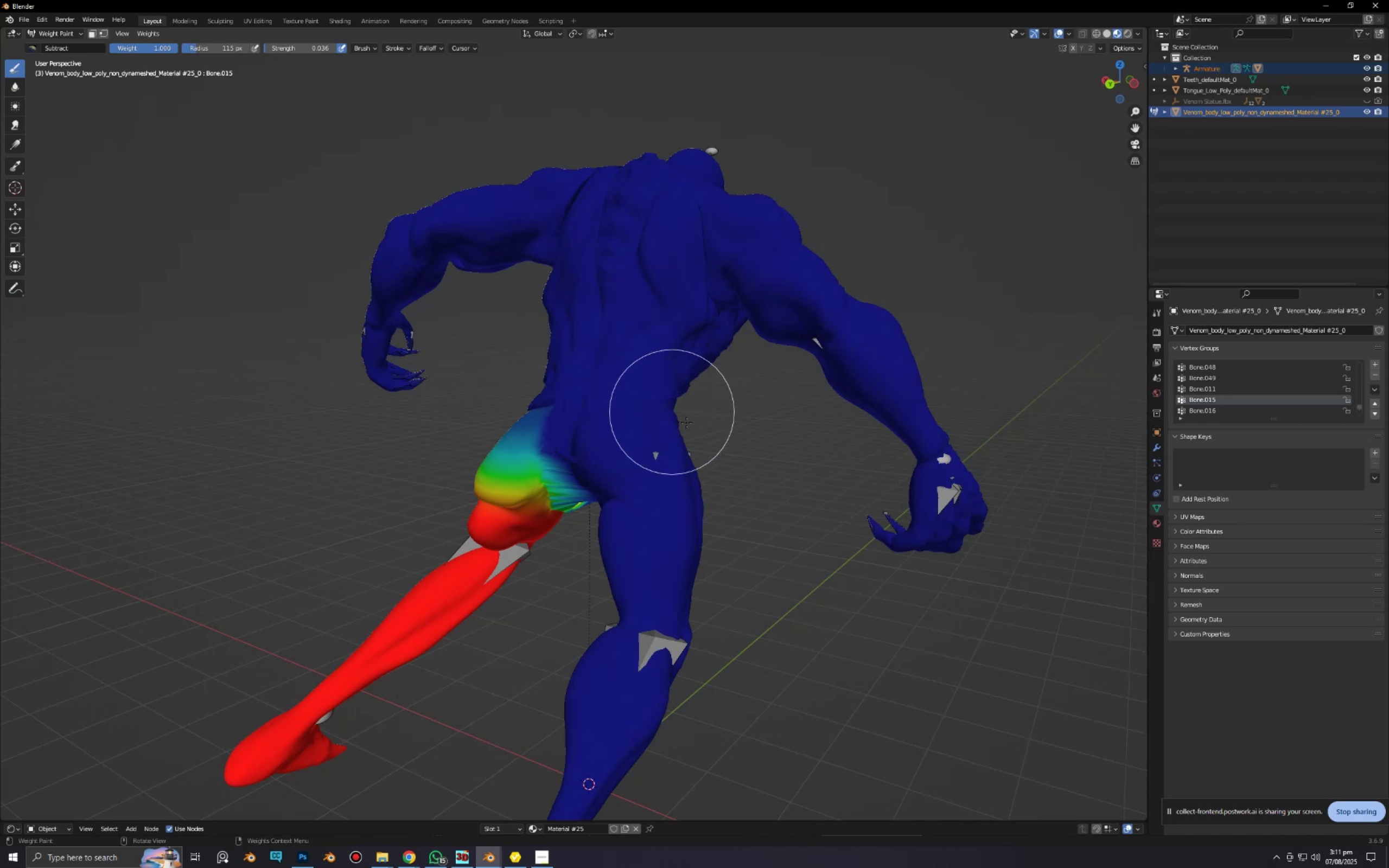 
scroll: coordinate [696, 463], scroll_direction: down, amount: 3.0
 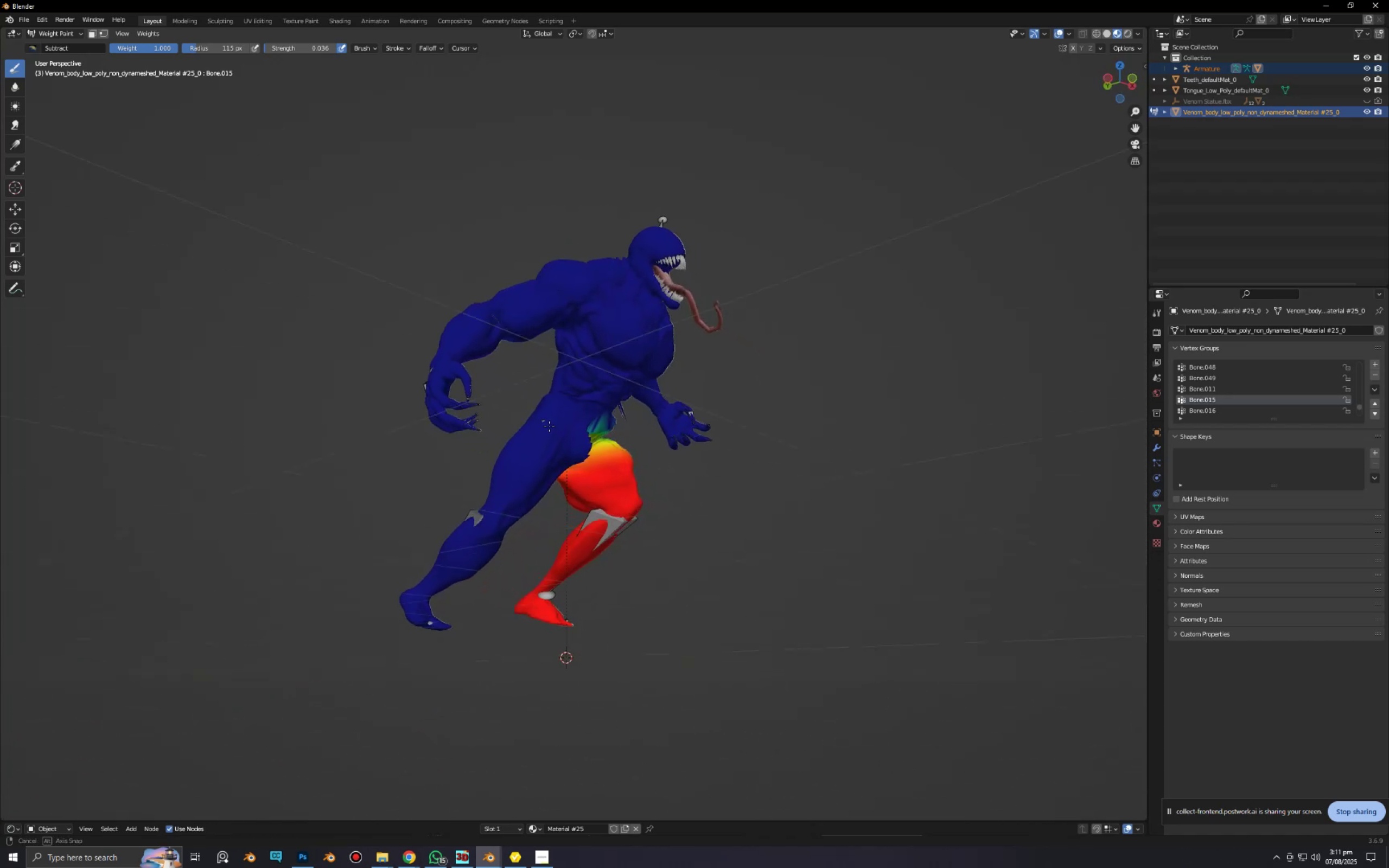 
scroll: coordinate [512, 420], scroll_direction: up, amount: 4.0
 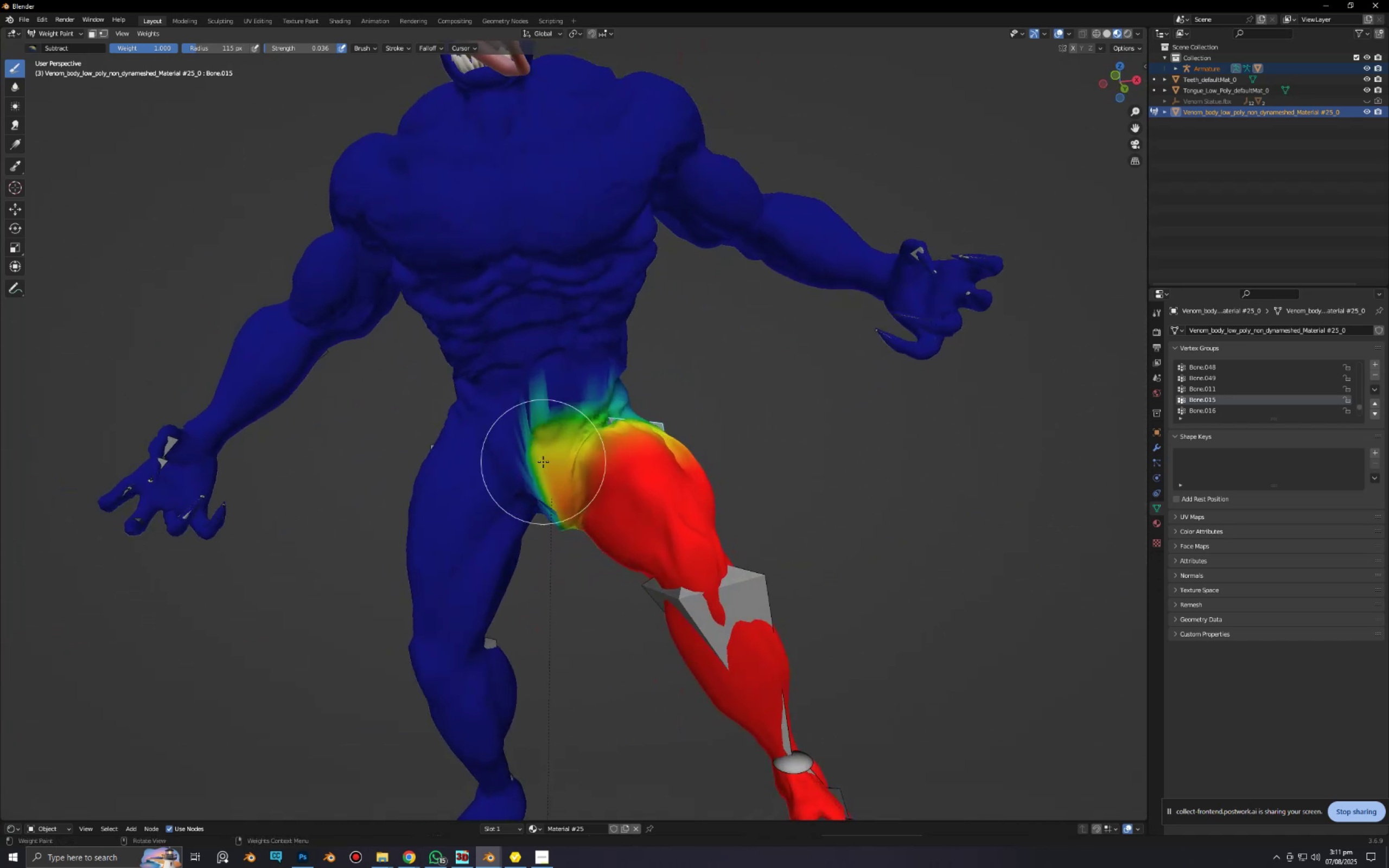 
left_click_drag(start_coordinate=[538, 482], to_coordinate=[547, 502])
 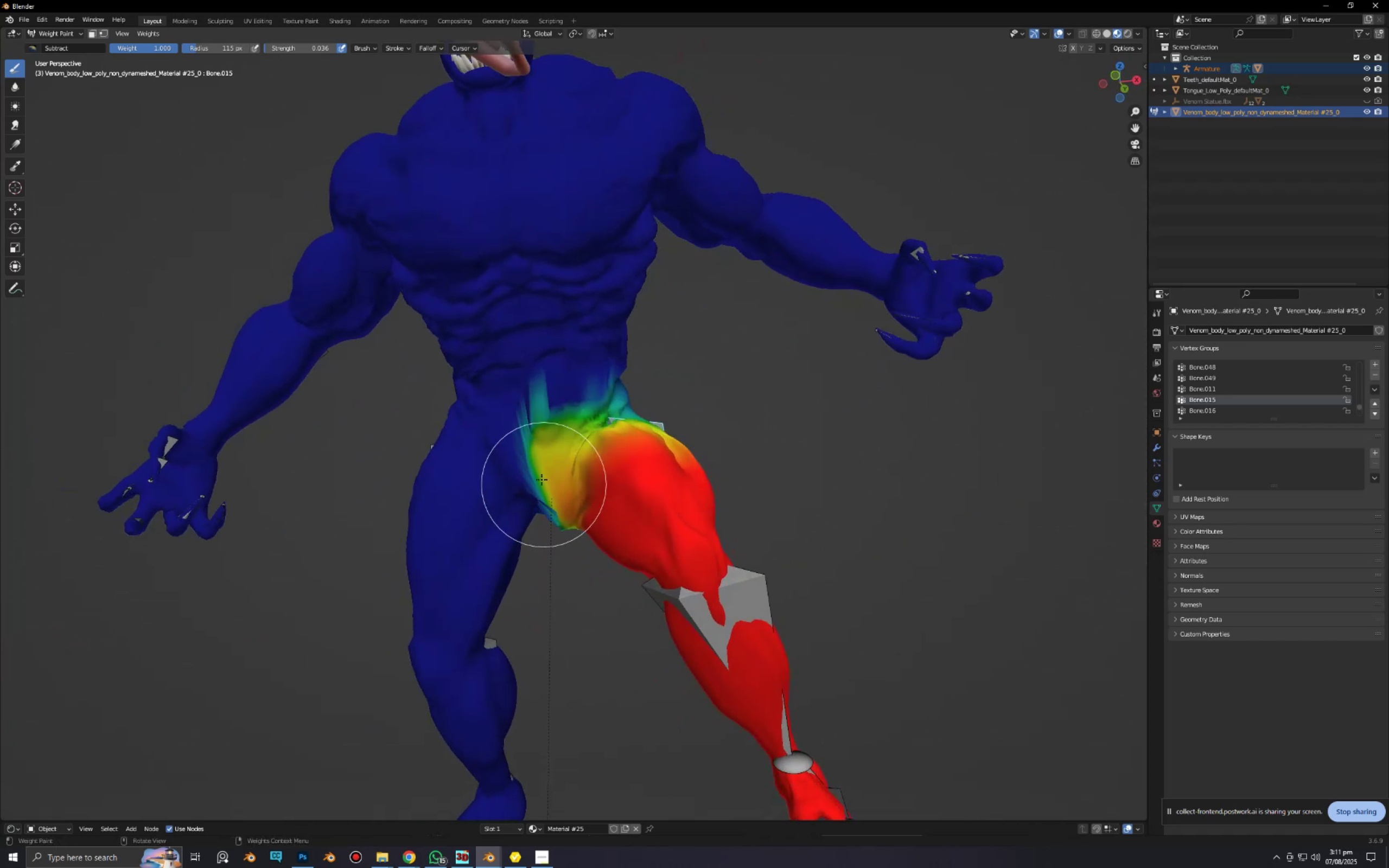 
left_click_drag(start_coordinate=[541, 480], to_coordinate=[560, 521])
 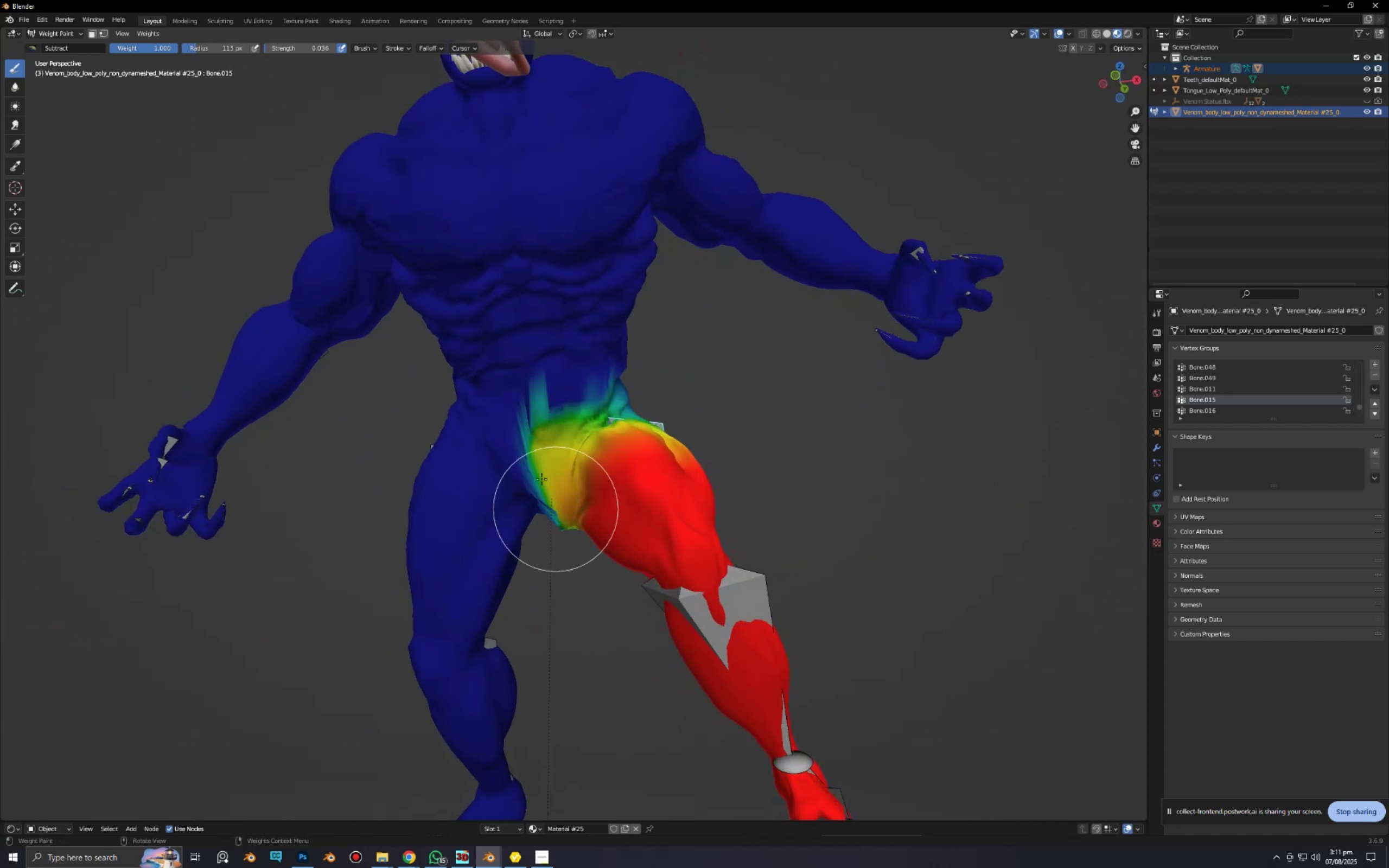 
left_click_drag(start_coordinate=[540, 476], to_coordinate=[546, 522])
 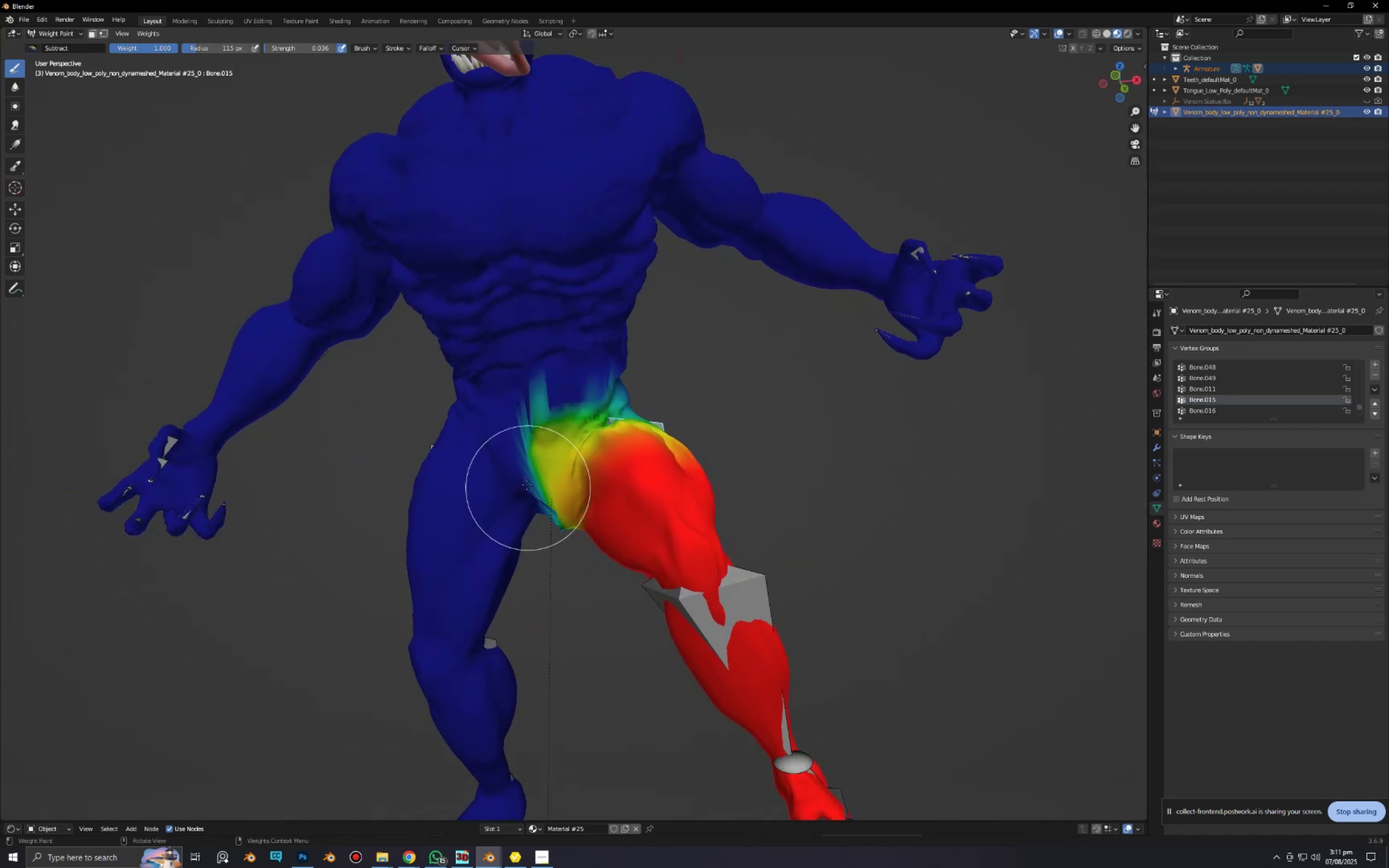 
left_click_drag(start_coordinate=[527, 485], to_coordinate=[552, 524])
 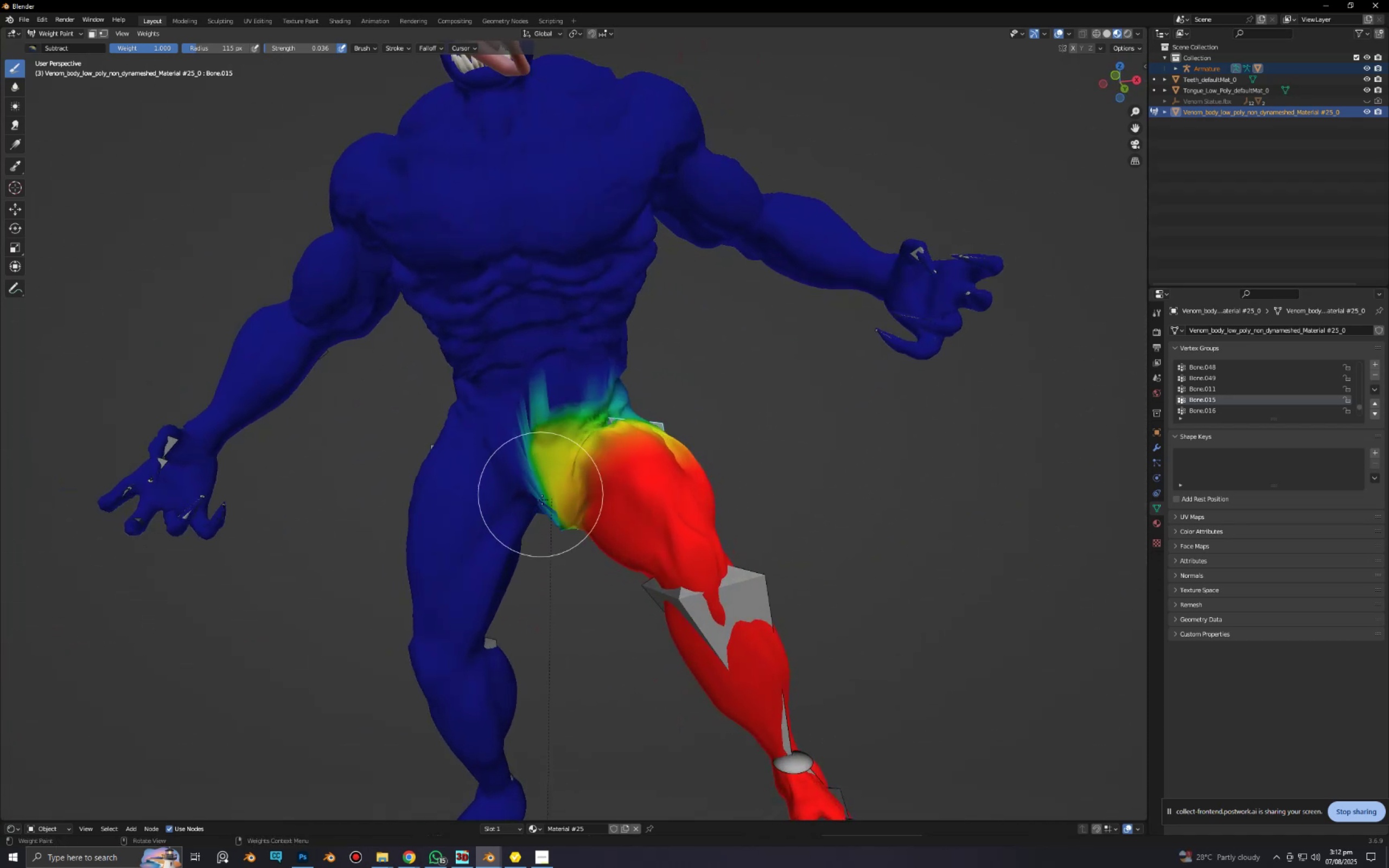 
left_click_drag(start_coordinate=[545, 509], to_coordinate=[566, 395])
 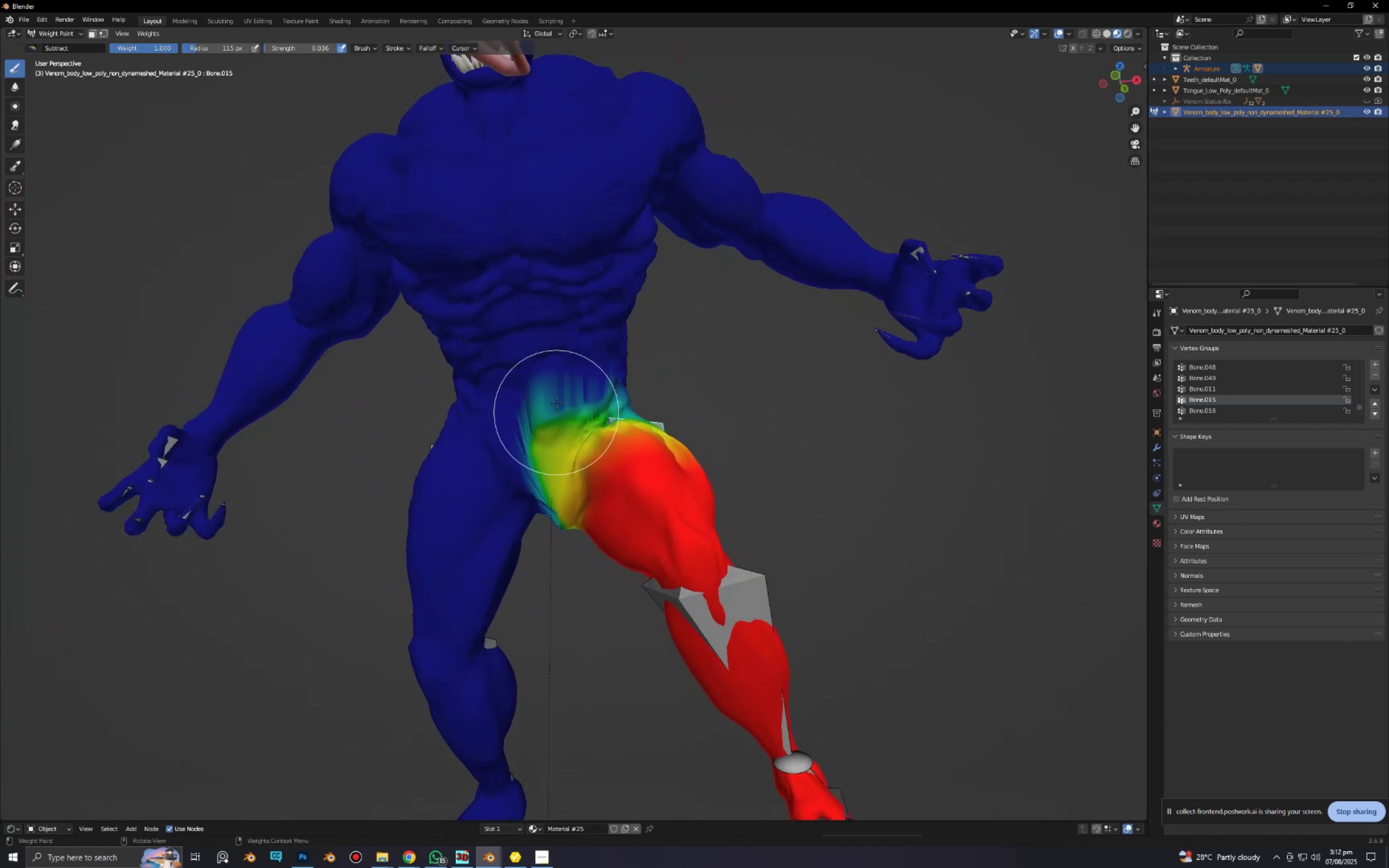 
left_click_drag(start_coordinate=[555, 407], to_coordinate=[557, 387])
 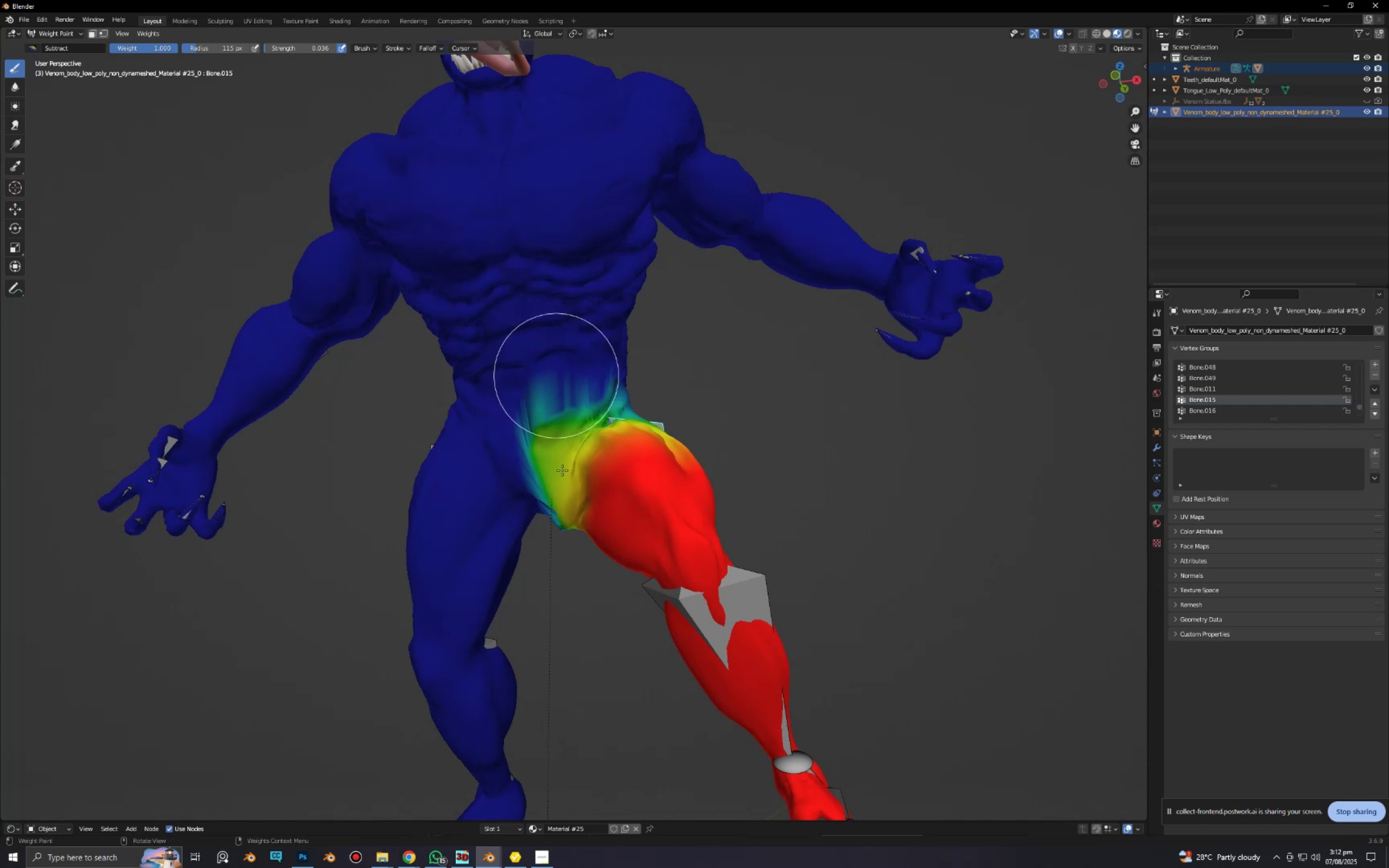 
scroll: coordinate [557, 470], scroll_direction: up, amount: 4.0
 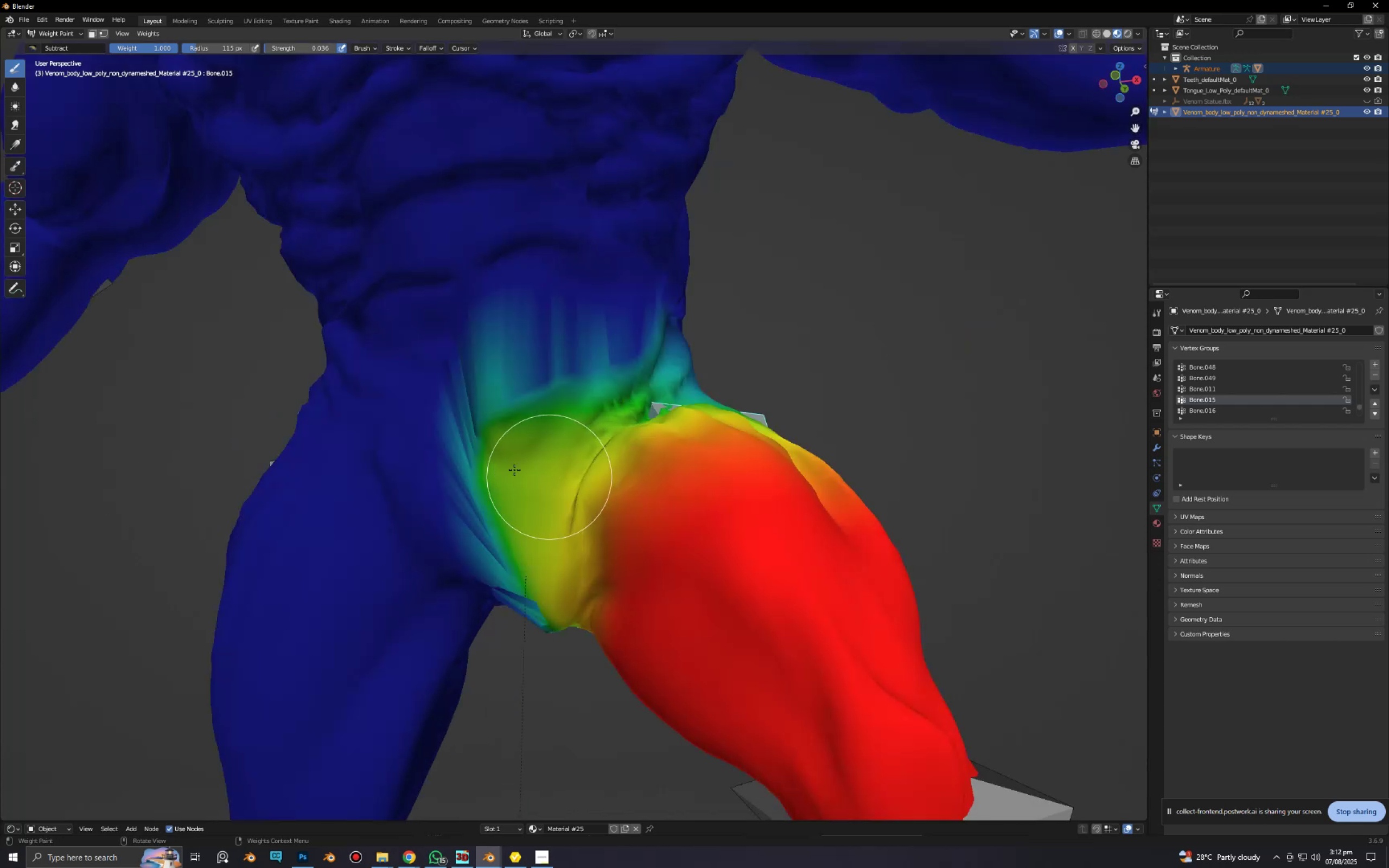 
left_click_drag(start_coordinate=[471, 392], to_coordinate=[505, 526])
 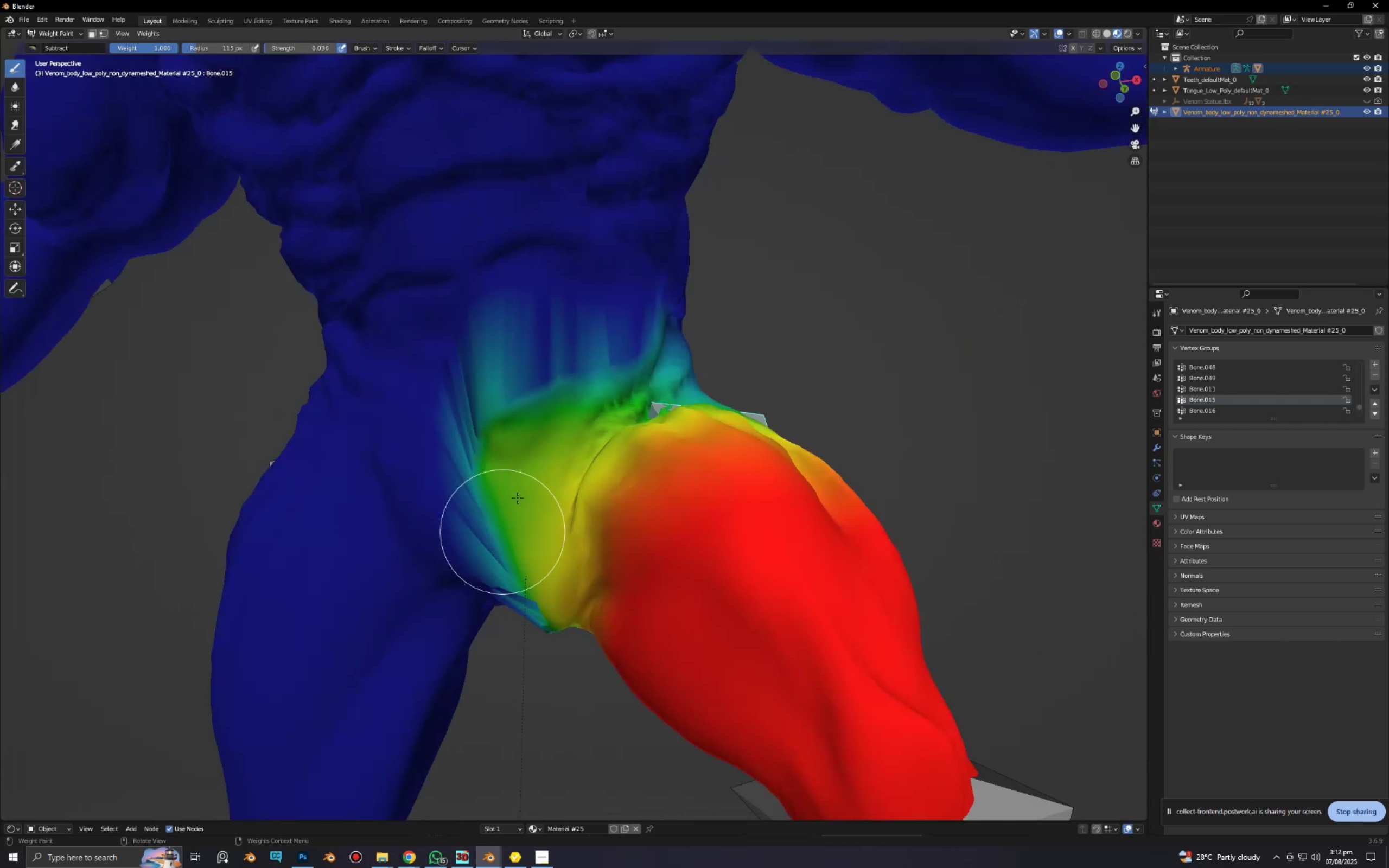 
left_click_drag(start_coordinate=[506, 456], to_coordinate=[501, 541])
 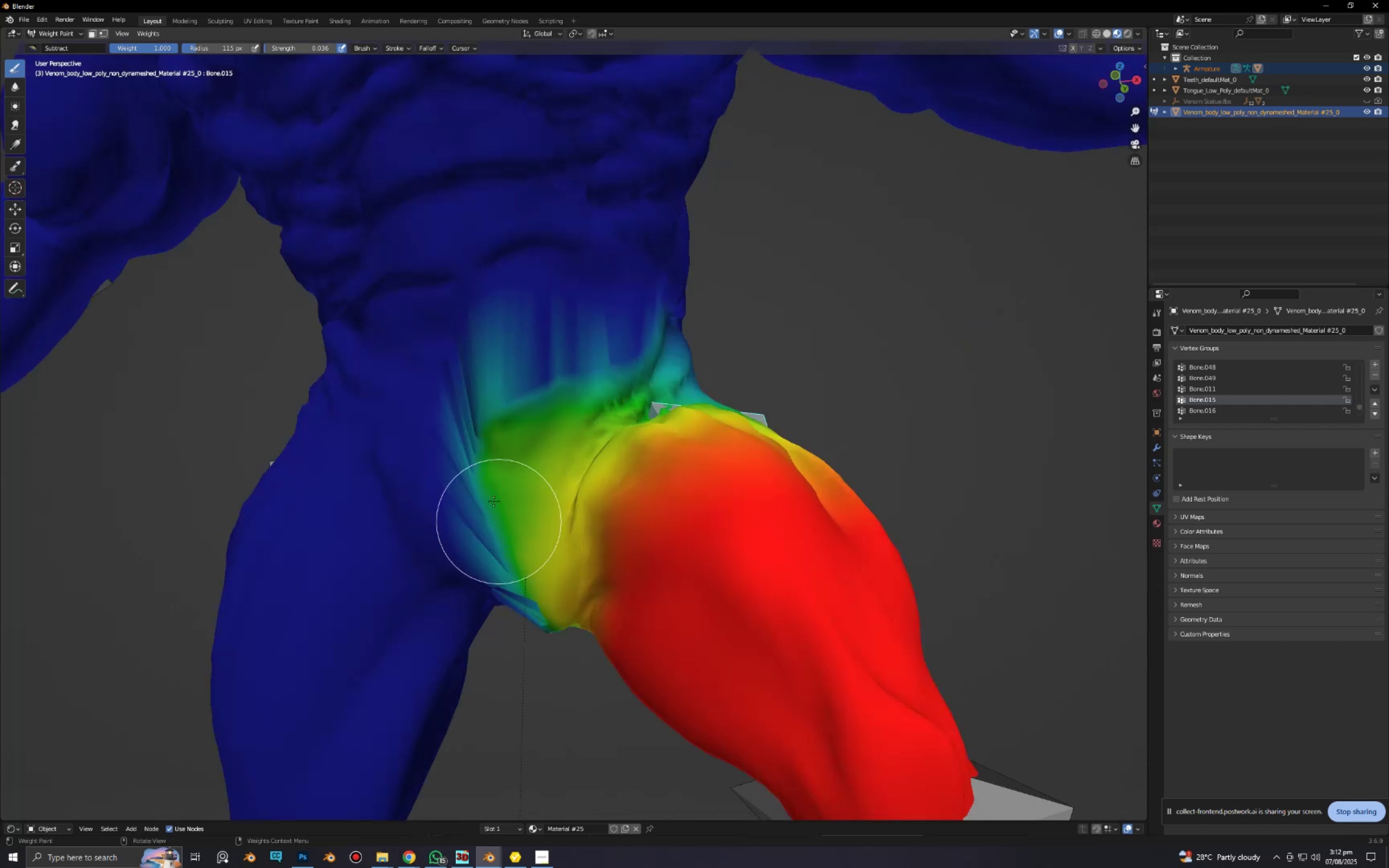 
left_click_drag(start_coordinate=[475, 454], to_coordinate=[485, 522])
 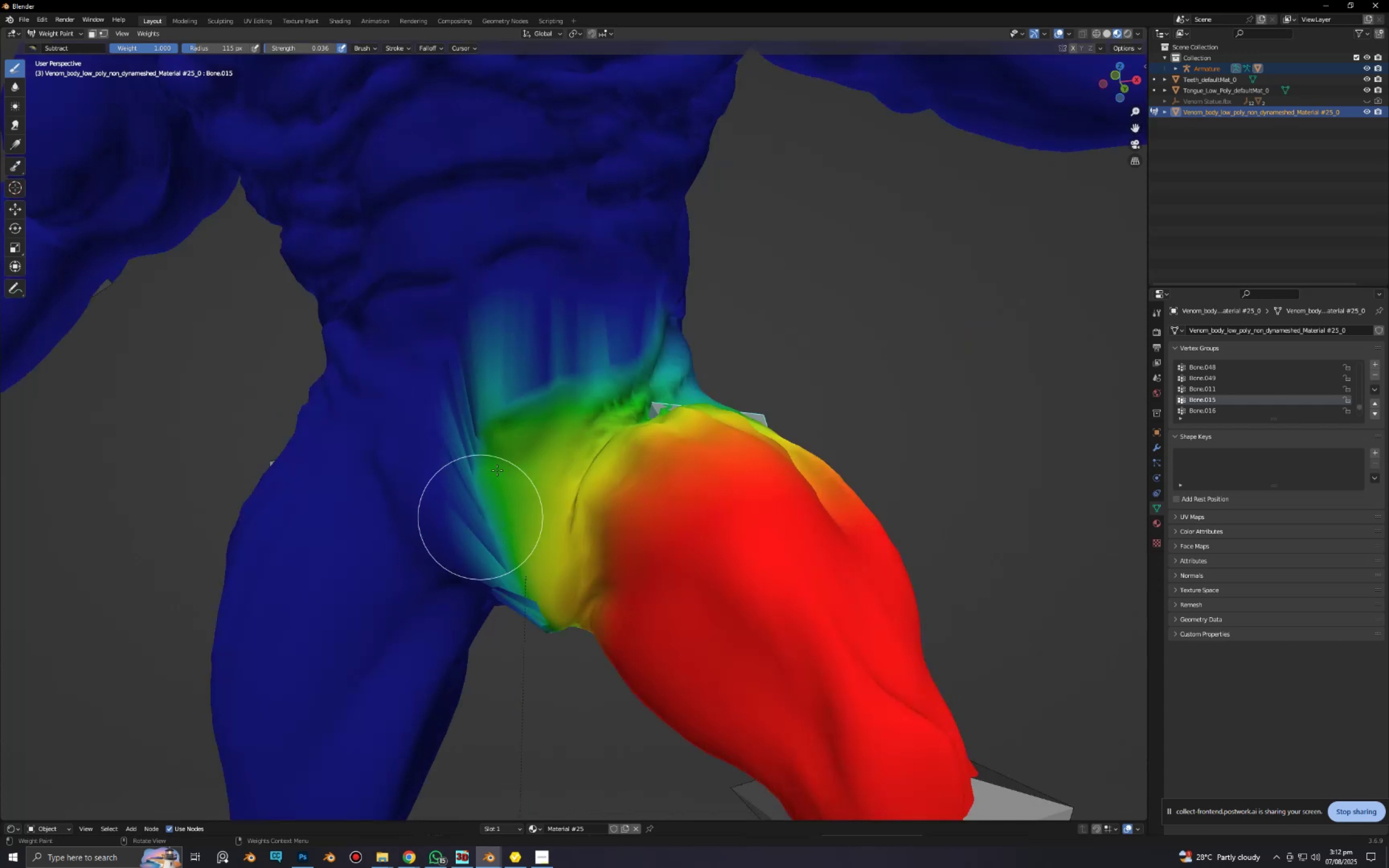 
left_click_drag(start_coordinate=[501, 464], to_coordinate=[501, 518])
 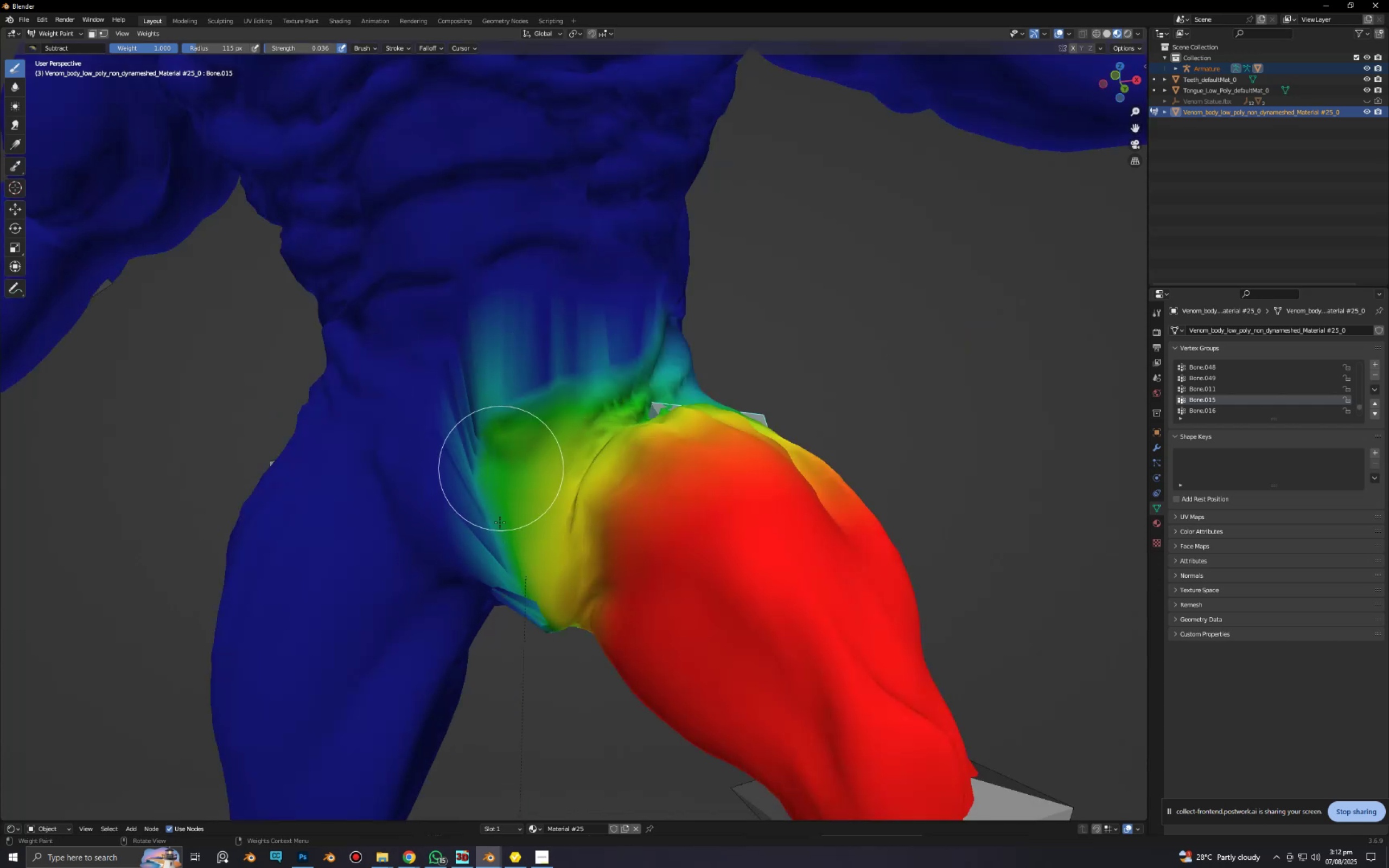 
left_click_drag(start_coordinate=[504, 480], to_coordinate=[517, 522])
 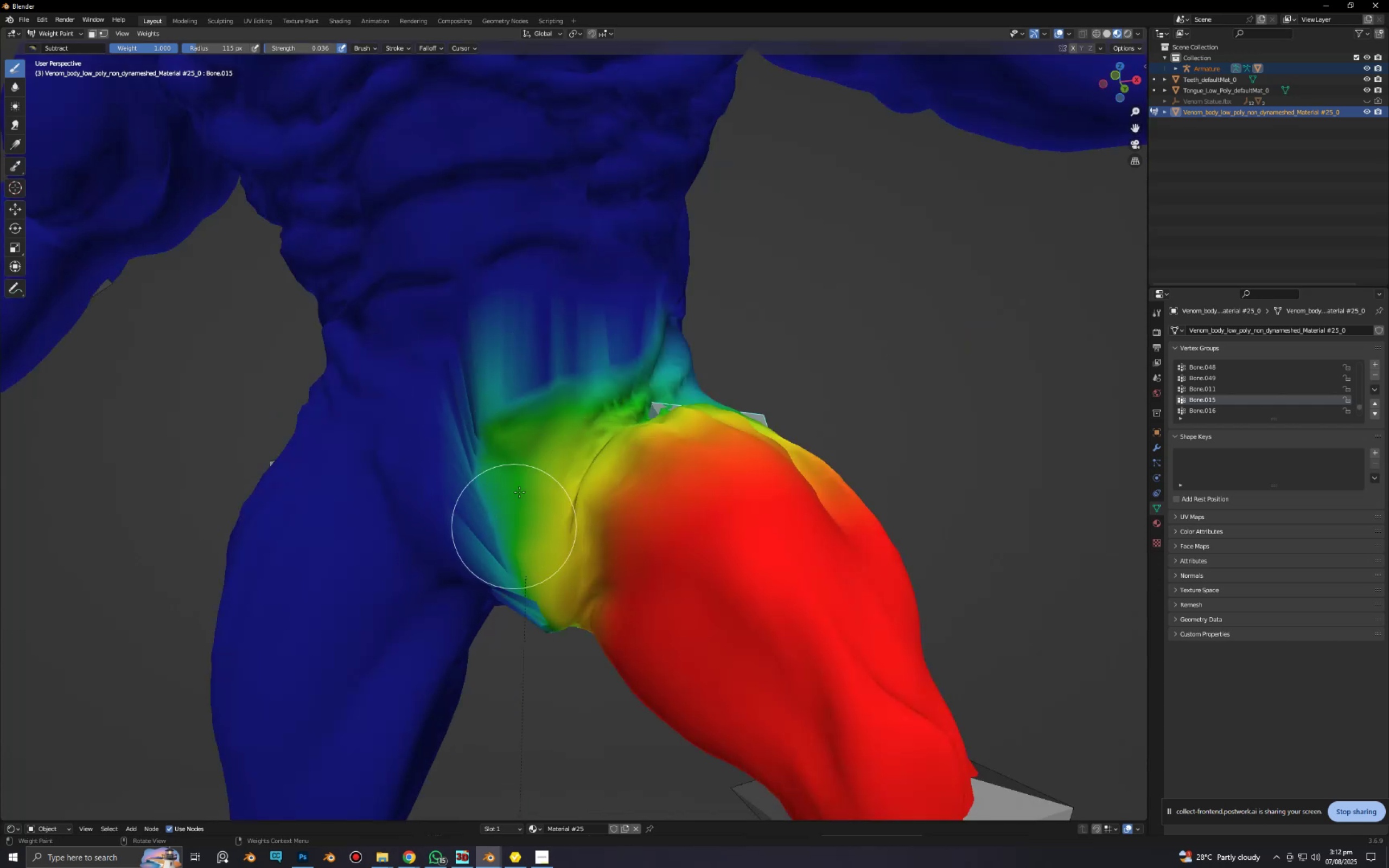 
left_click_drag(start_coordinate=[519, 491], to_coordinate=[523, 537])
 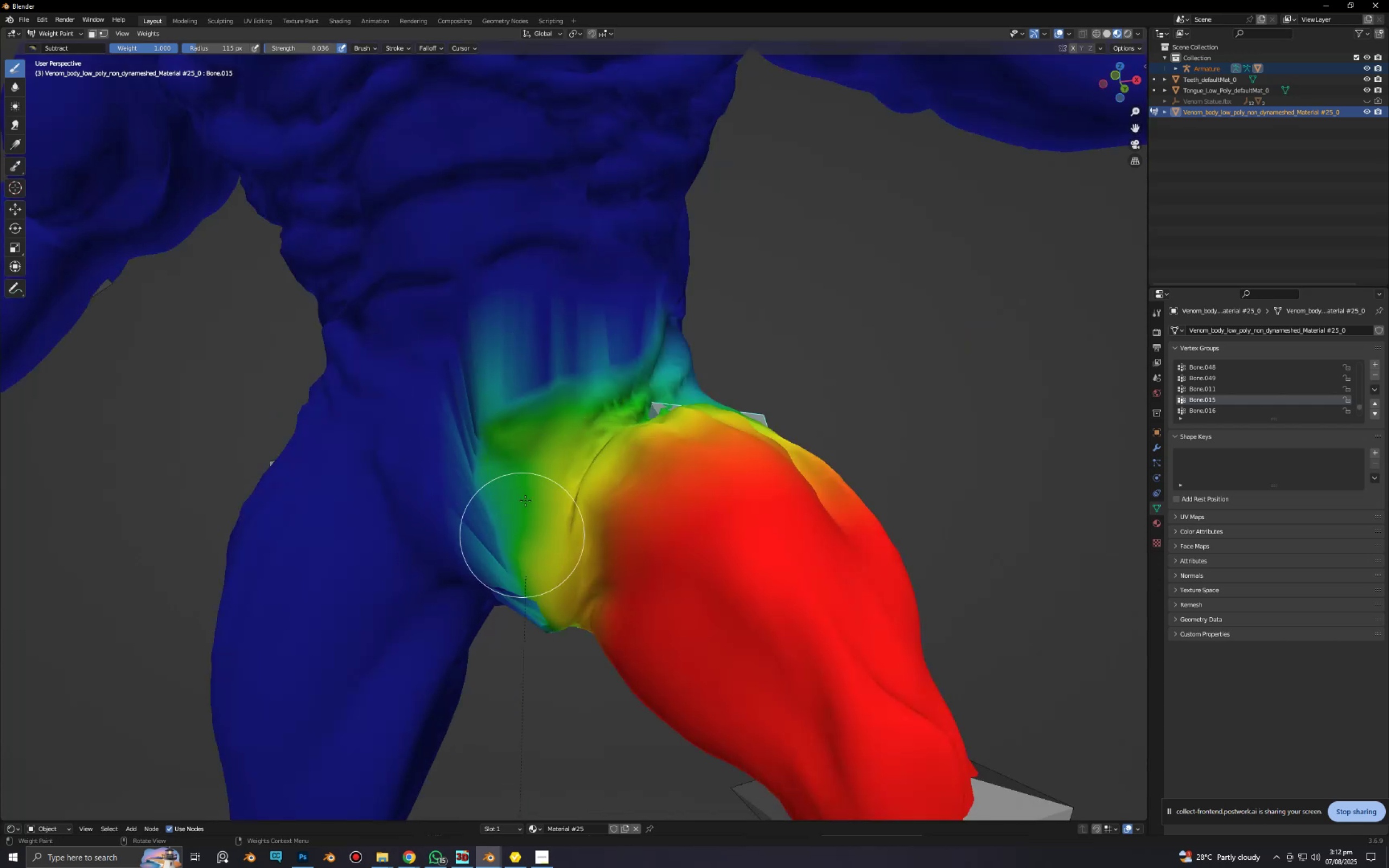 
left_click_drag(start_coordinate=[525, 502], to_coordinate=[534, 530])
 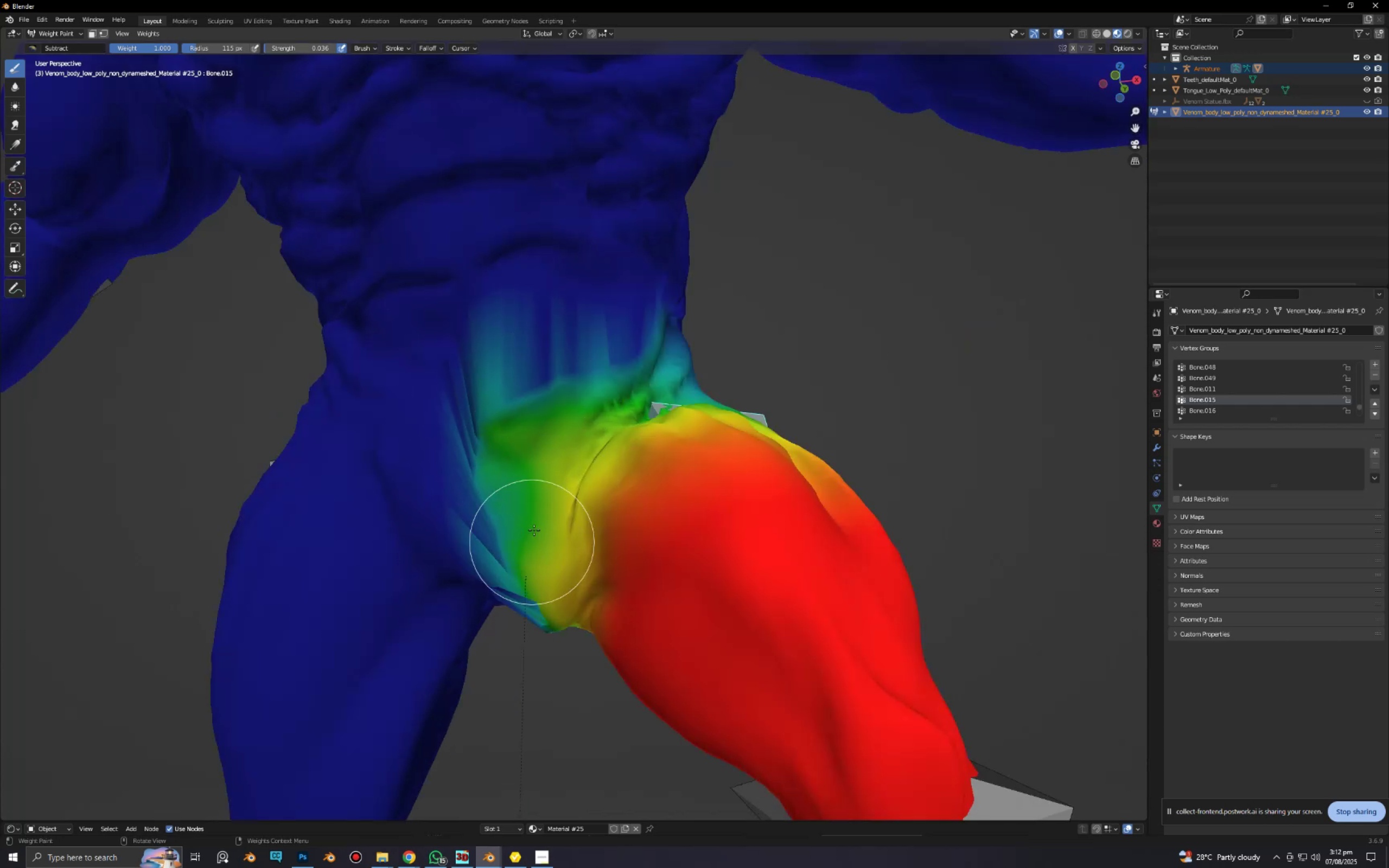 
left_click_drag(start_coordinate=[539, 479], to_coordinate=[532, 544])
 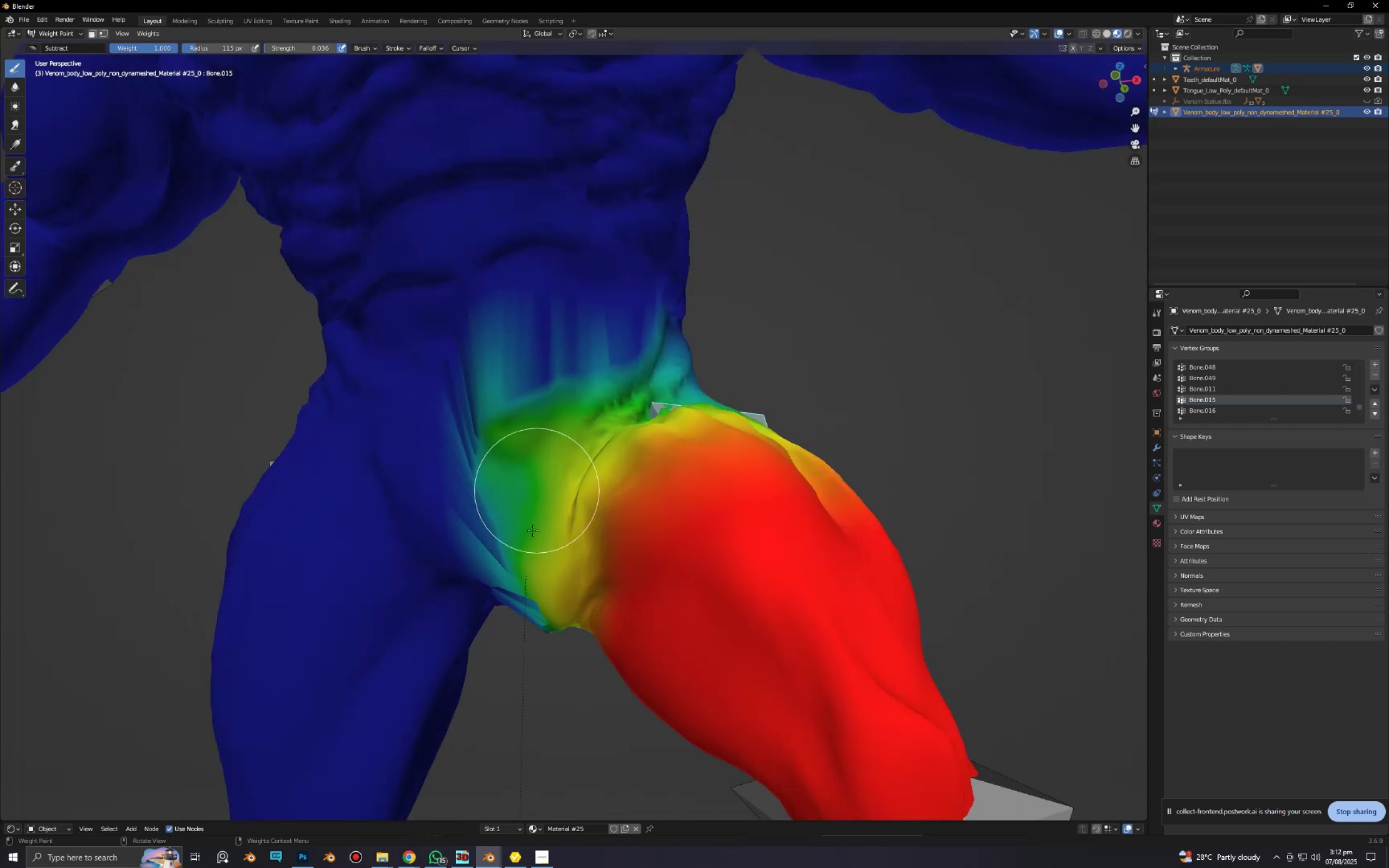 
left_click_drag(start_coordinate=[515, 420], to_coordinate=[523, 500])
 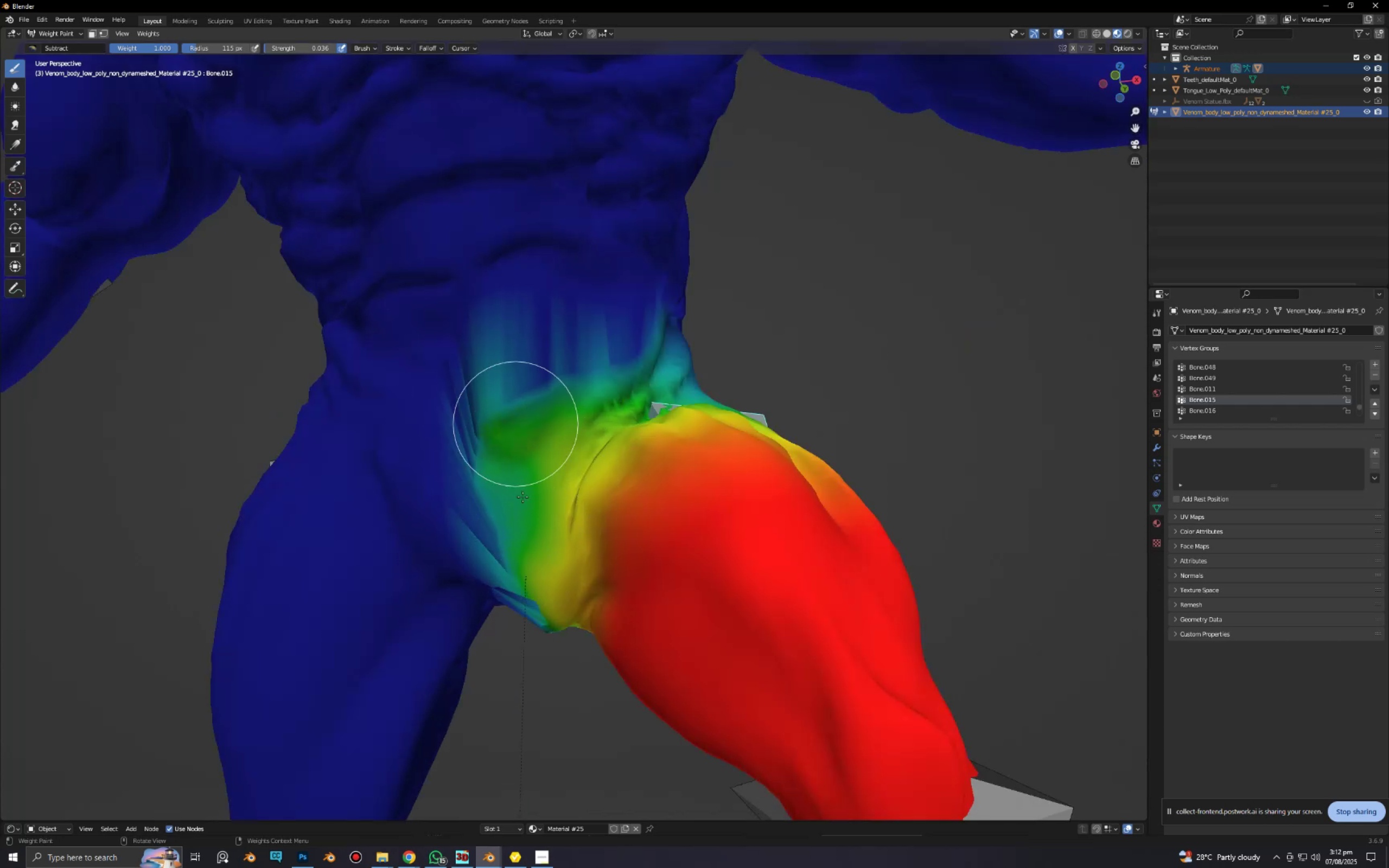 
left_click_drag(start_coordinate=[516, 442], to_coordinate=[522, 503])
 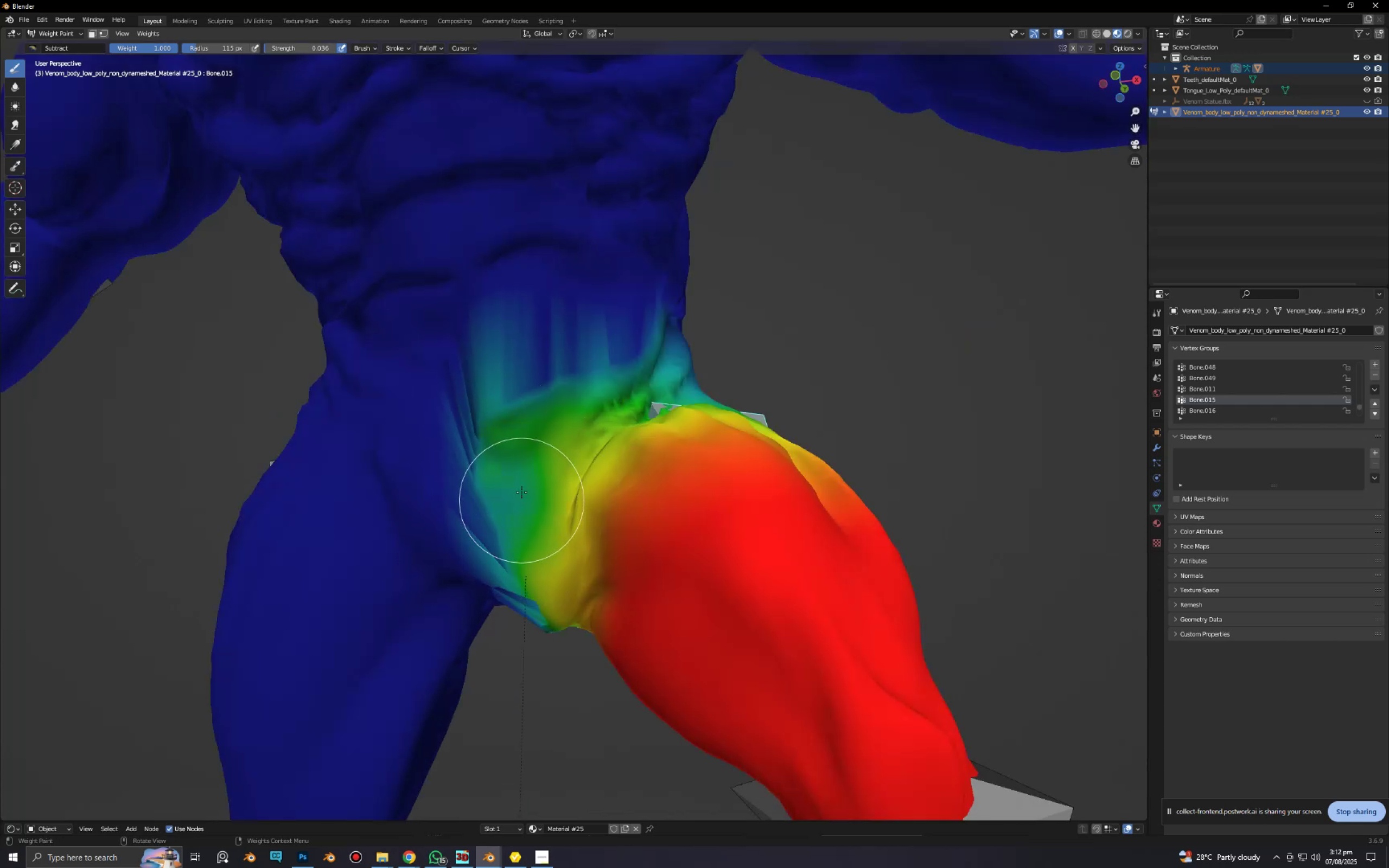 
left_click_drag(start_coordinate=[518, 459], to_coordinate=[517, 503])
 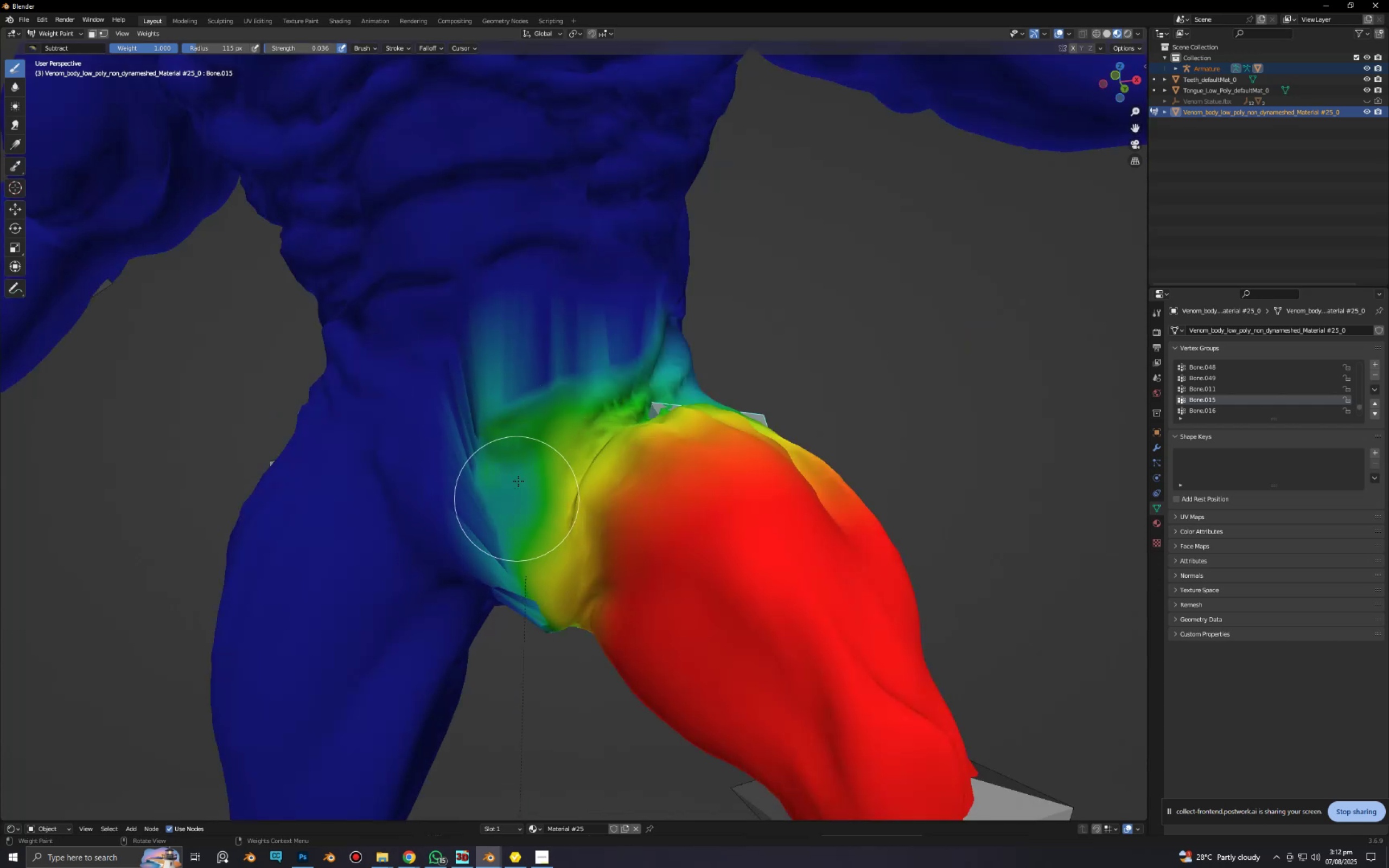 
left_click_drag(start_coordinate=[519, 476], to_coordinate=[523, 509])
 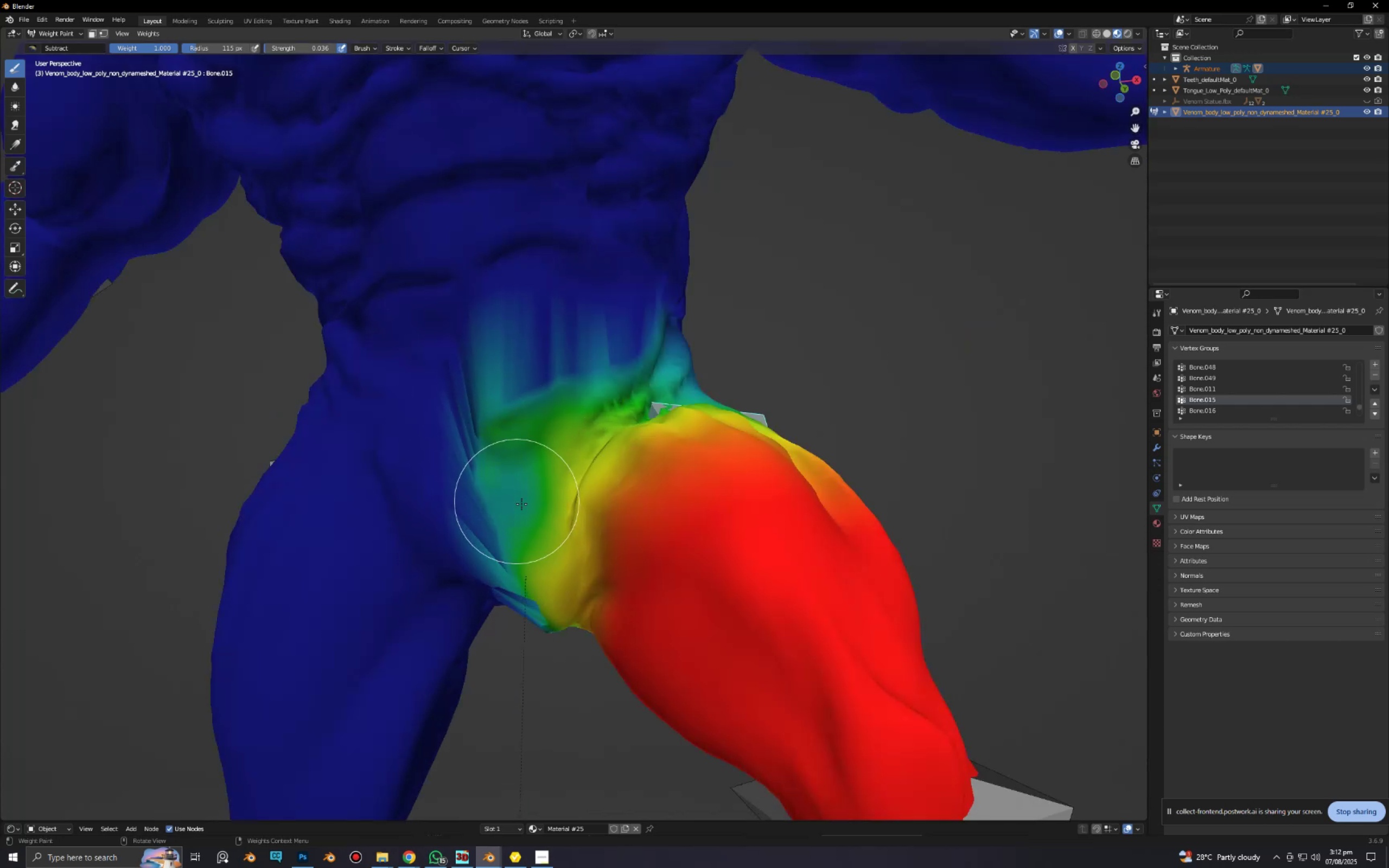 
key(Shift+F)
 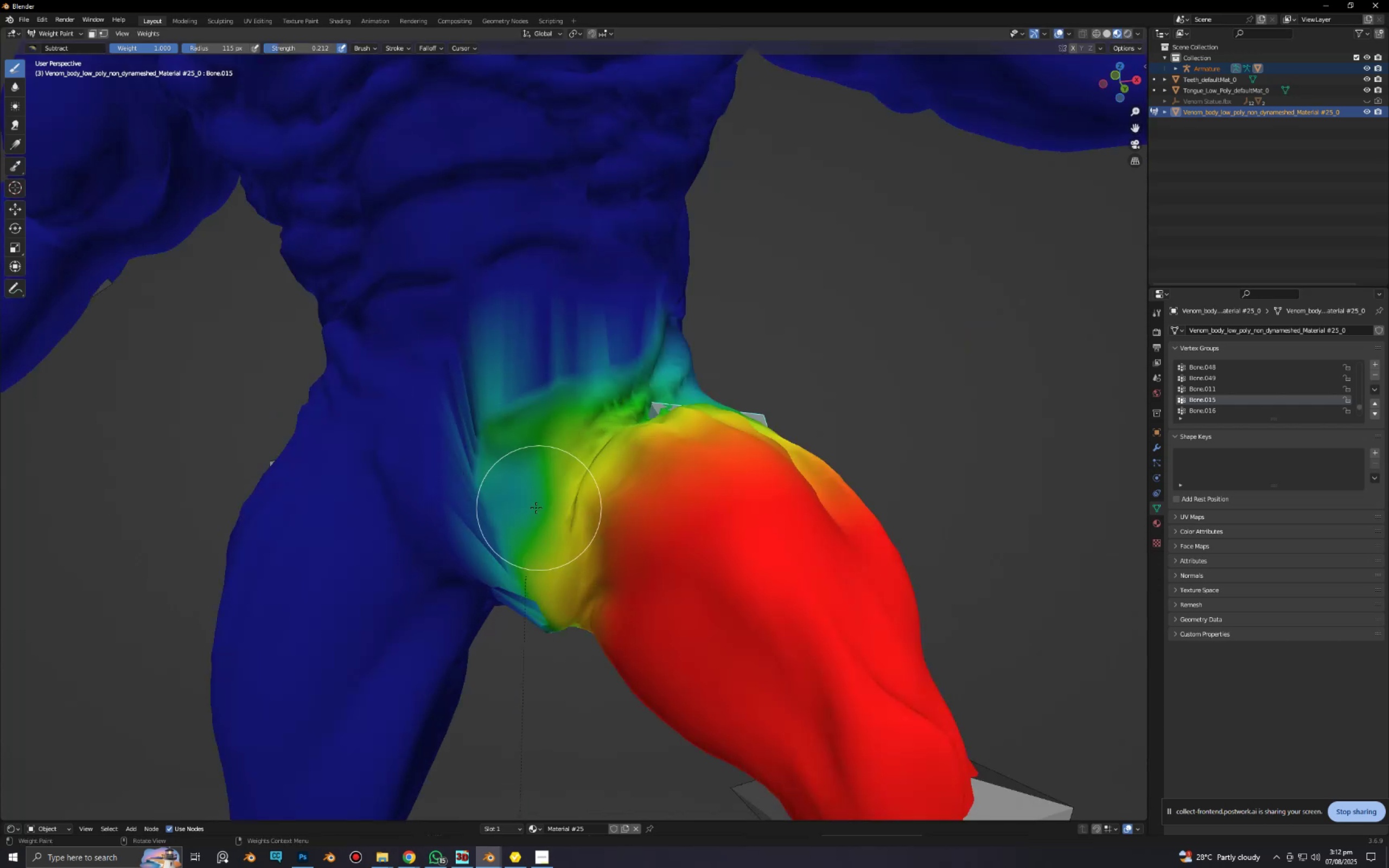 
left_click_drag(start_coordinate=[516, 473], to_coordinate=[498, 532])
 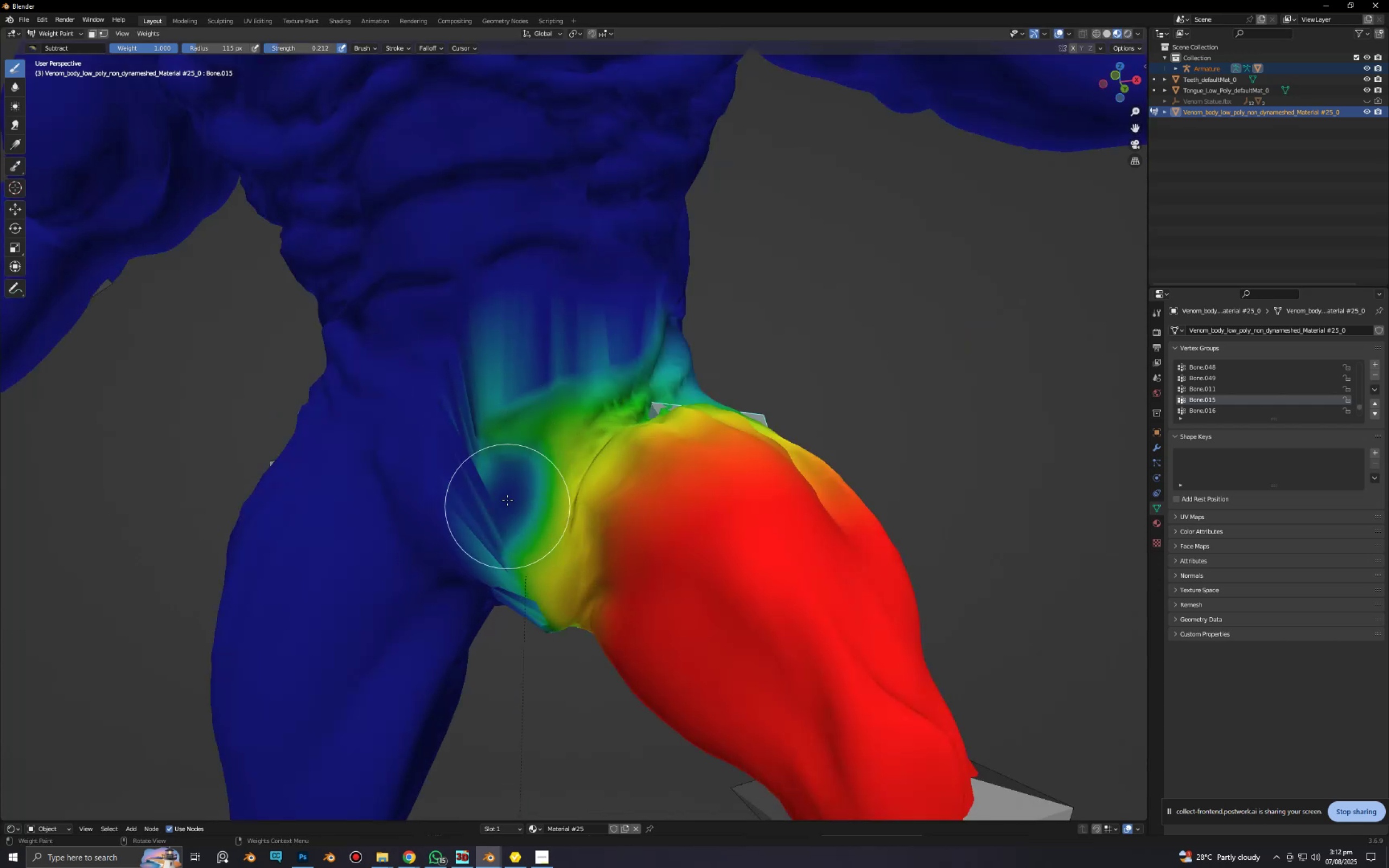 
left_click_drag(start_coordinate=[509, 472], to_coordinate=[539, 616])
 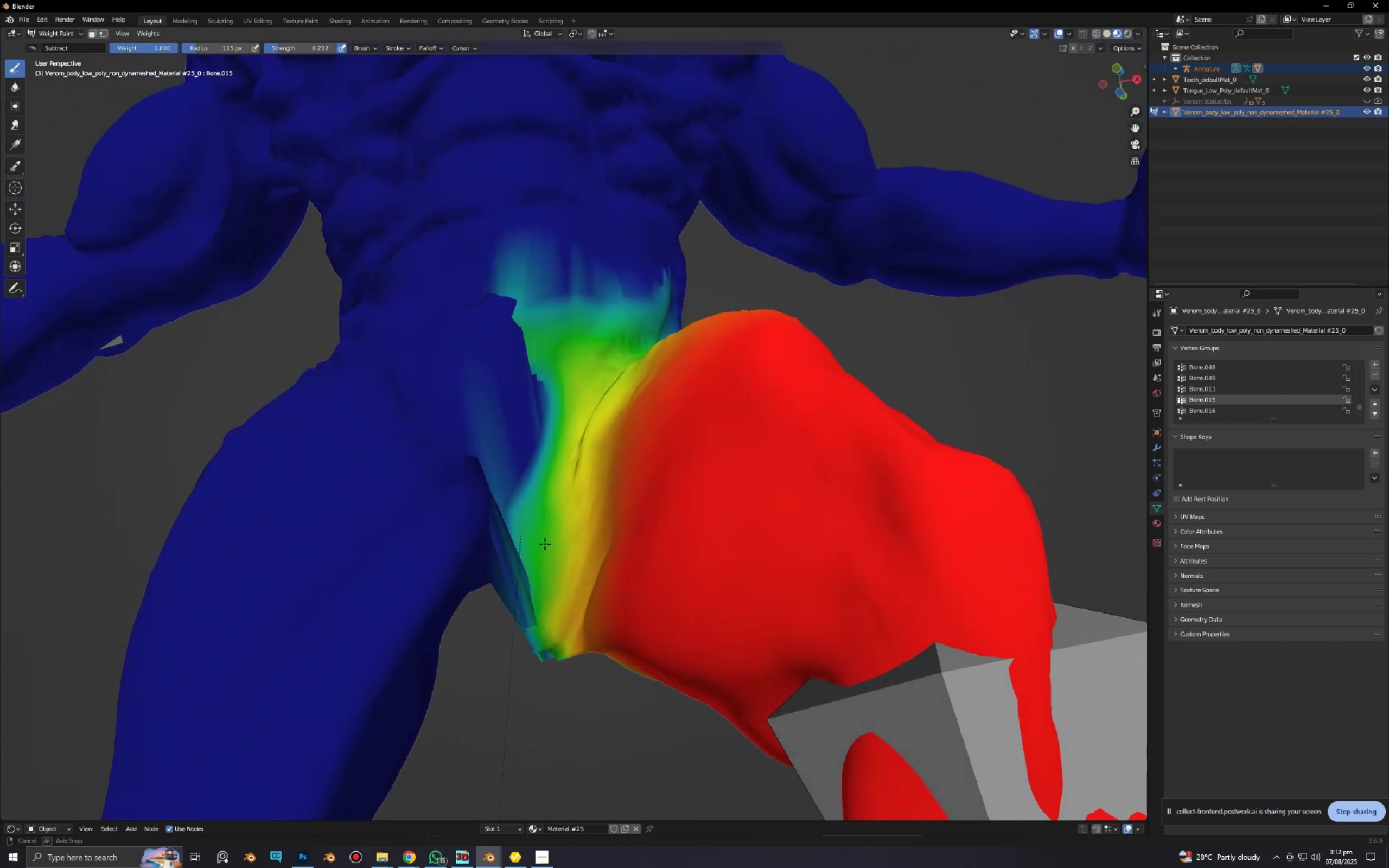 
left_click_drag(start_coordinate=[539, 538], to_coordinate=[536, 557])
 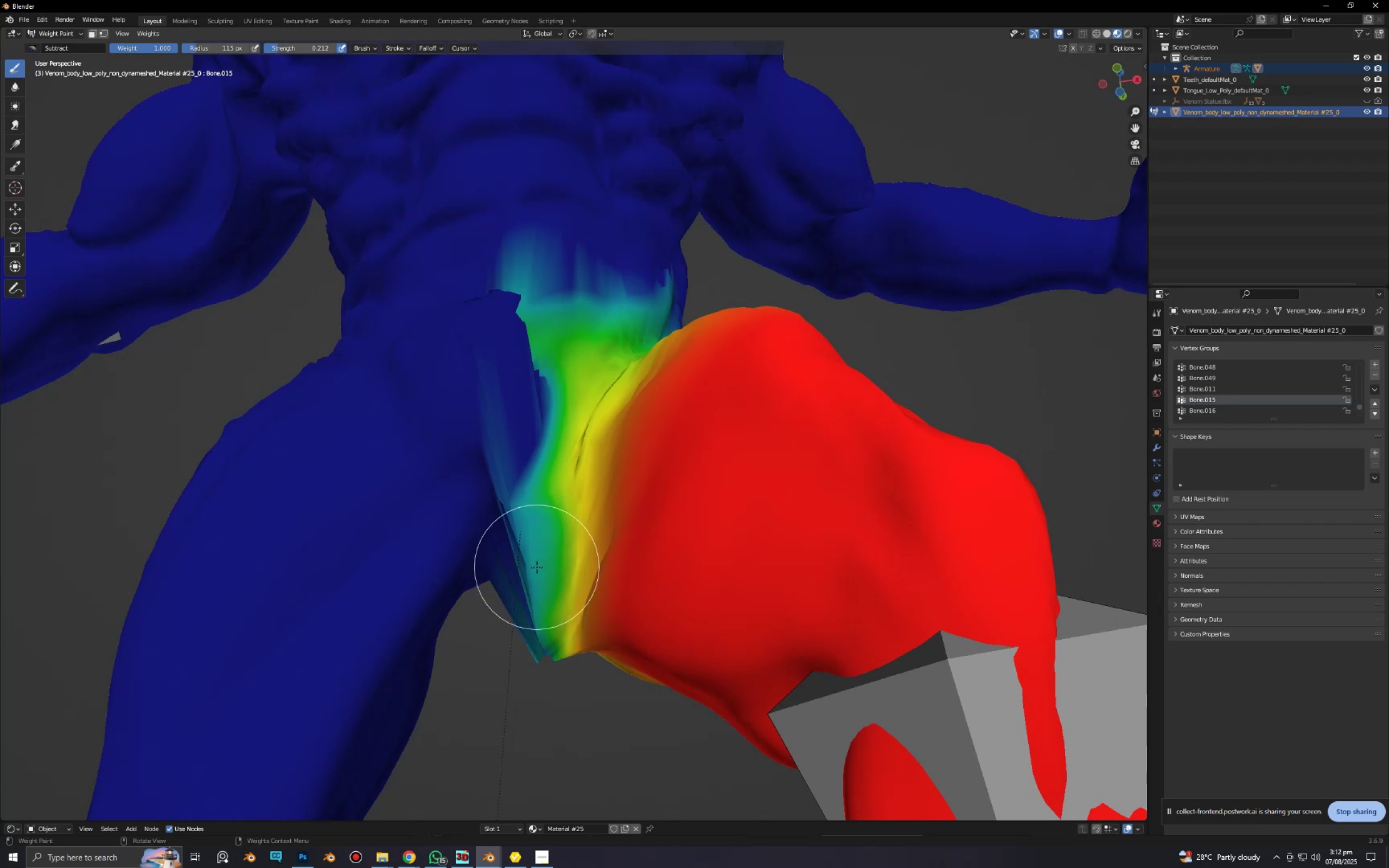 
left_click_drag(start_coordinate=[537, 565], to_coordinate=[536, 615])
 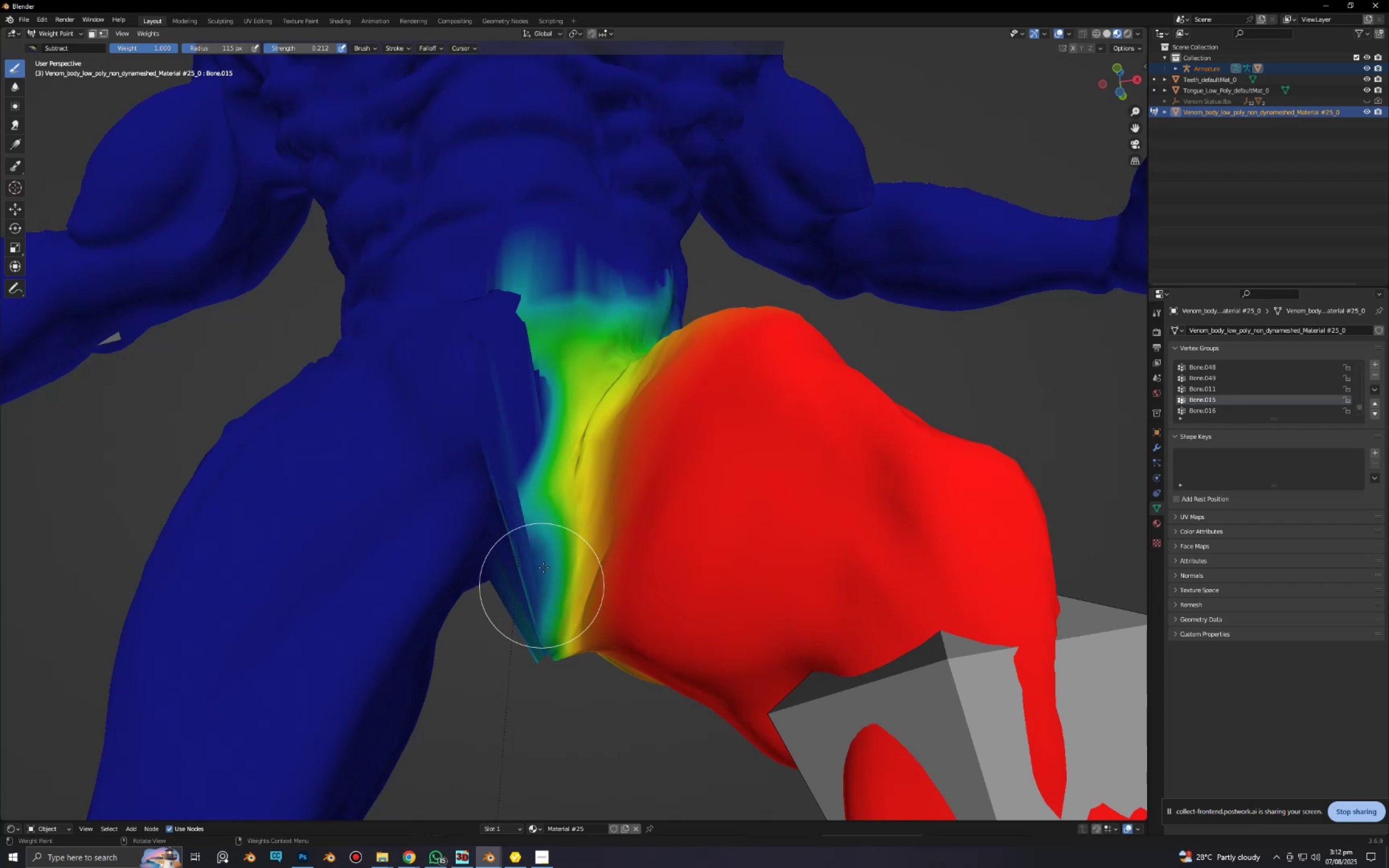 
left_click_drag(start_coordinate=[546, 552], to_coordinate=[537, 626])
 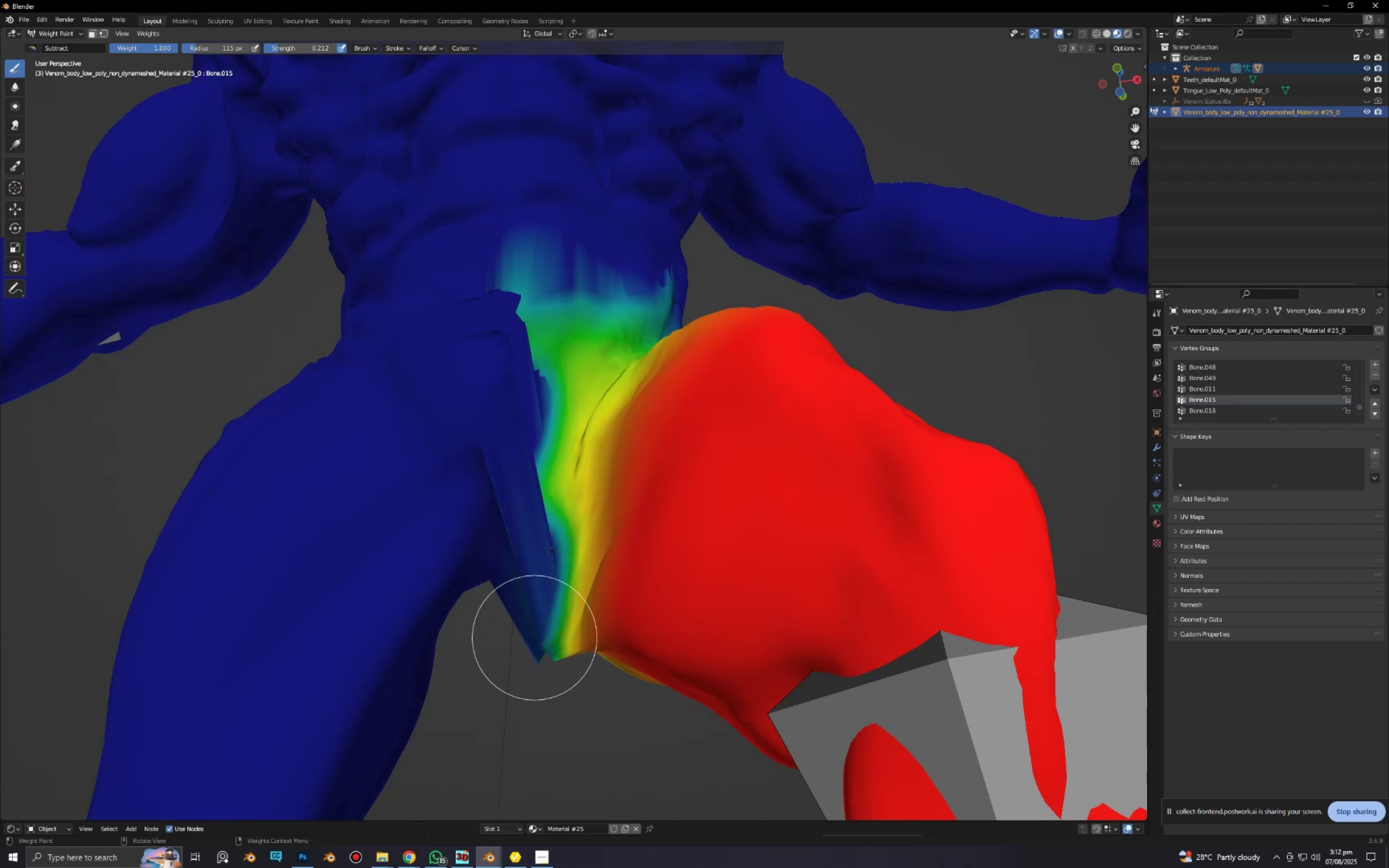 
left_click_drag(start_coordinate=[551, 551], to_coordinate=[543, 668])
 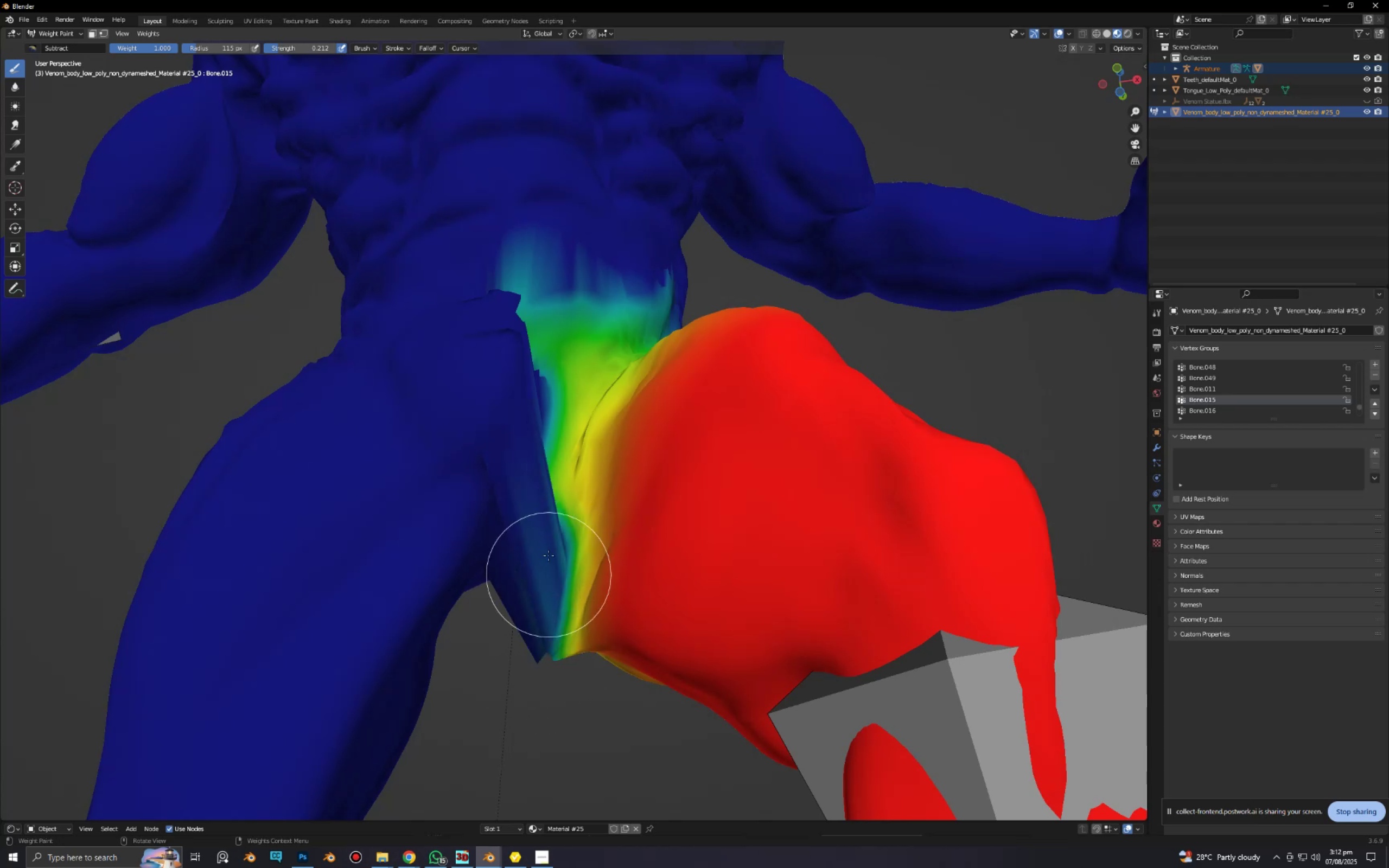 
left_click_drag(start_coordinate=[549, 554], to_coordinate=[545, 662])
 